 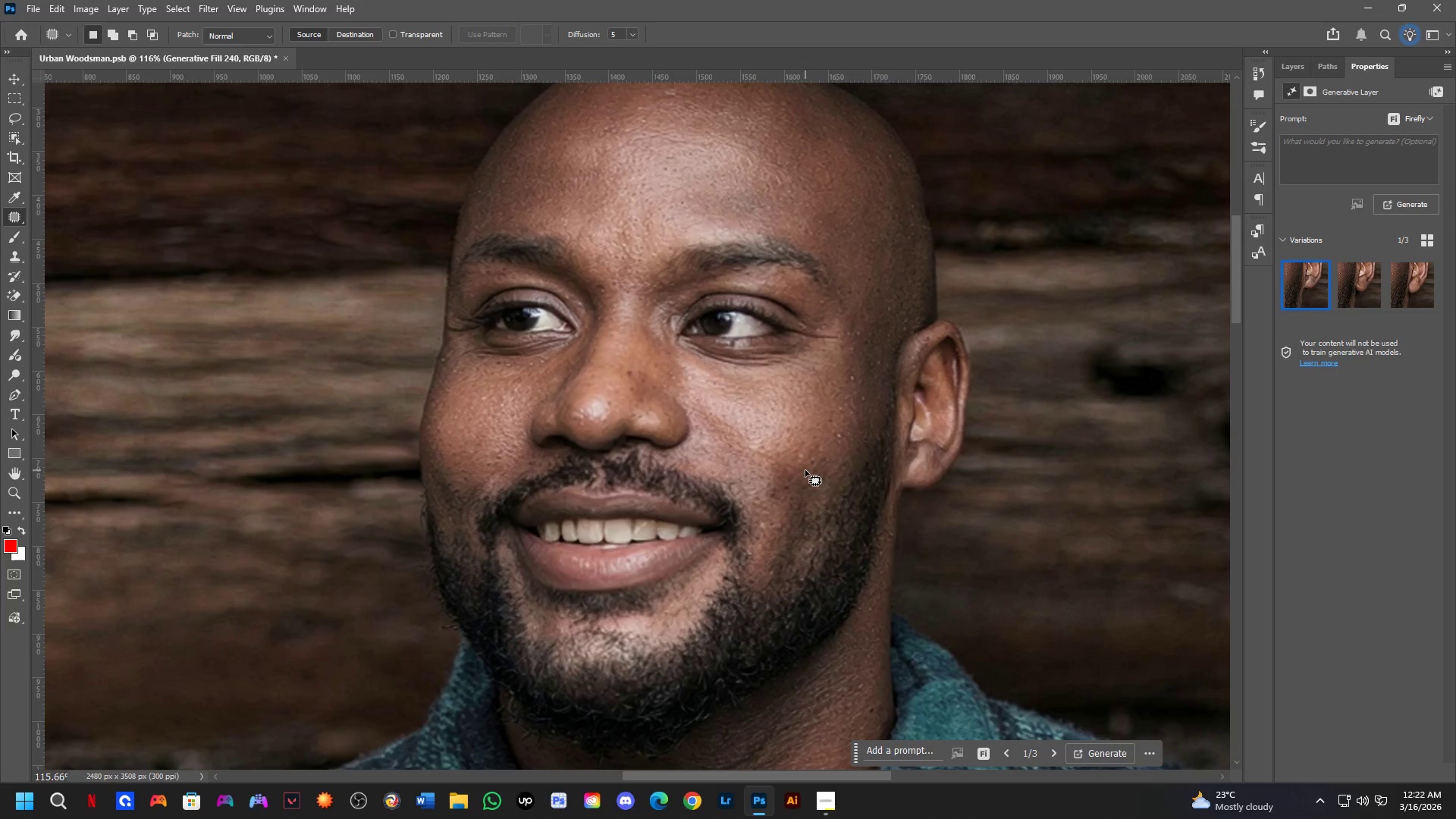 
hold_key(key=Space, duration=0.52)
 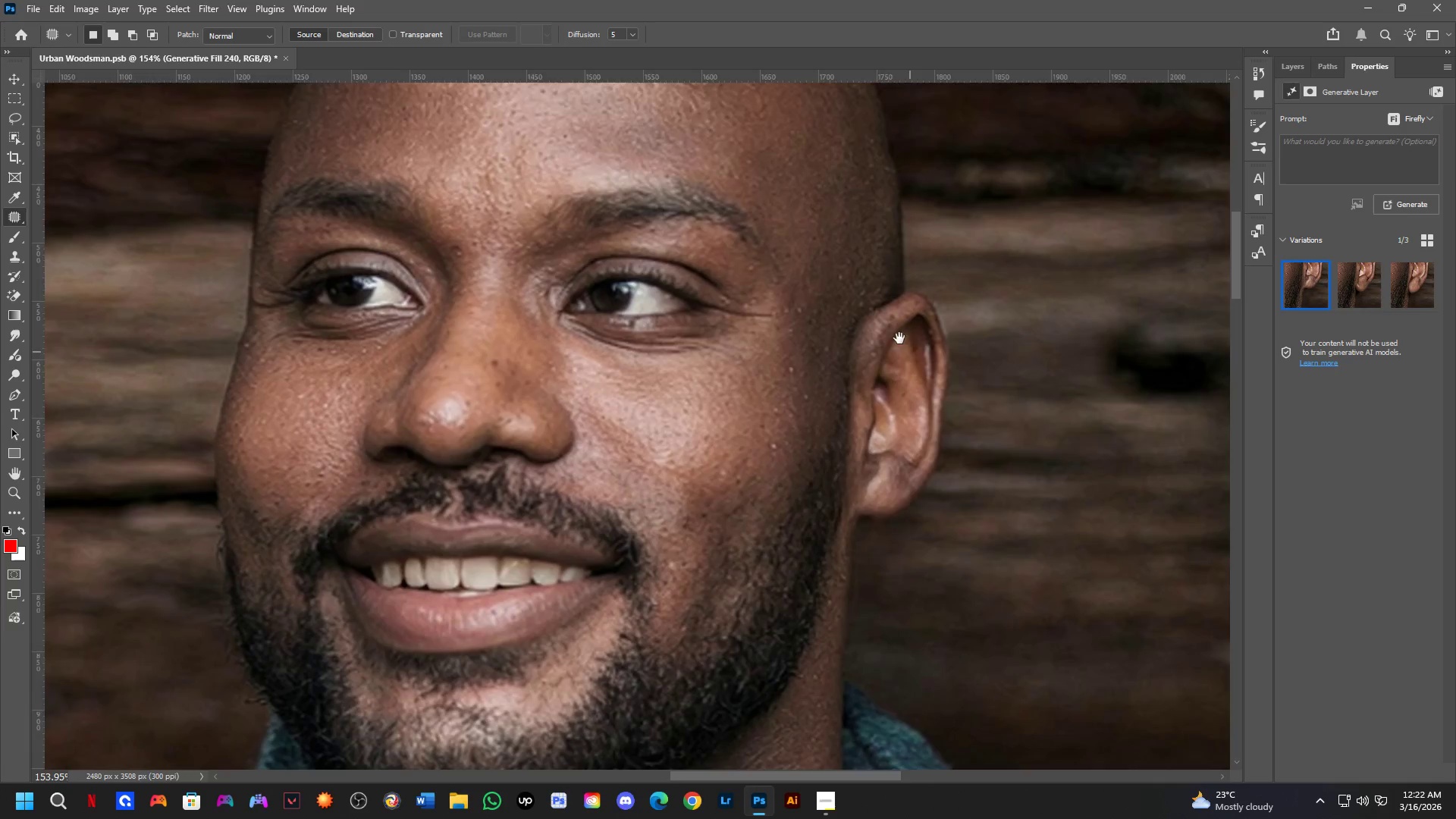 
left_click_drag(start_coordinate=[830, 312], to_coordinate=[792, 322])
 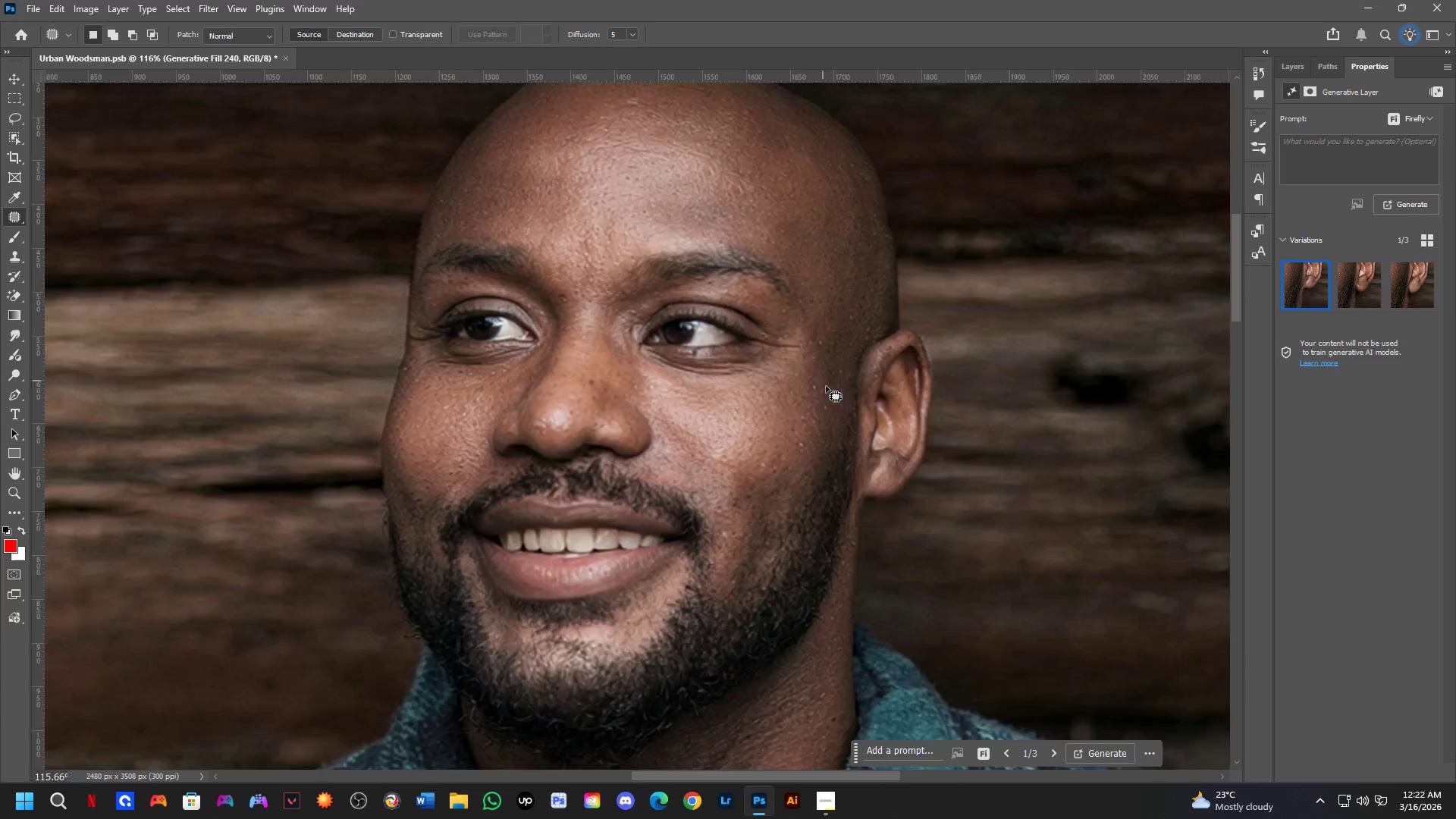 
hold_key(key=Space, duration=0.45)
 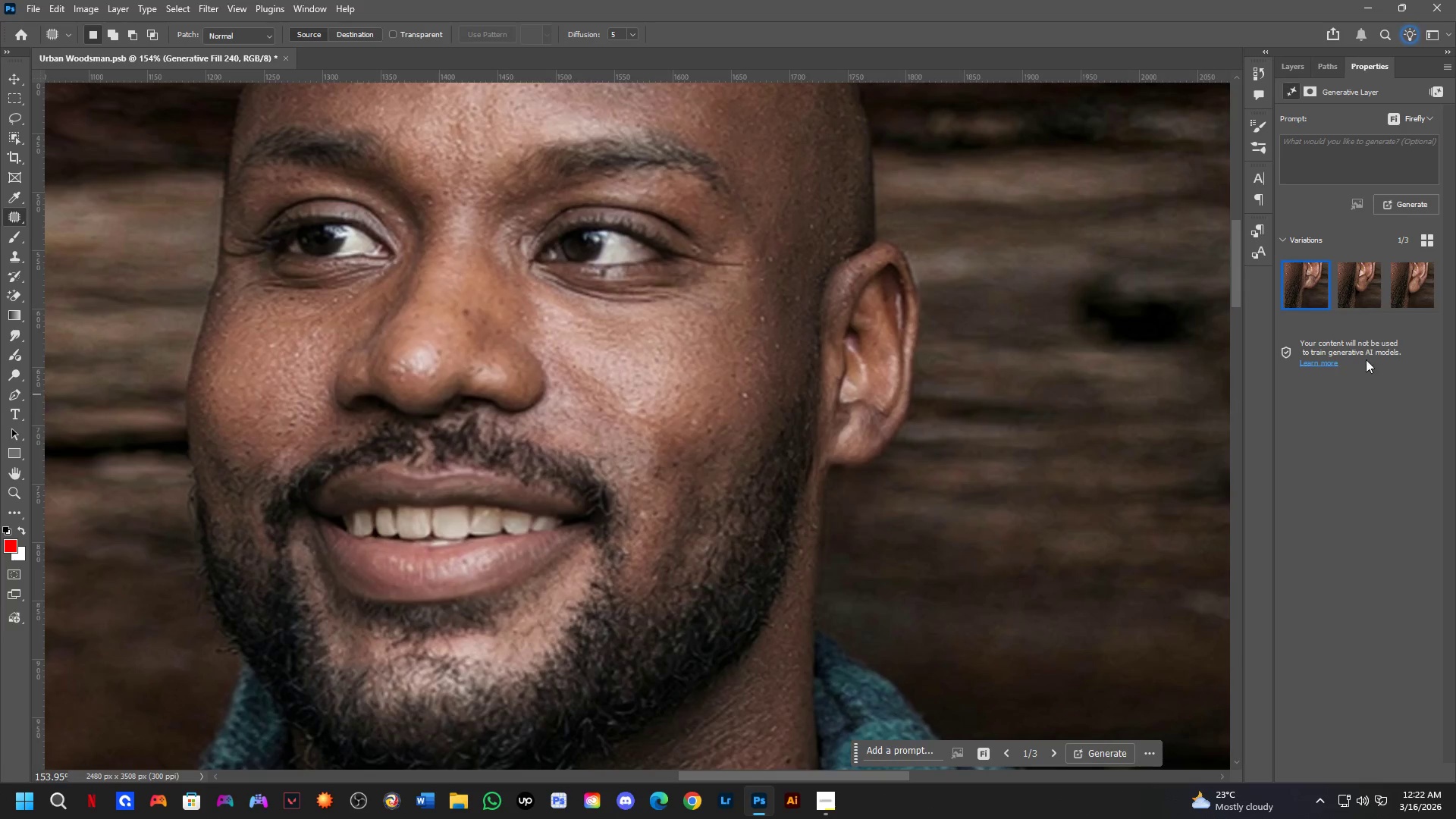 
left_click_drag(start_coordinate=[934, 374], to_coordinate=[886, 306])
 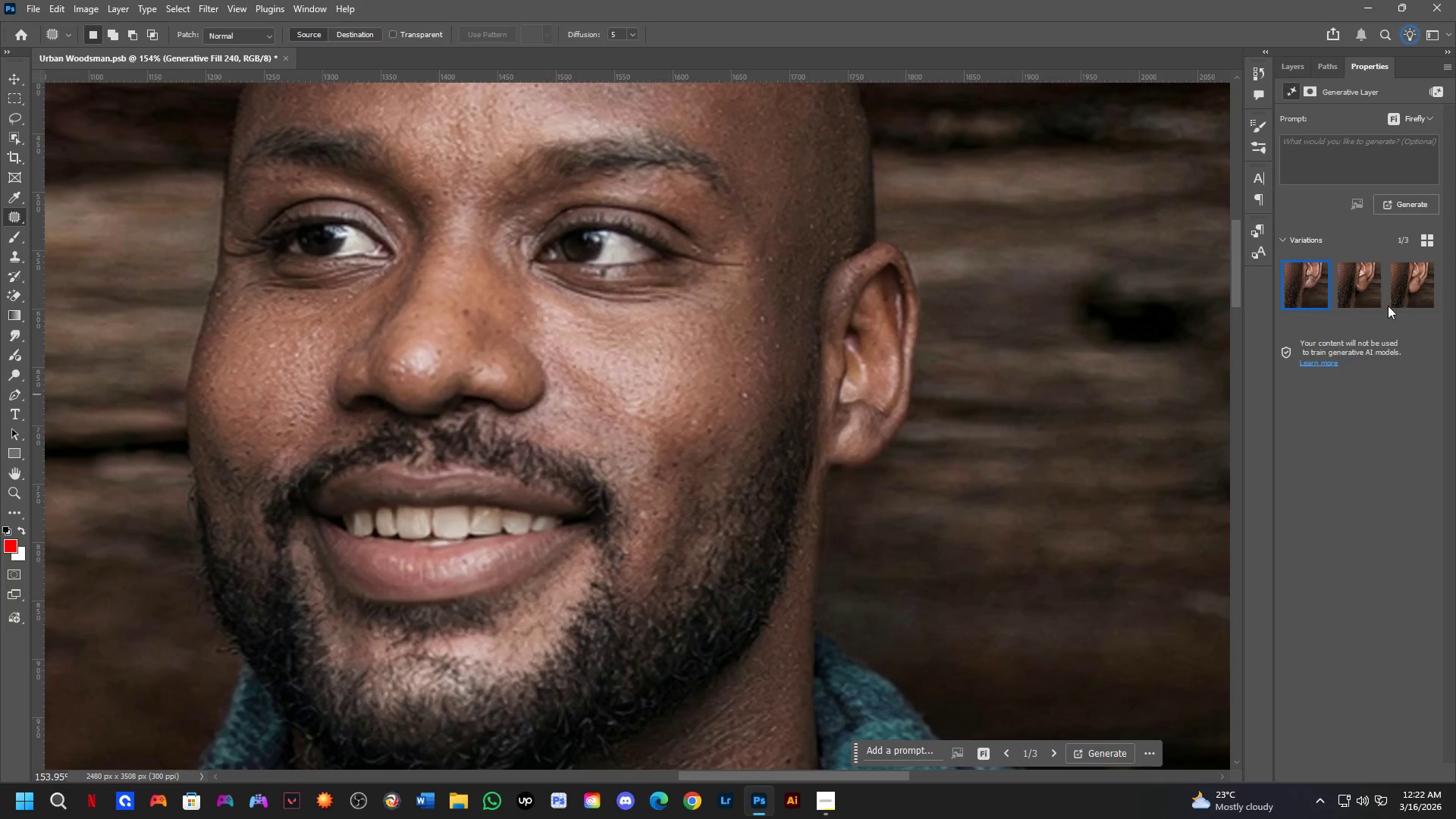 
scroll: coordinate [826, 388], scroll_direction: up, amount: 3.0
 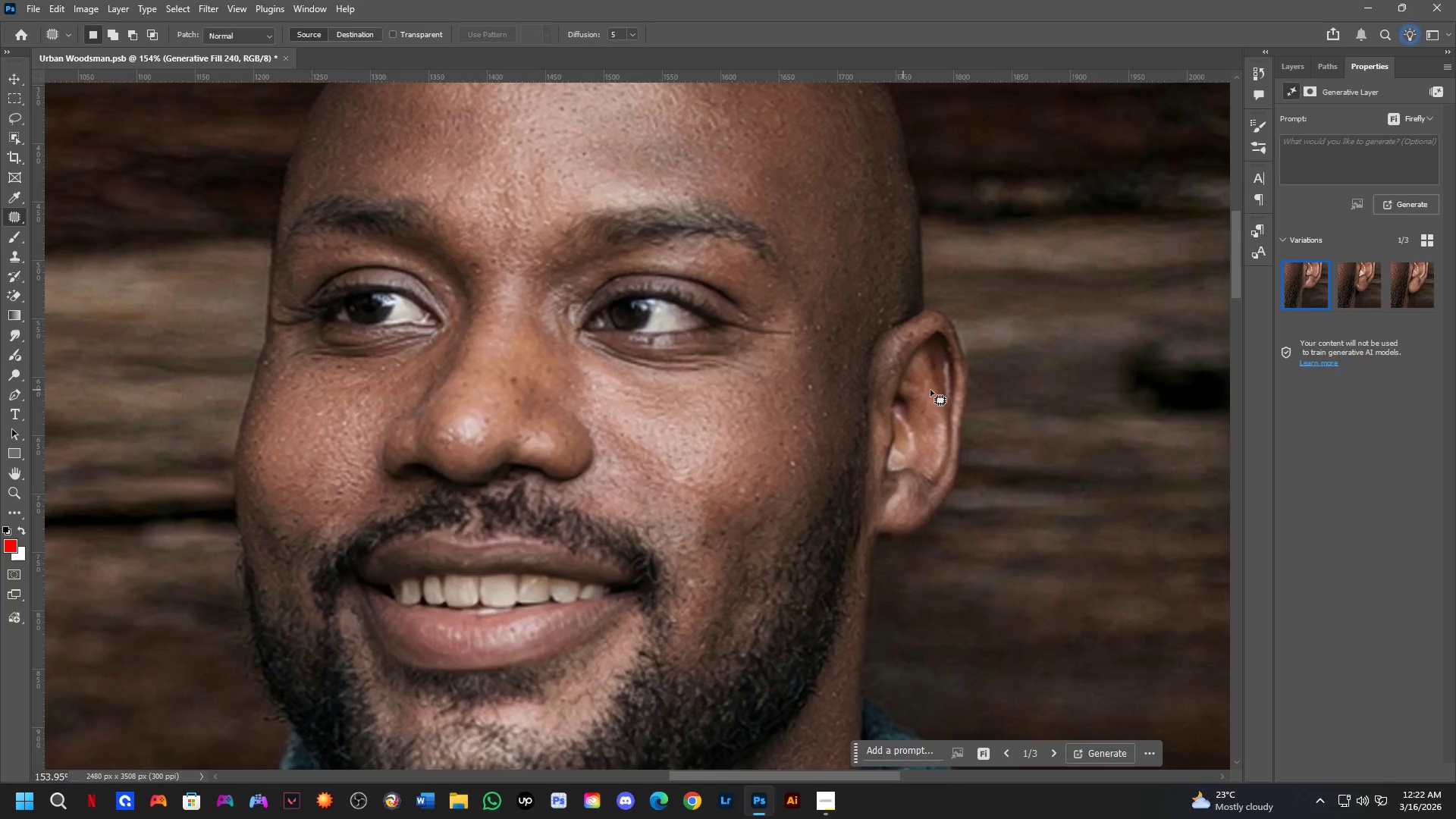 
left_click([1353, 290])
 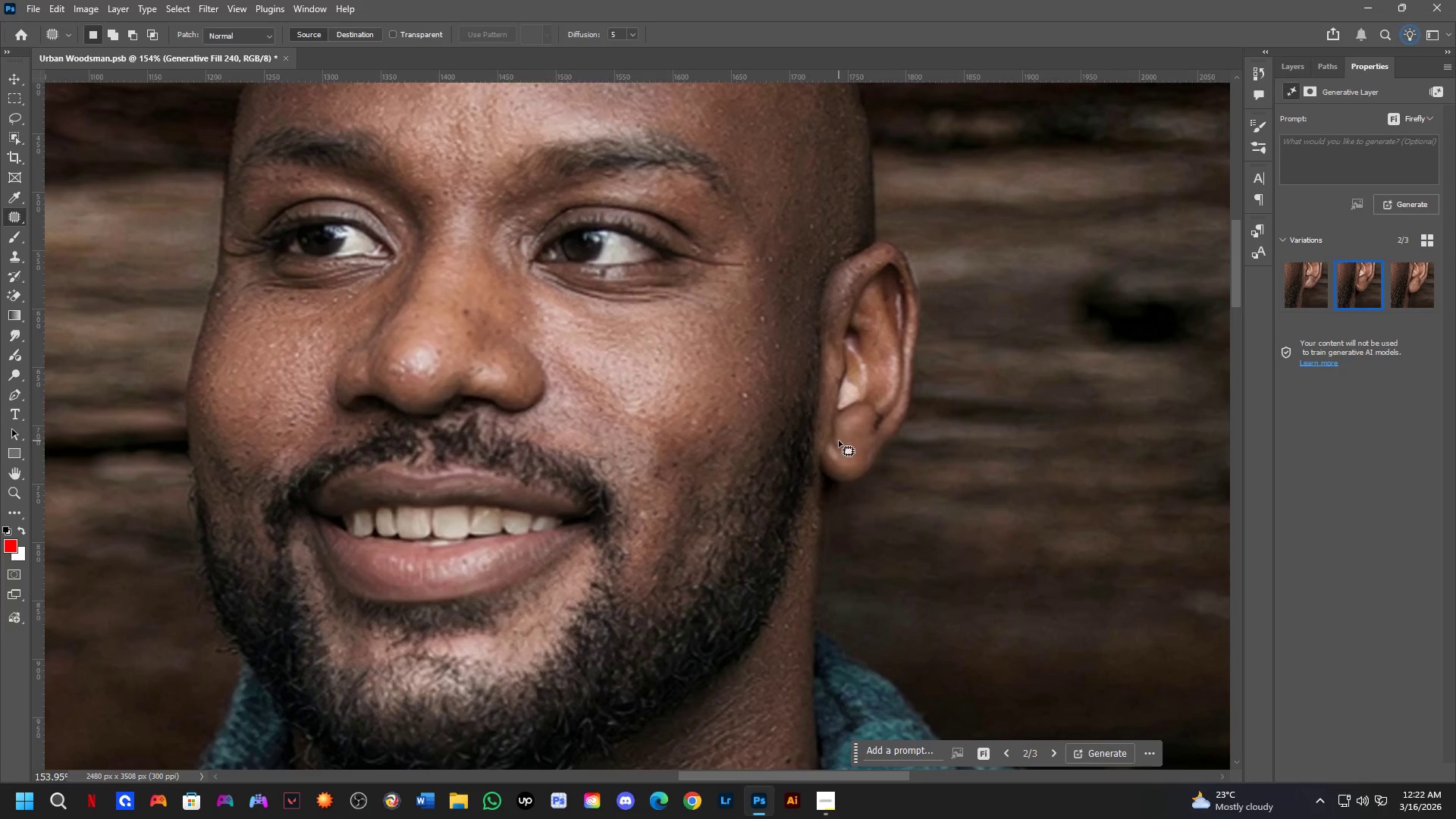 
hold_key(key=Space, duration=0.52)
 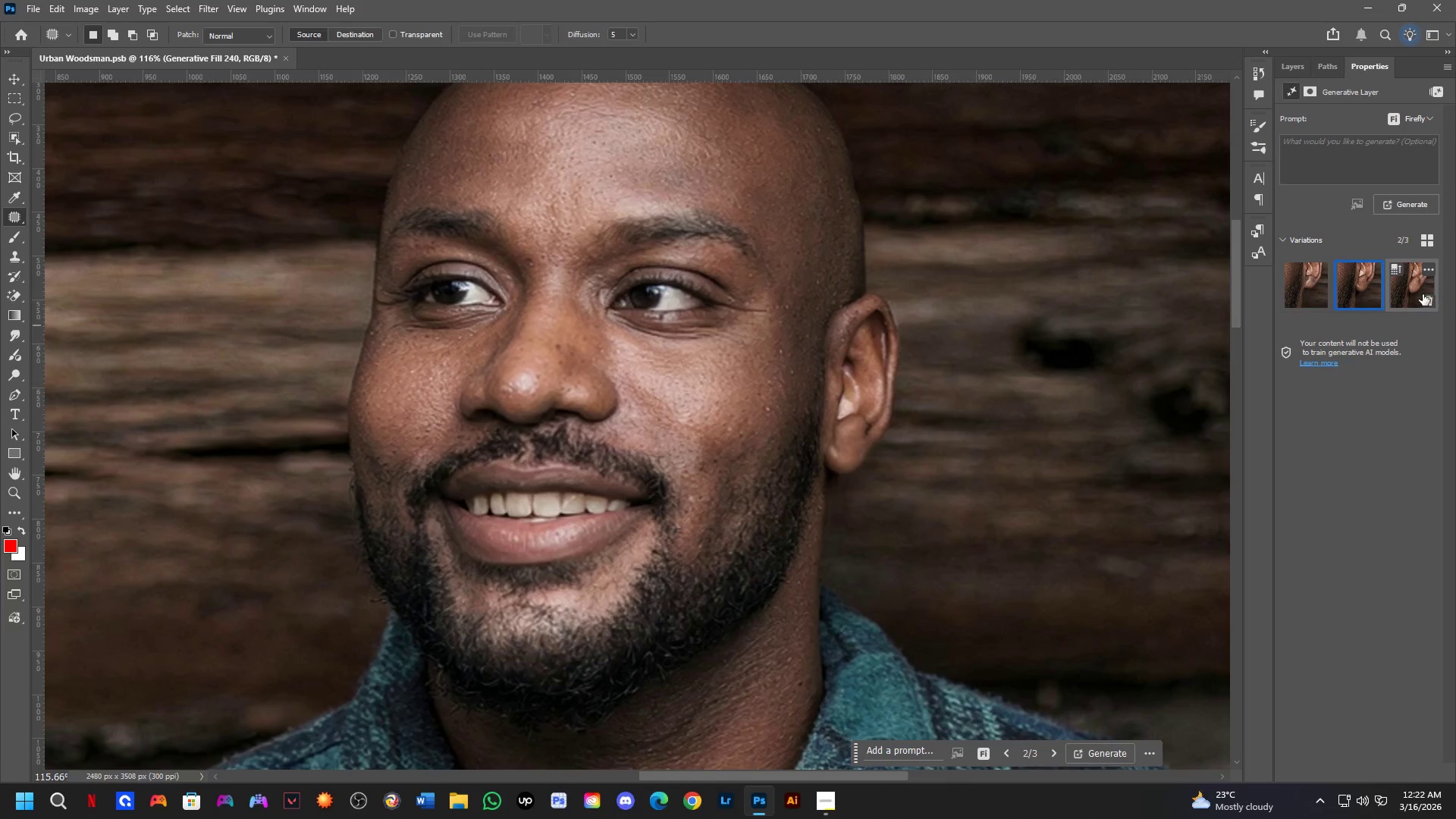 
scroll: coordinate [837, 440], scroll_direction: down, amount: 3.0
 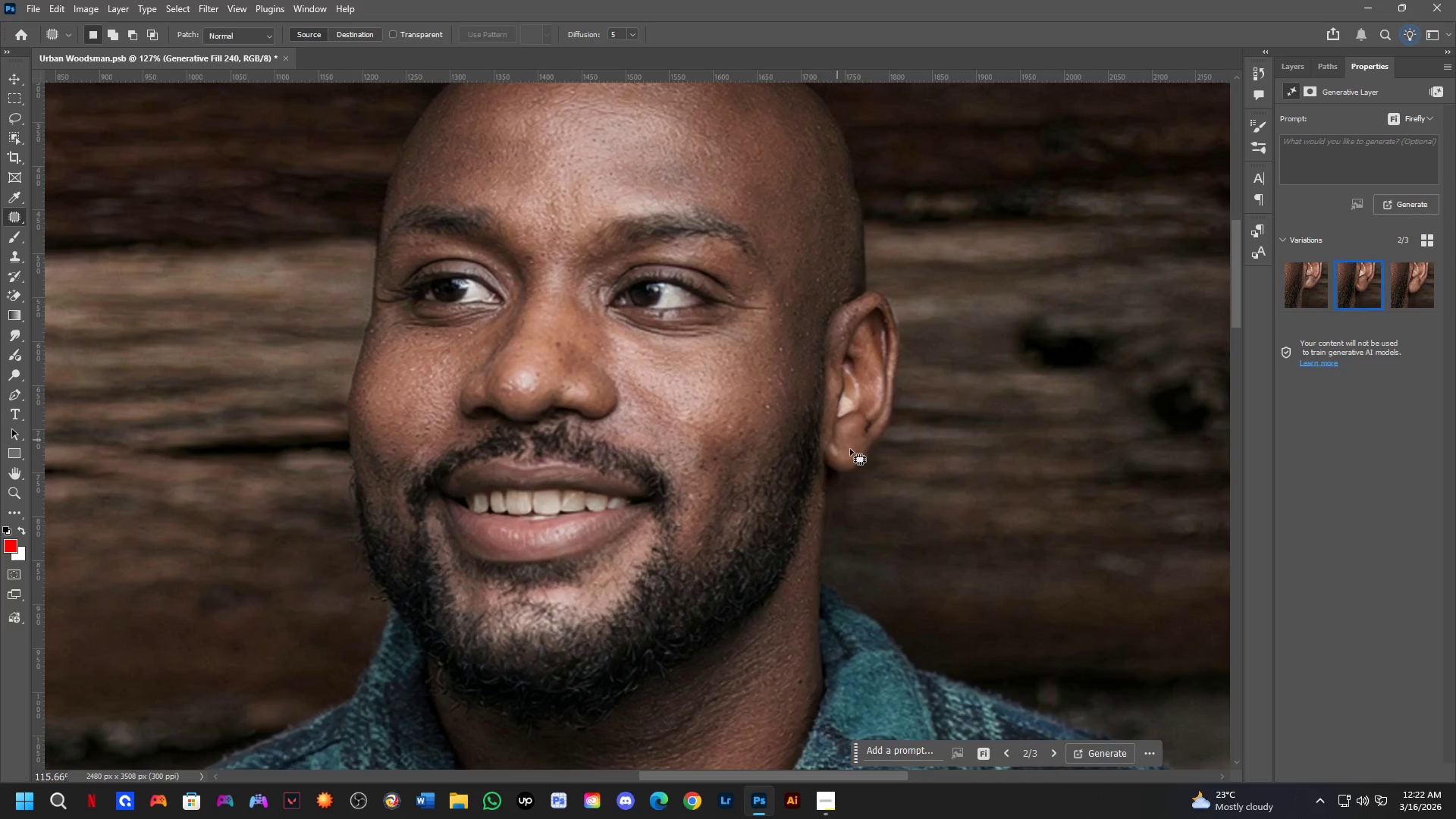 
left_click([1411, 290])
 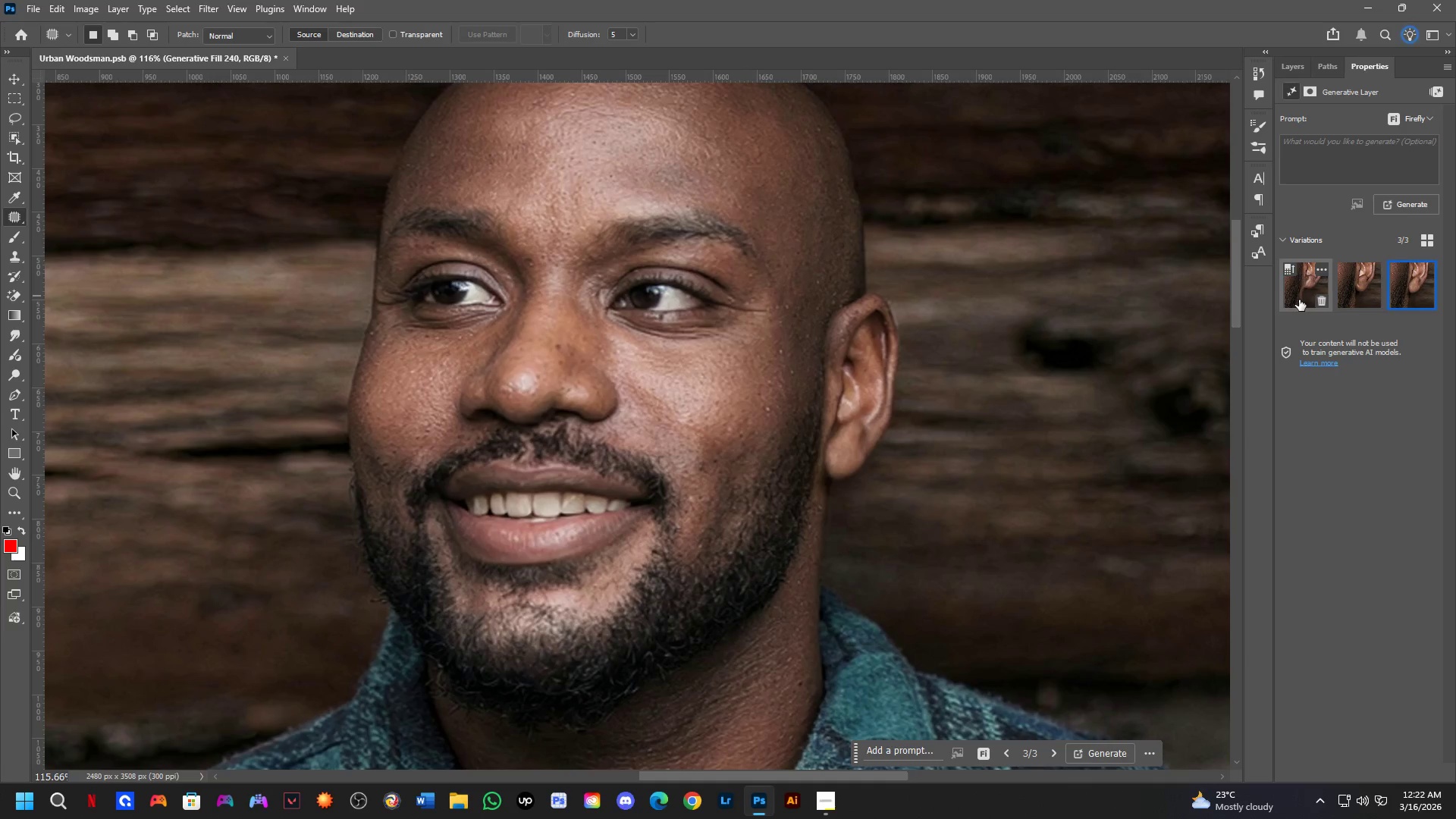 
left_click([1298, 295])
 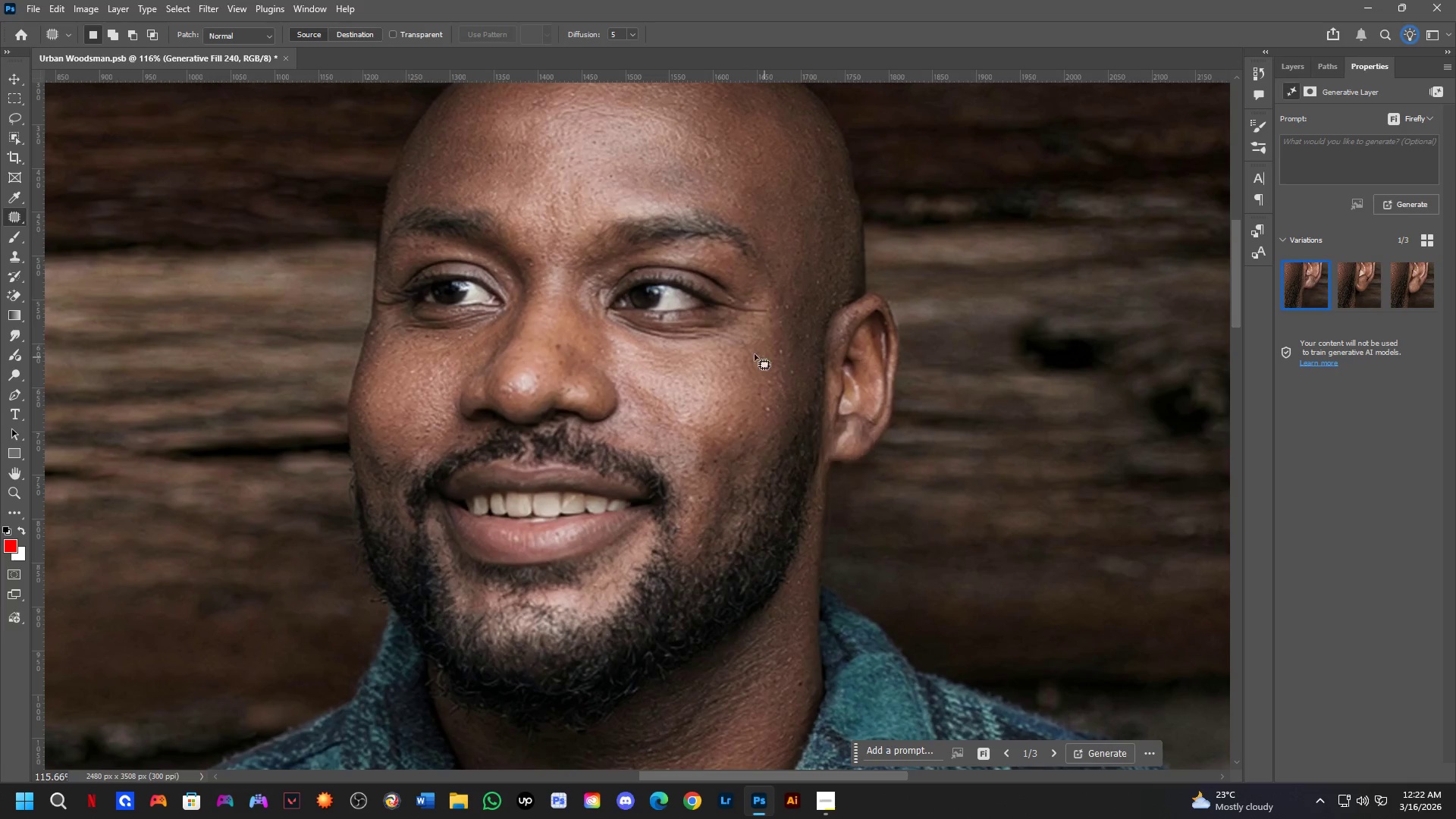 
hold_key(key=Space, duration=0.48)
 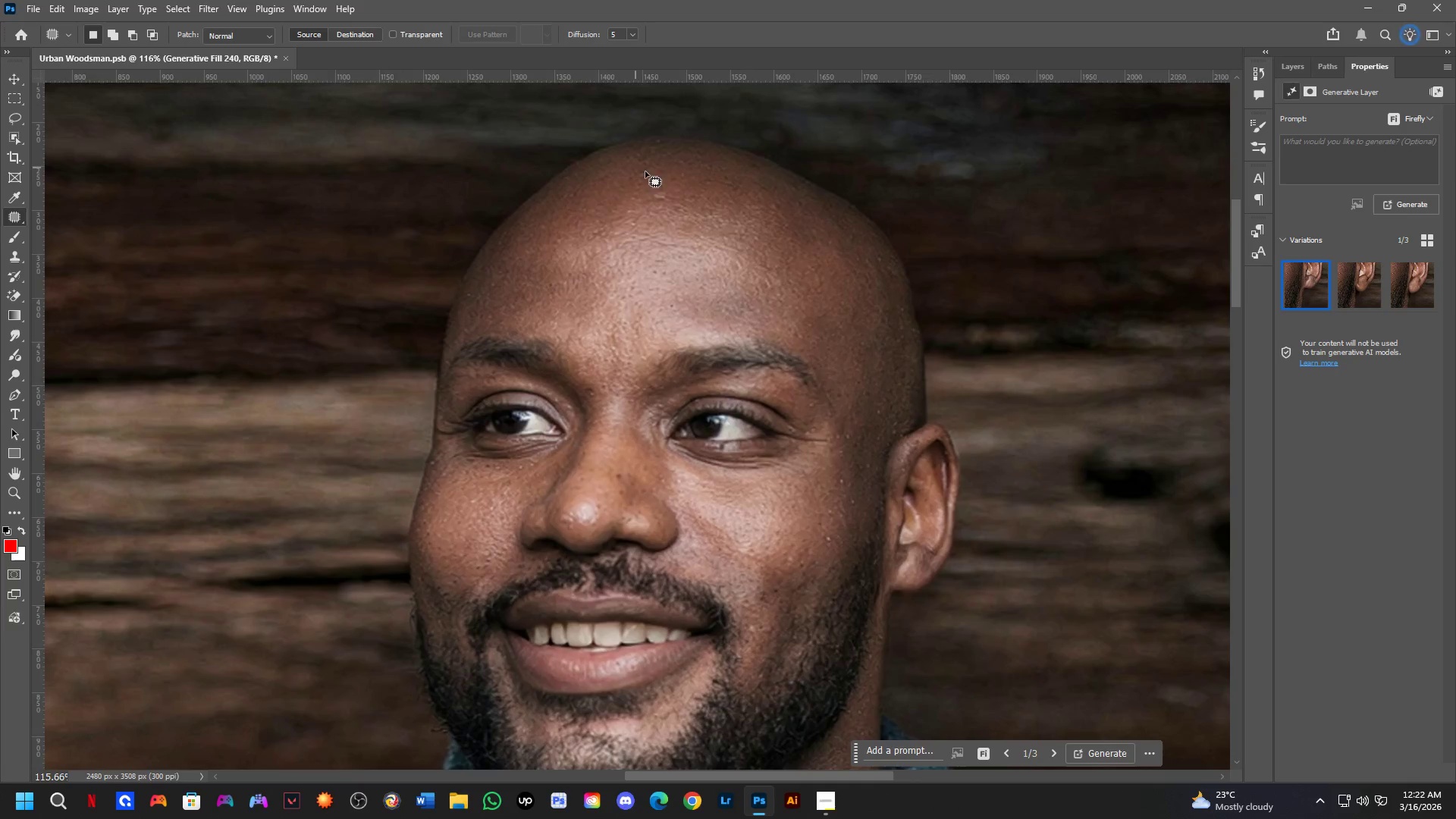 
left_click_drag(start_coordinate=[778, 256], to_coordinate=[791, 306])
 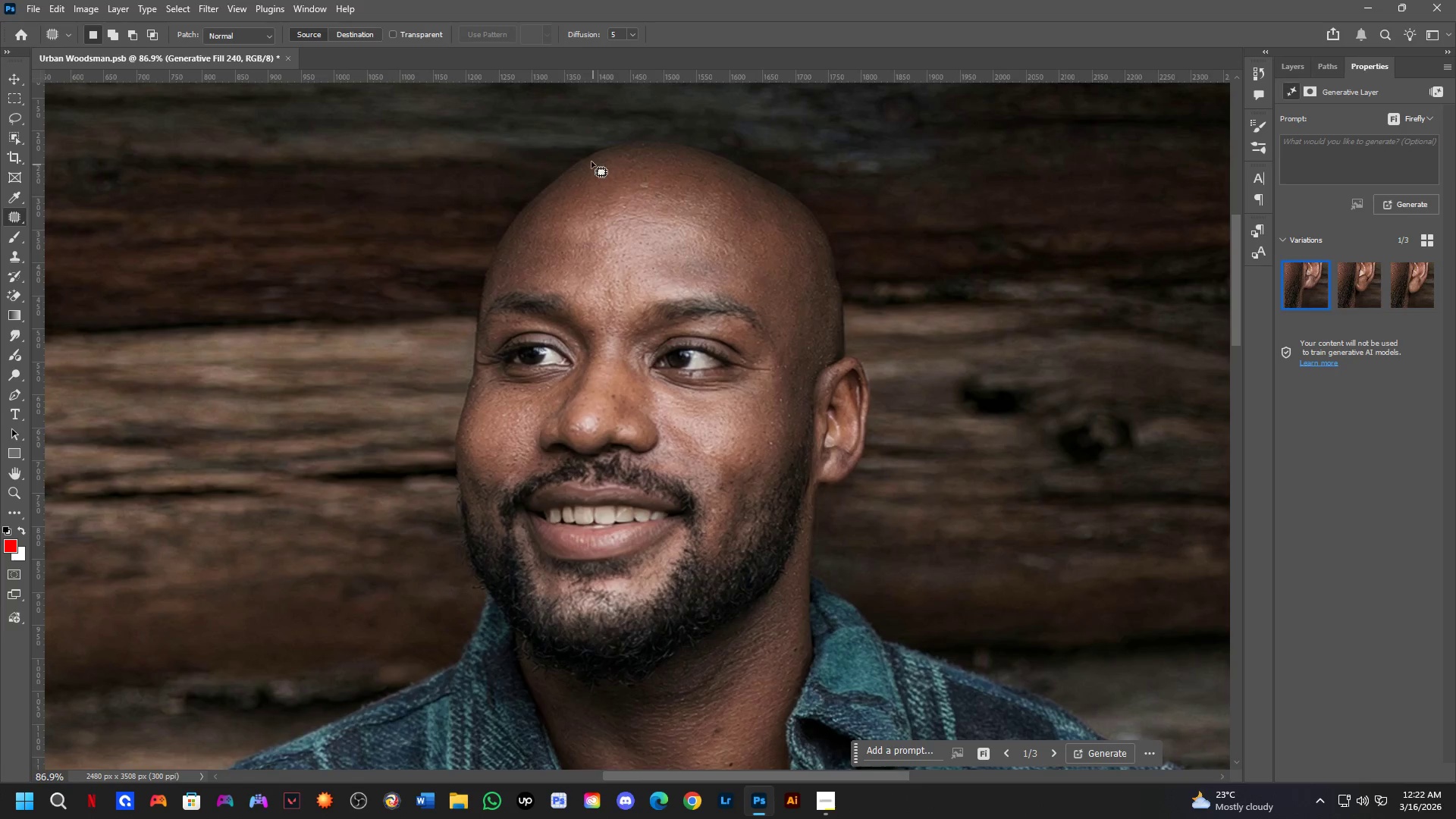 
scroll: coordinate [728, 347], scroll_direction: down, amount: 3.0
 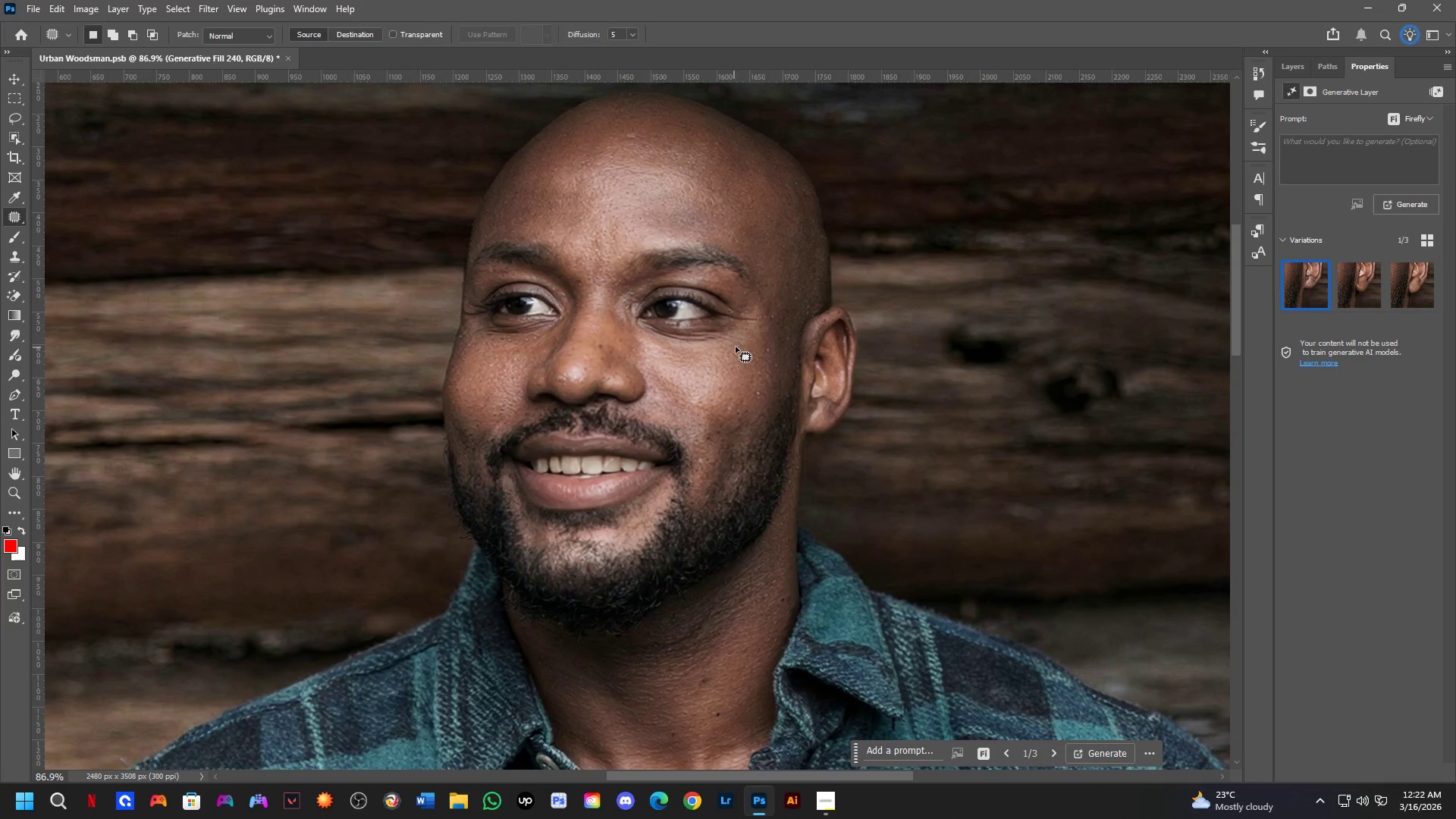 
scroll: coordinate [611, 159], scroll_direction: up, amount: 3.0
 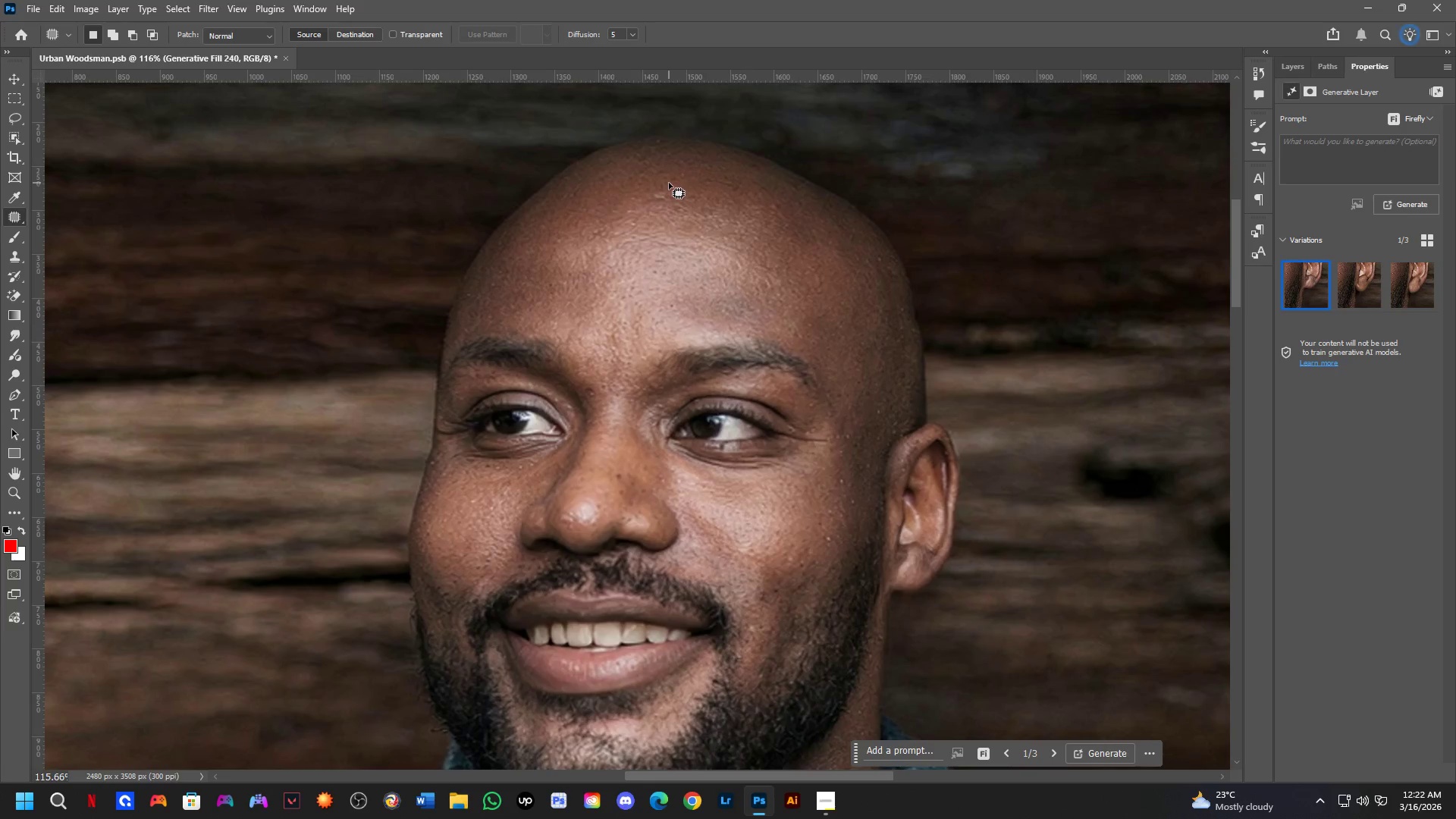 
left_click_drag(start_coordinate=[667, 183], to_coordinate=[676, 178])
 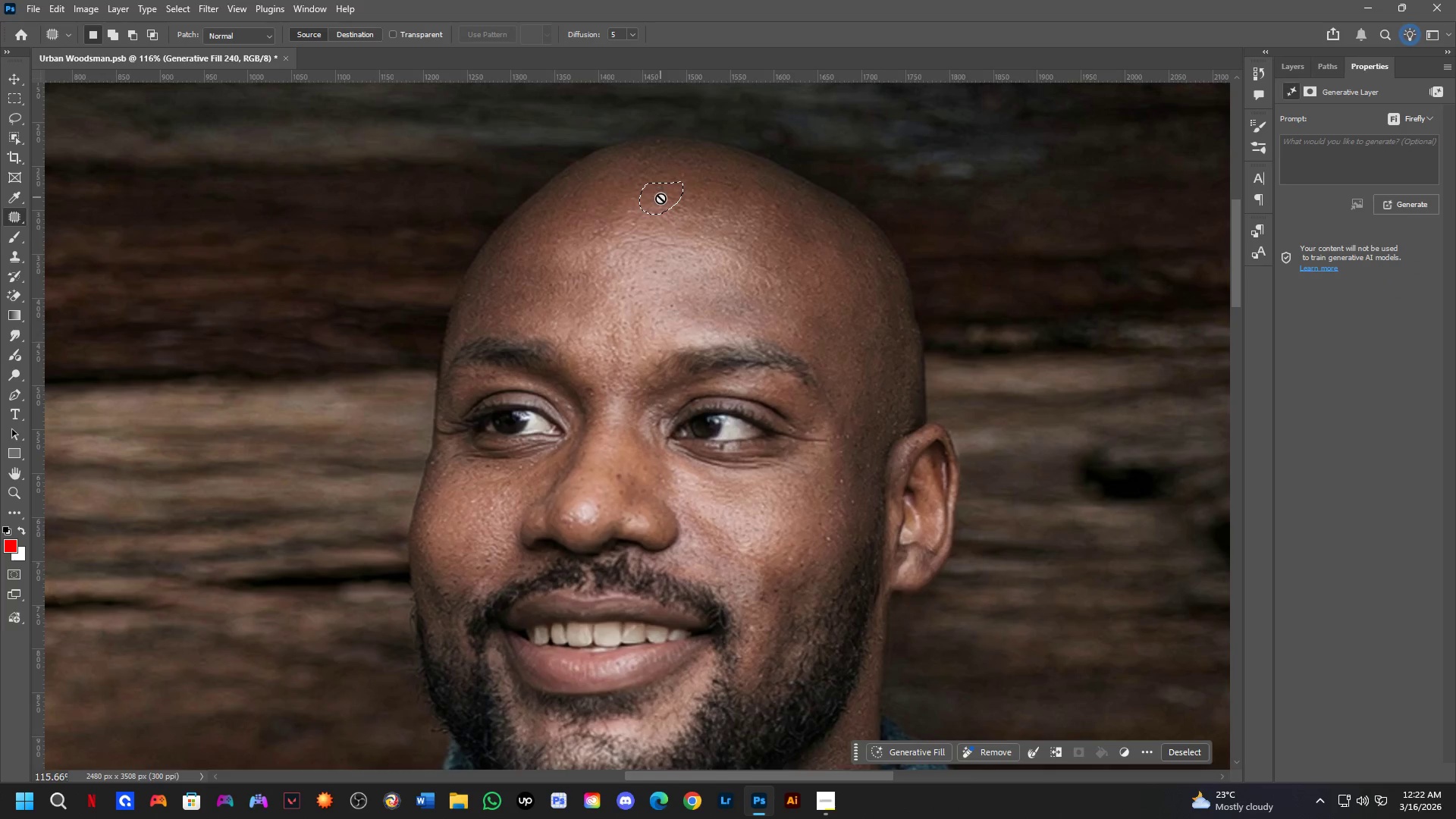 
left_click([661, 198])
 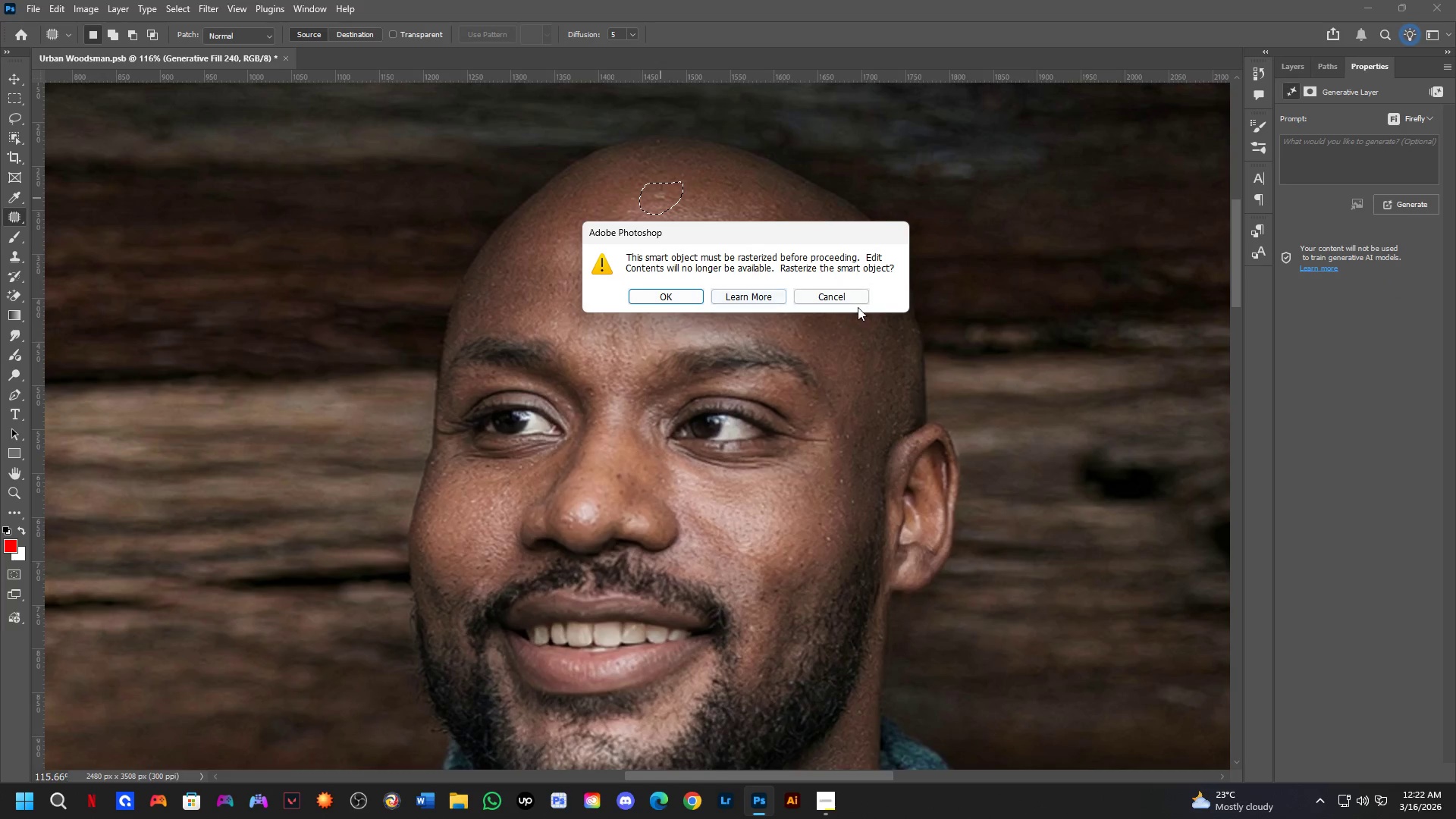 
left_click([850, 298])
 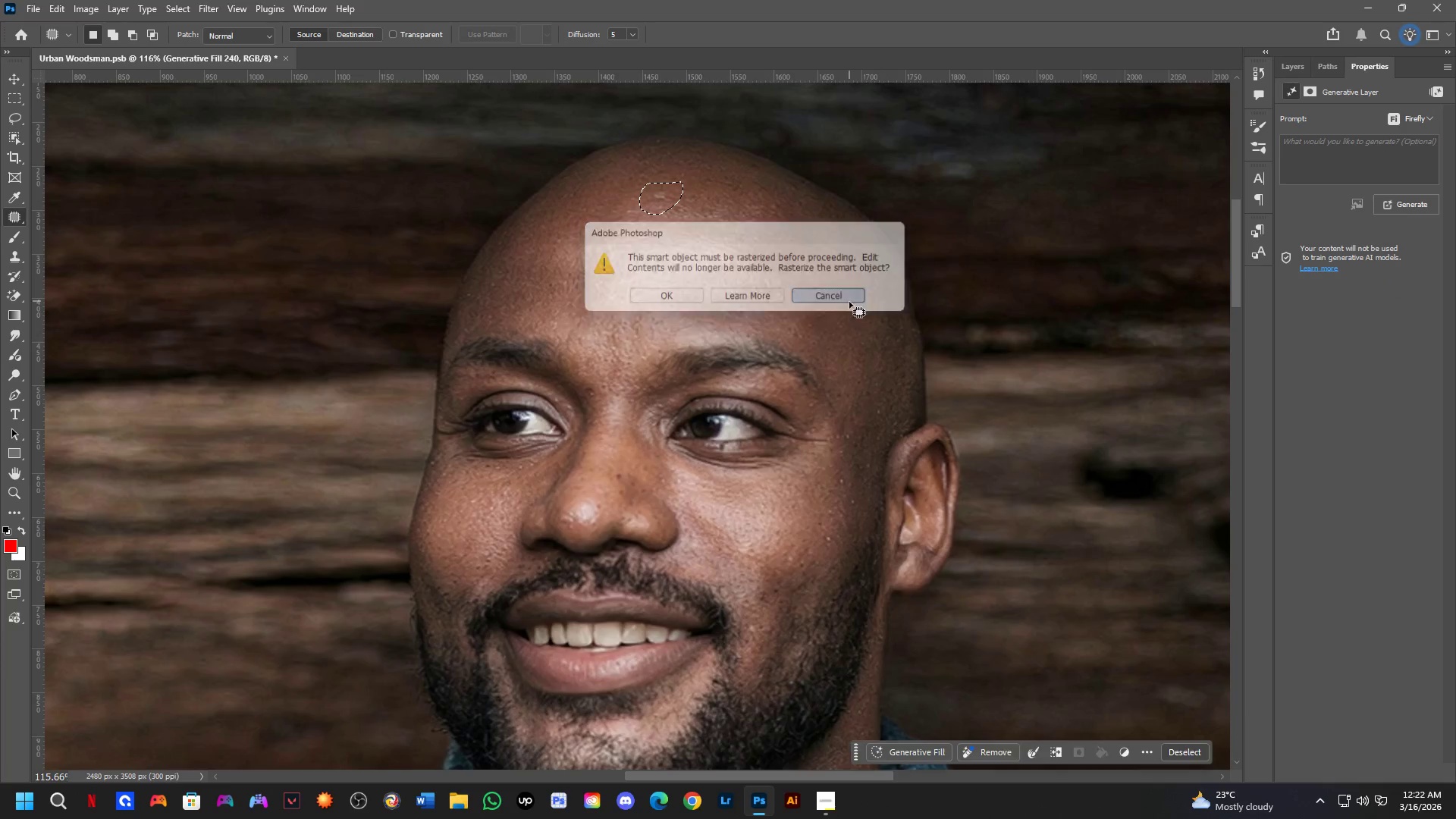 
hold_key(key=ControlLeft, duration=0.31)
 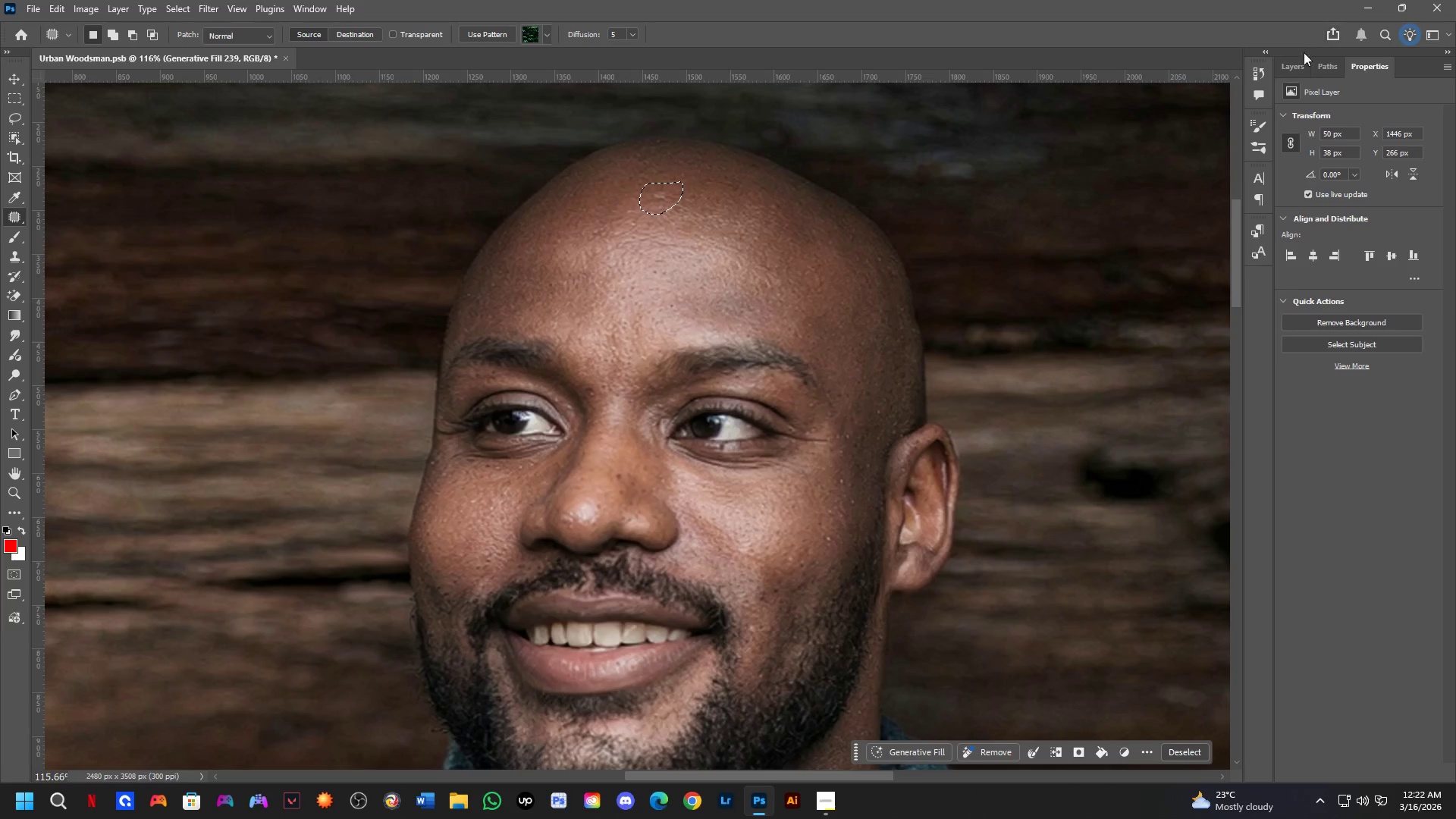 
left_click([1304, 64])
 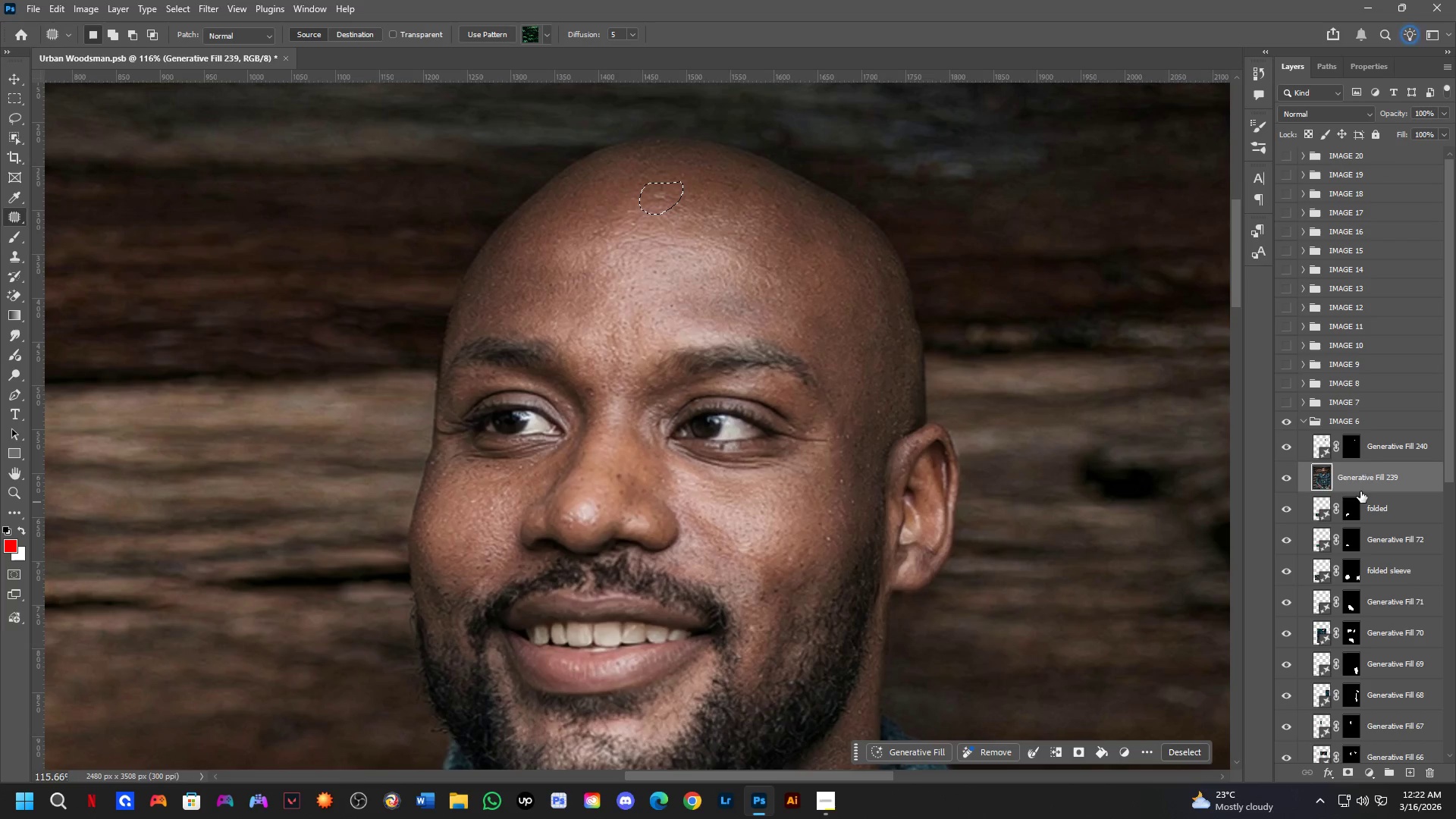 
key(Control+Shift+ShiftLeft)
 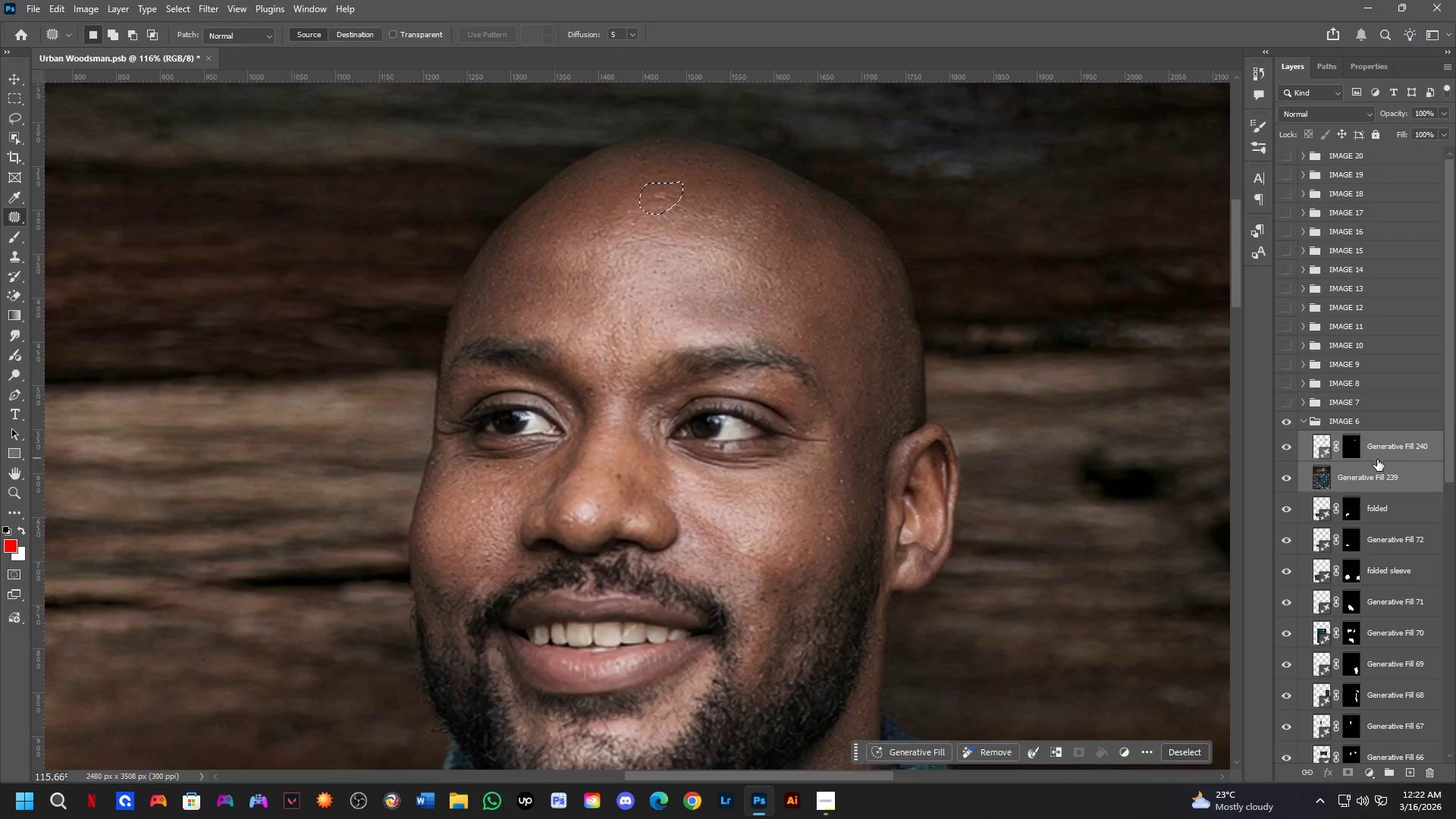 
key(Control+ControlLeft)
 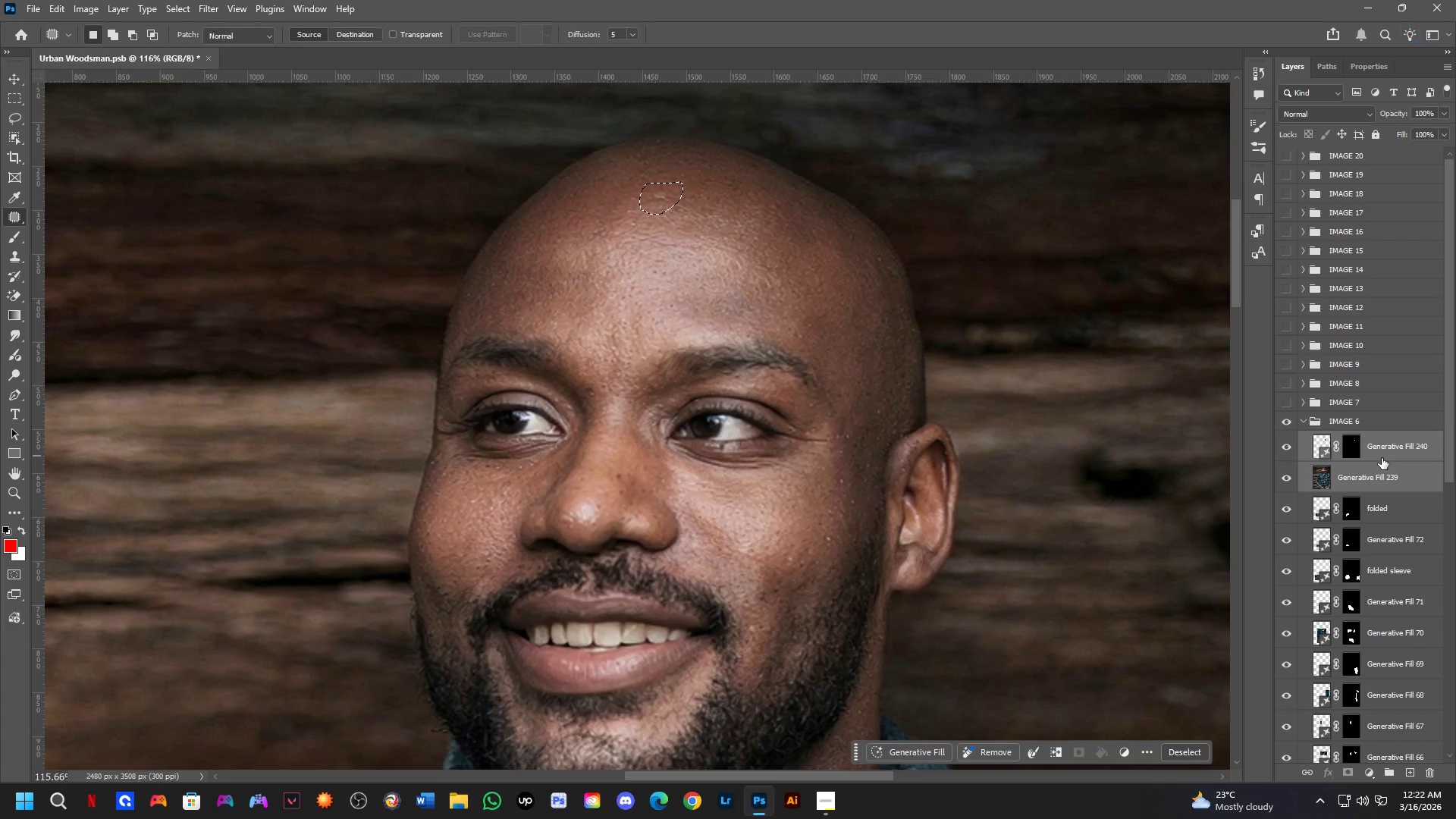 
key(Control+ControlLeft)
 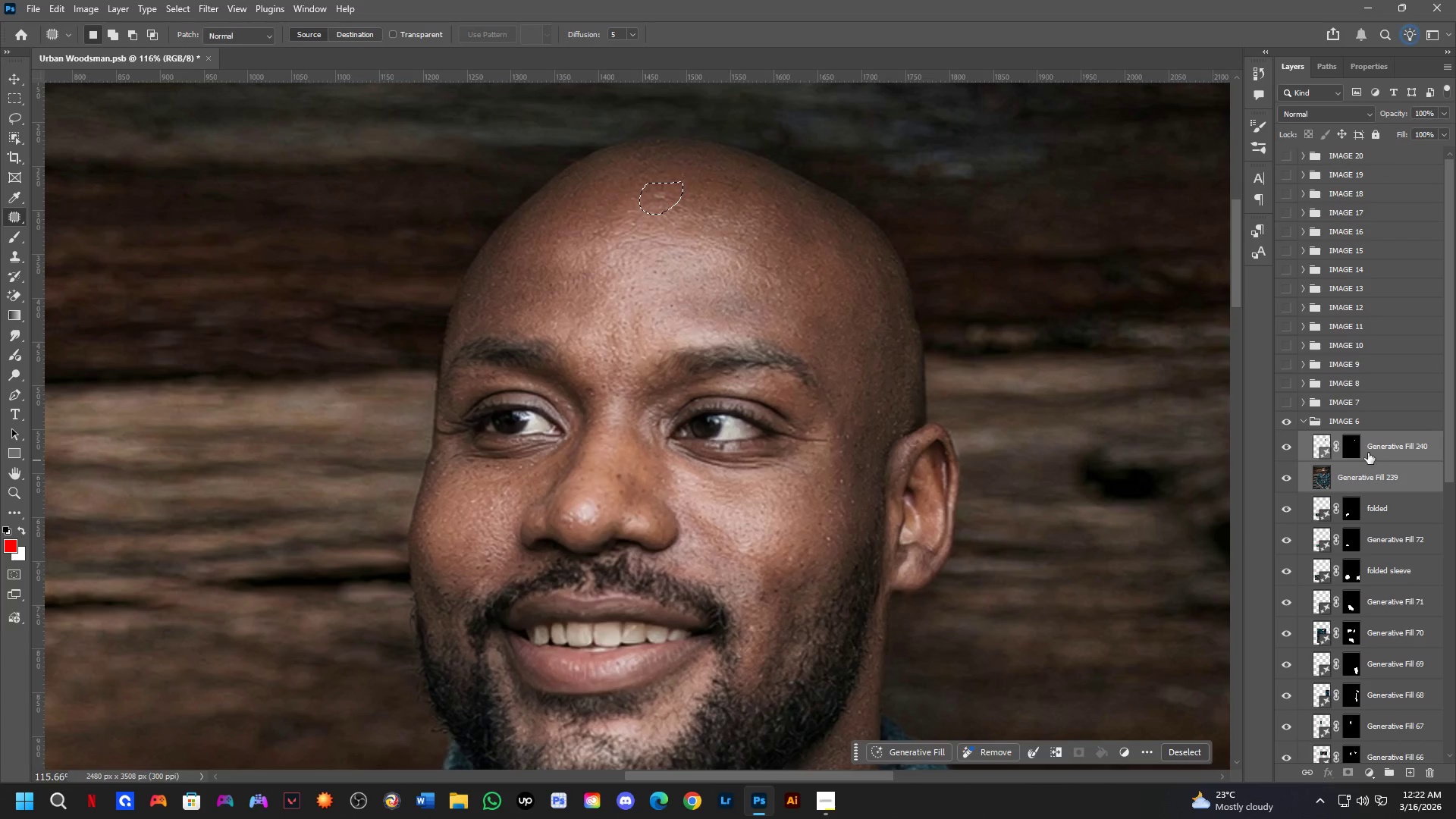 
key(Control+E)
 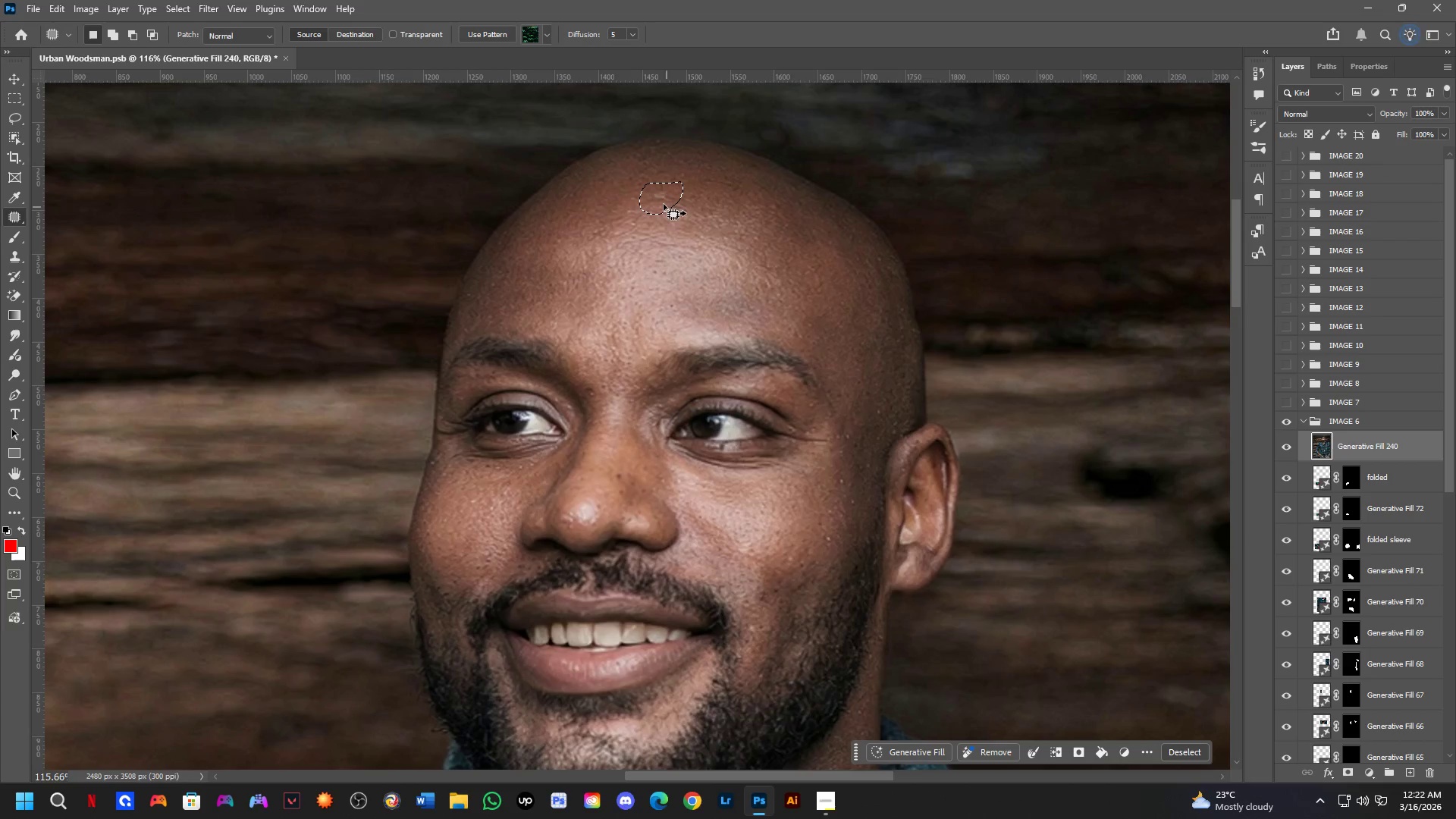 
left_click_drag(start_coordinate=[654, 200], to_coordinate=[607, 206])
 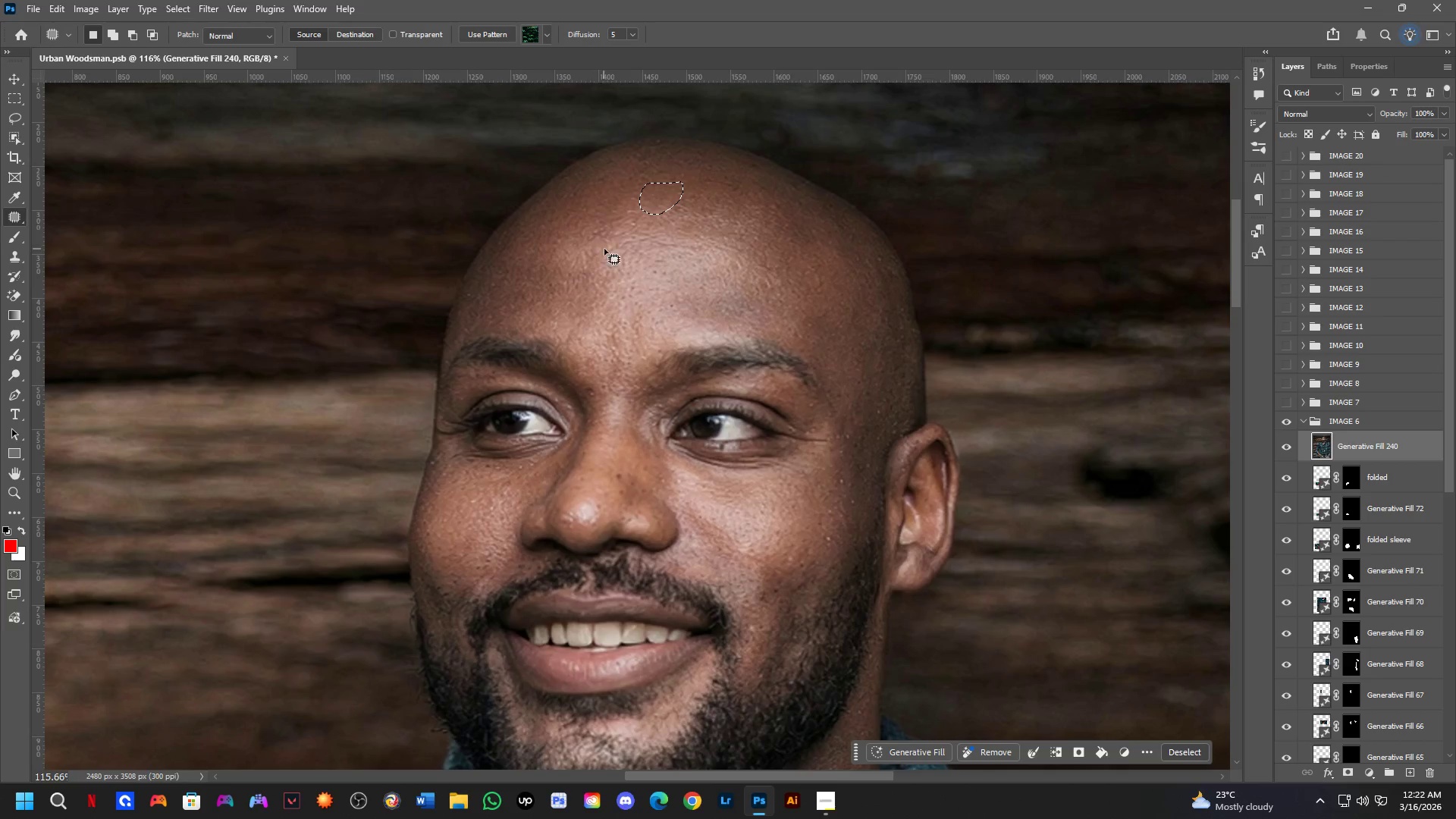 
left_click([606, 249])
 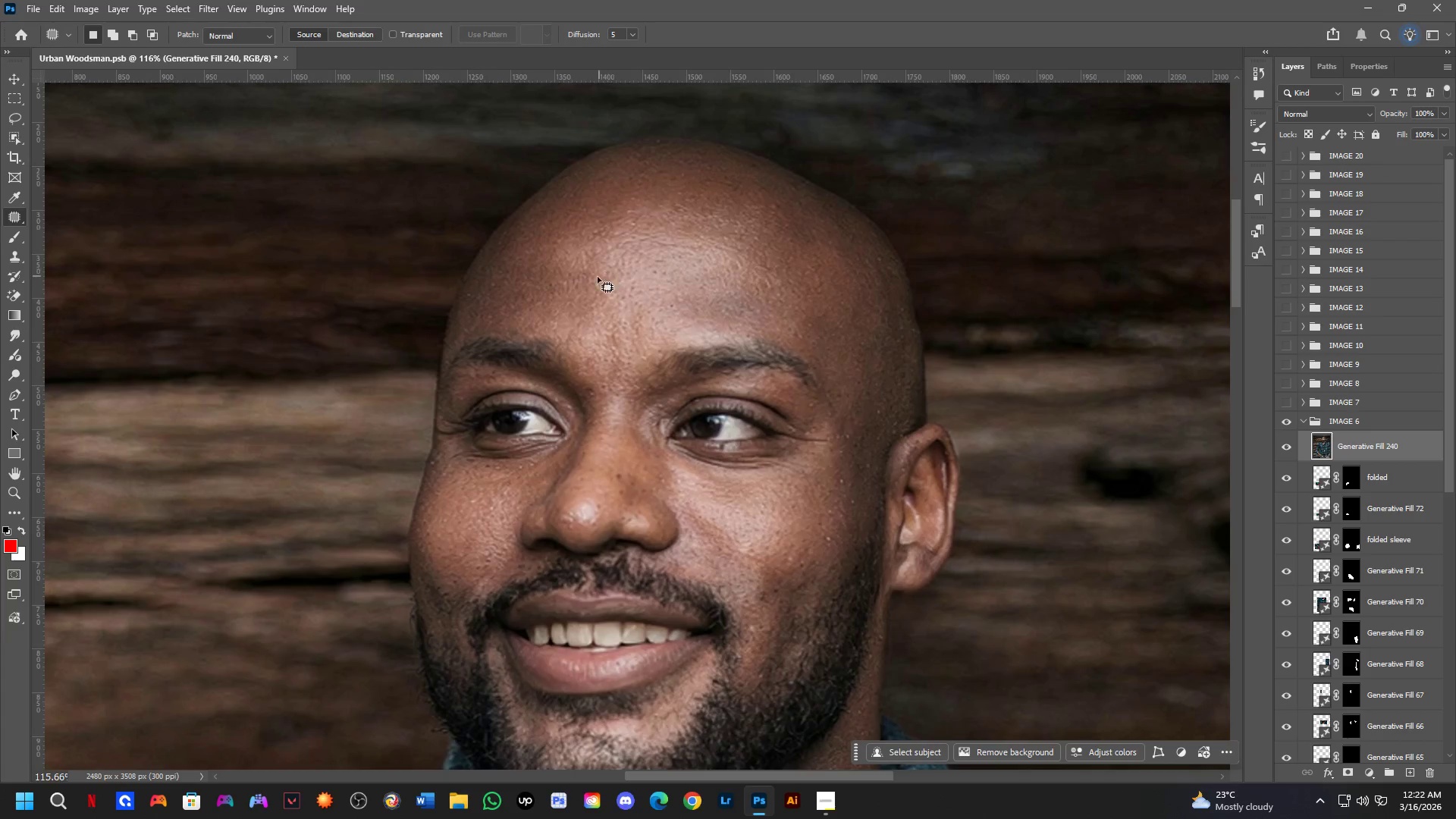 
scroll: coordinate [580, 288], scroll_direction: down, amount: 2.0
 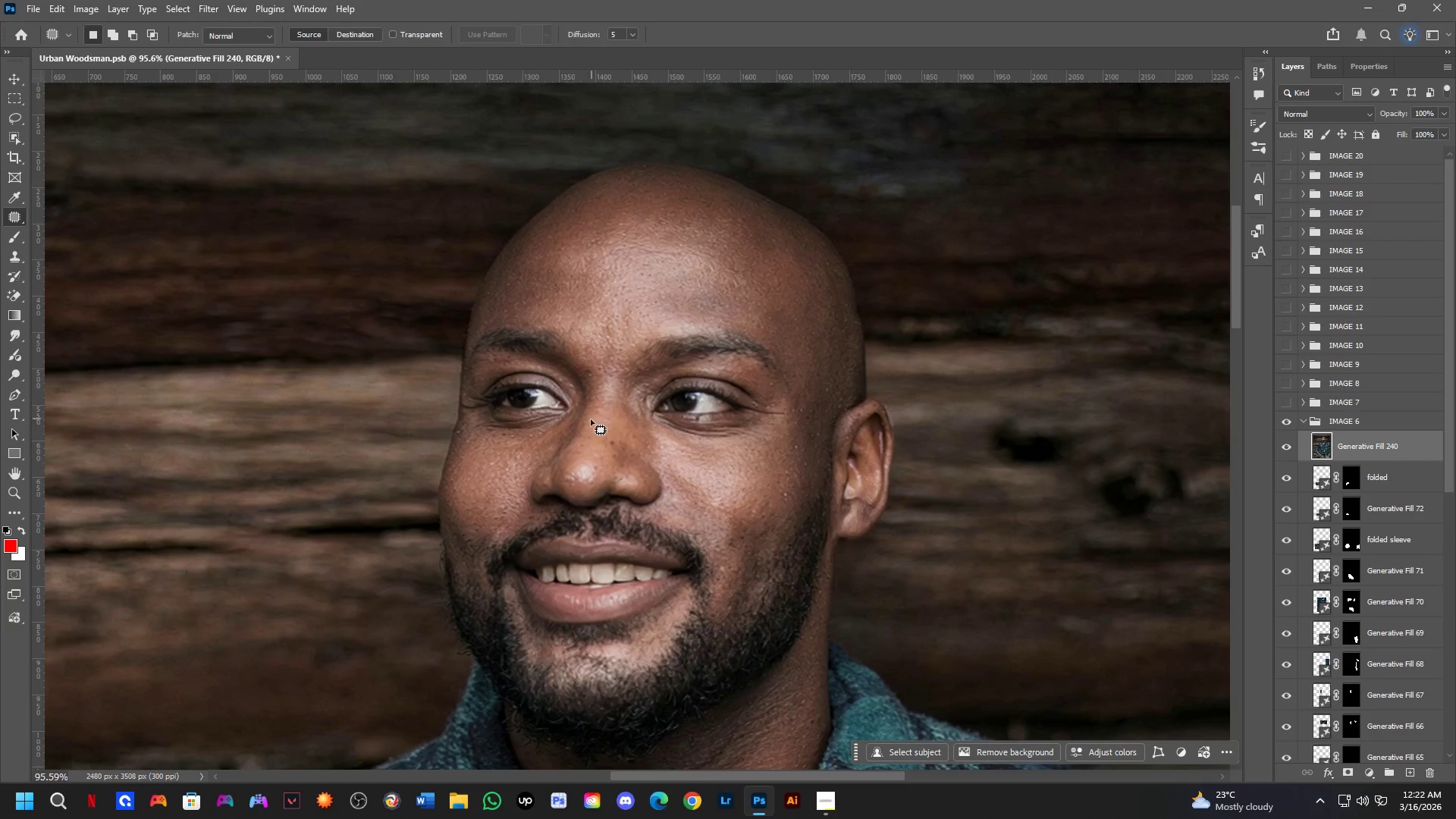 
hold_key(key=Space, duration=0.53)
 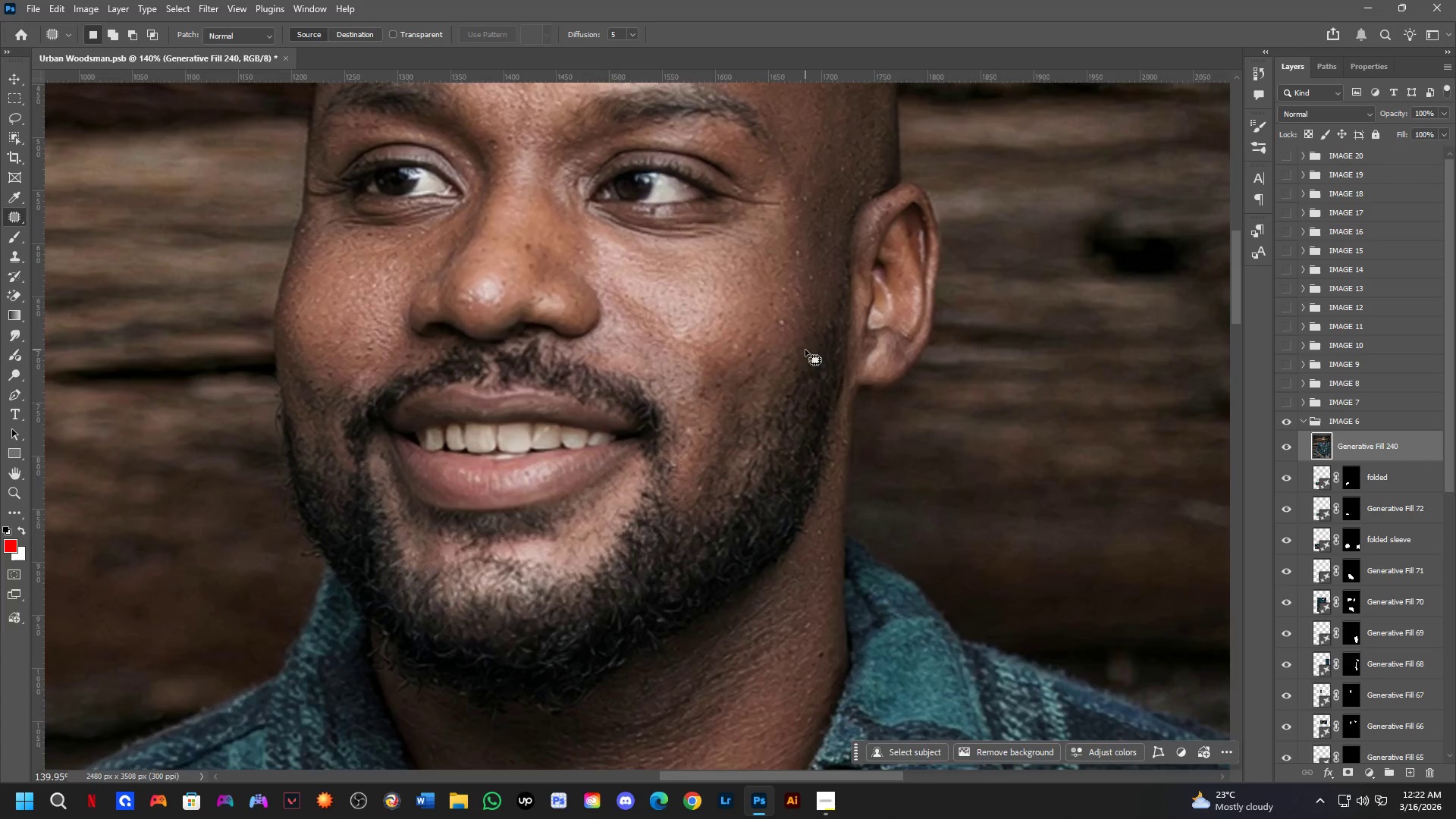 
left_click_drag(start_coordinate=[568, 441], to_coordinate=[566, 278])
 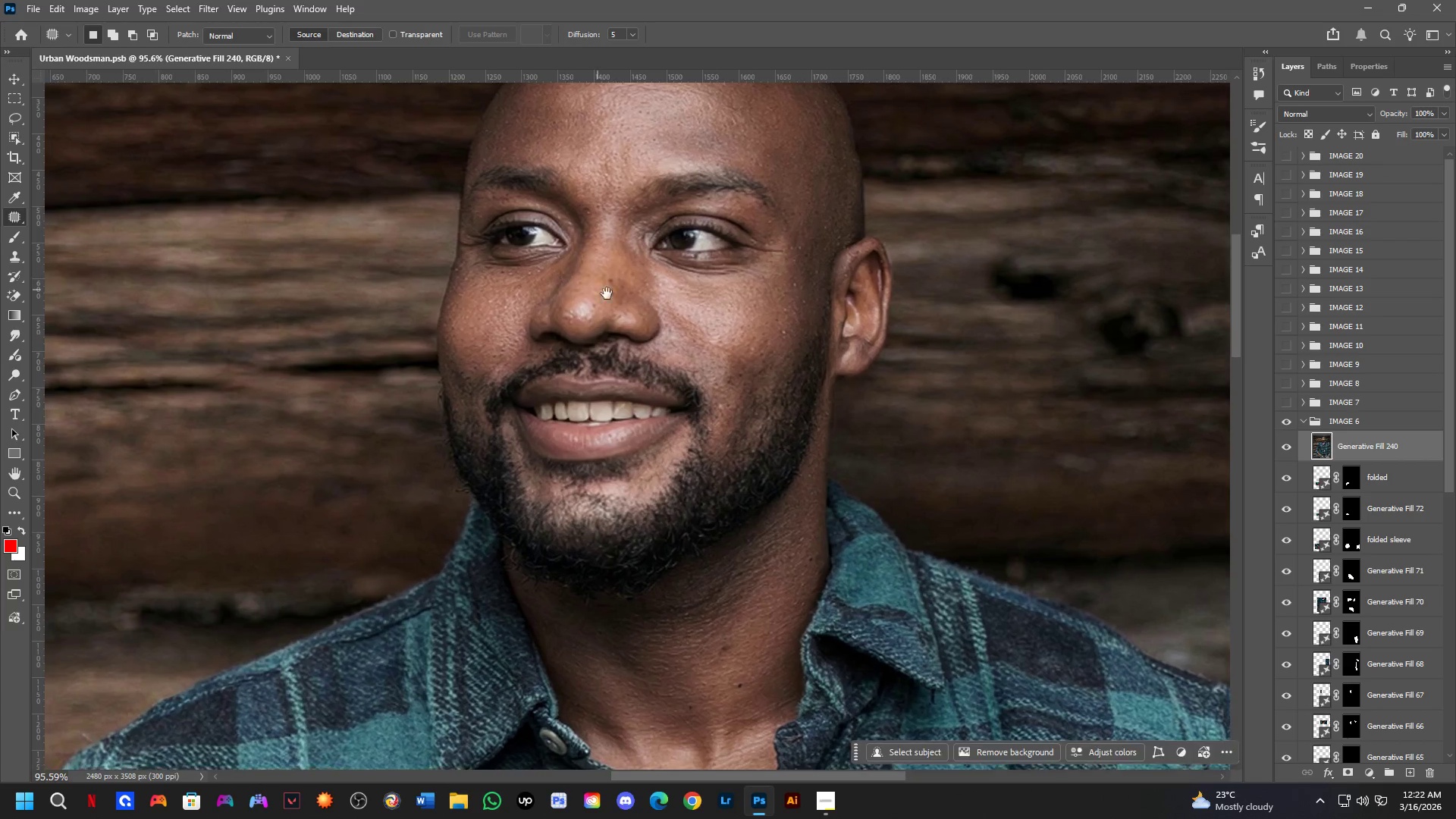 
hold_key(key=Space, duration=1.92)
 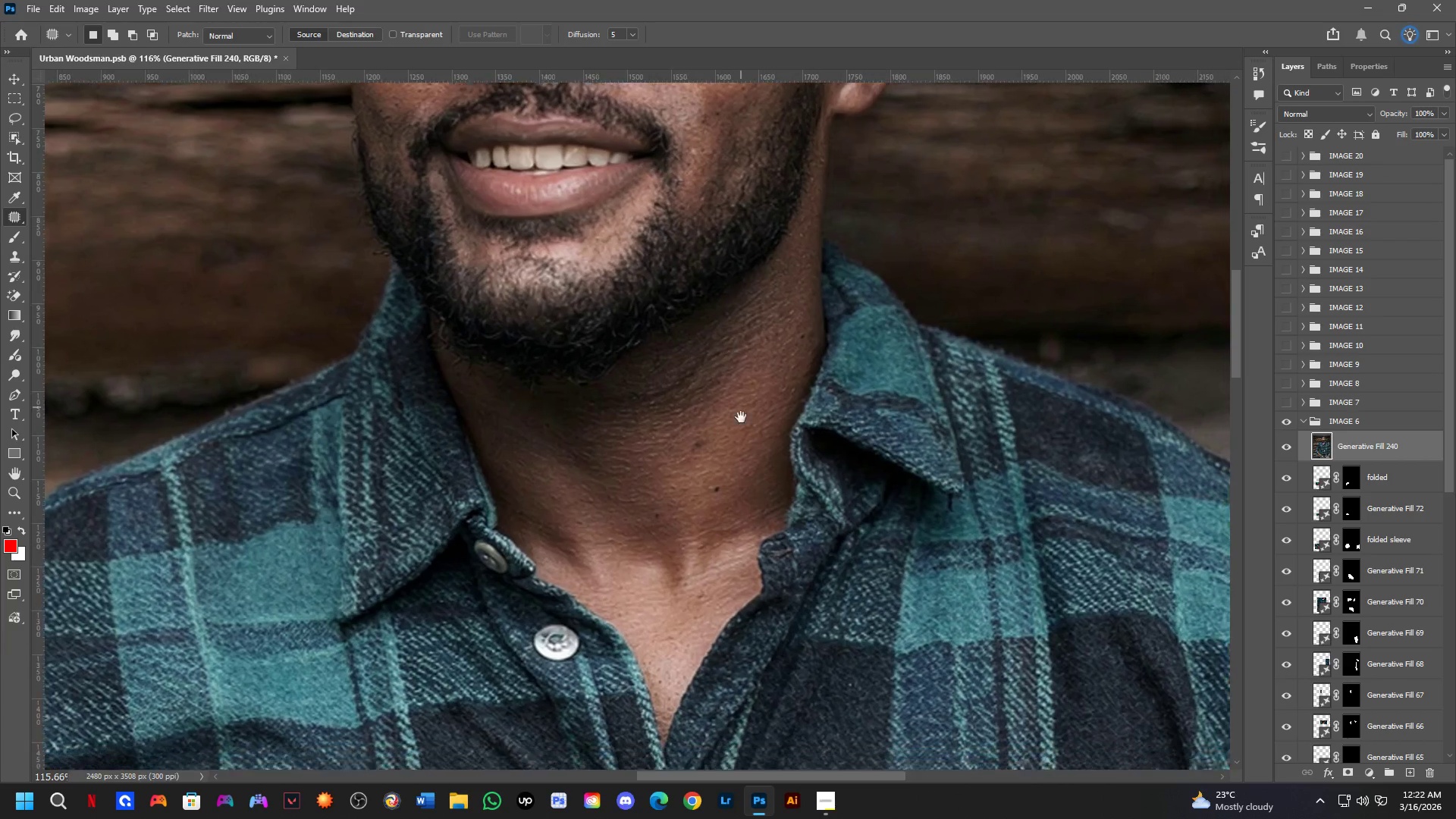 
scroll: coordinate [793, 322], scroll_direction: up, amount: 6.0
 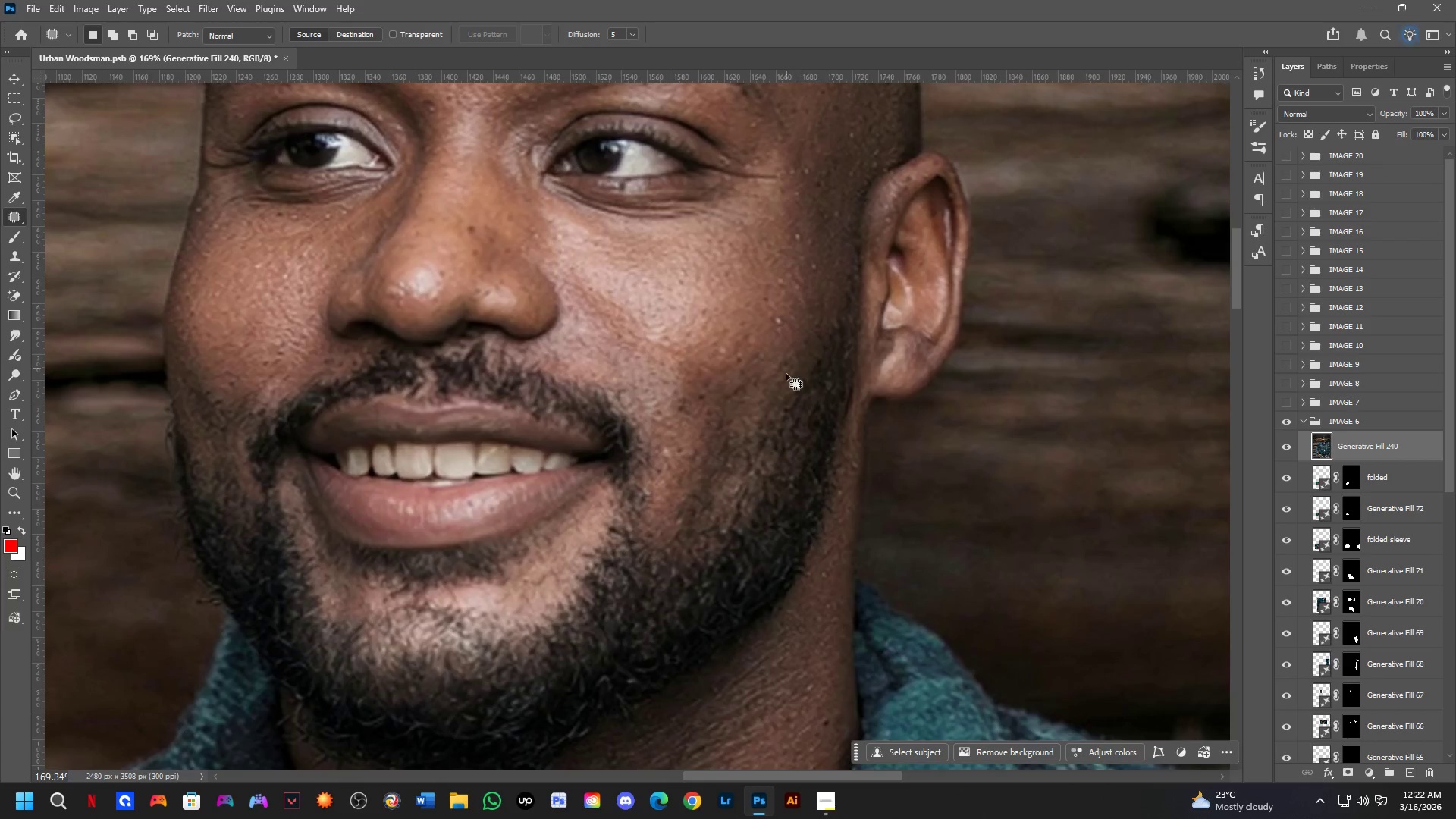 
scroll: coordinate [770, 386], scroll_direction: down, amount: 4.0
 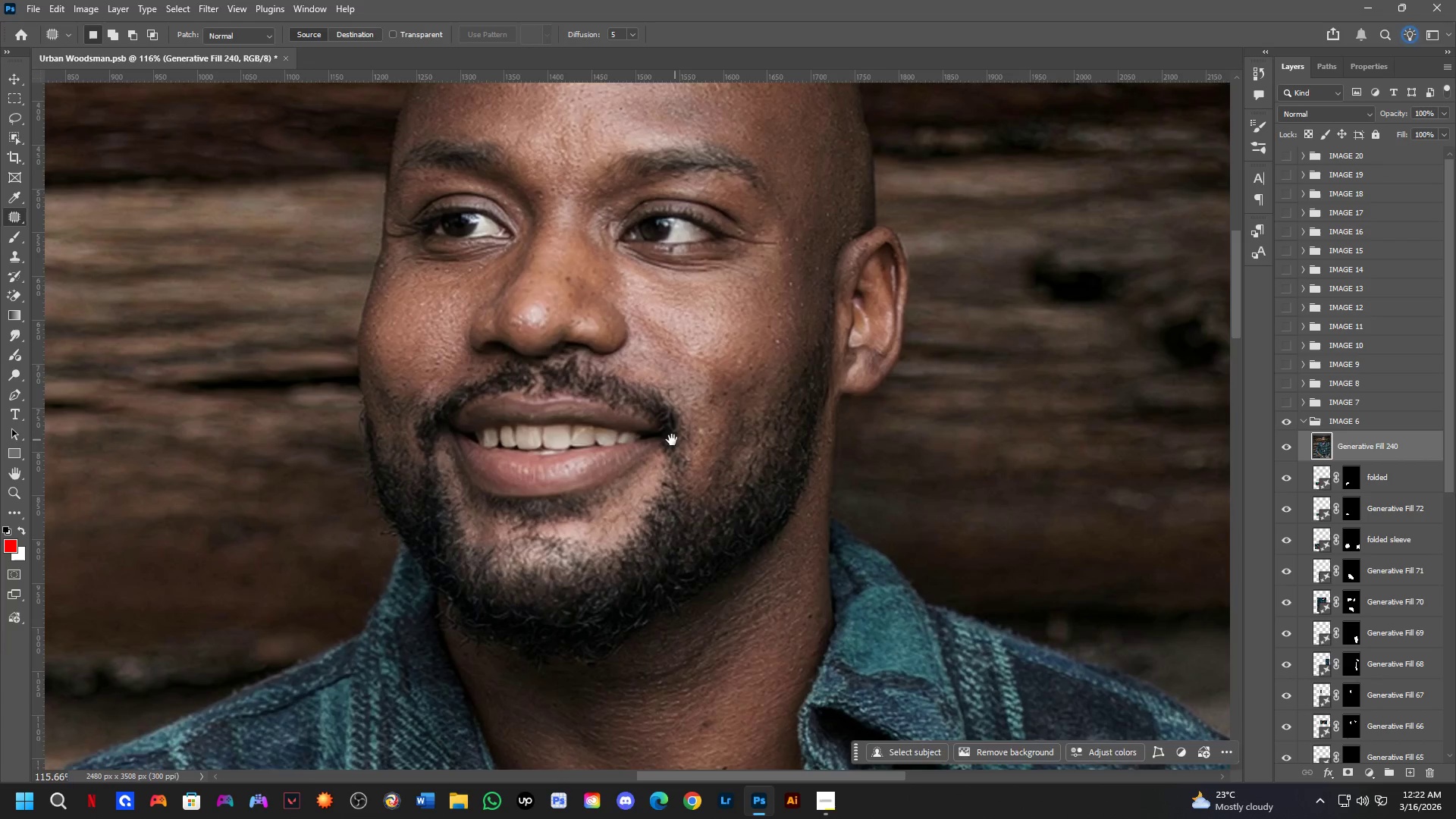 
left_click_drag(start_coordinate=[661, 437], to_coordinate=[661, 183])
 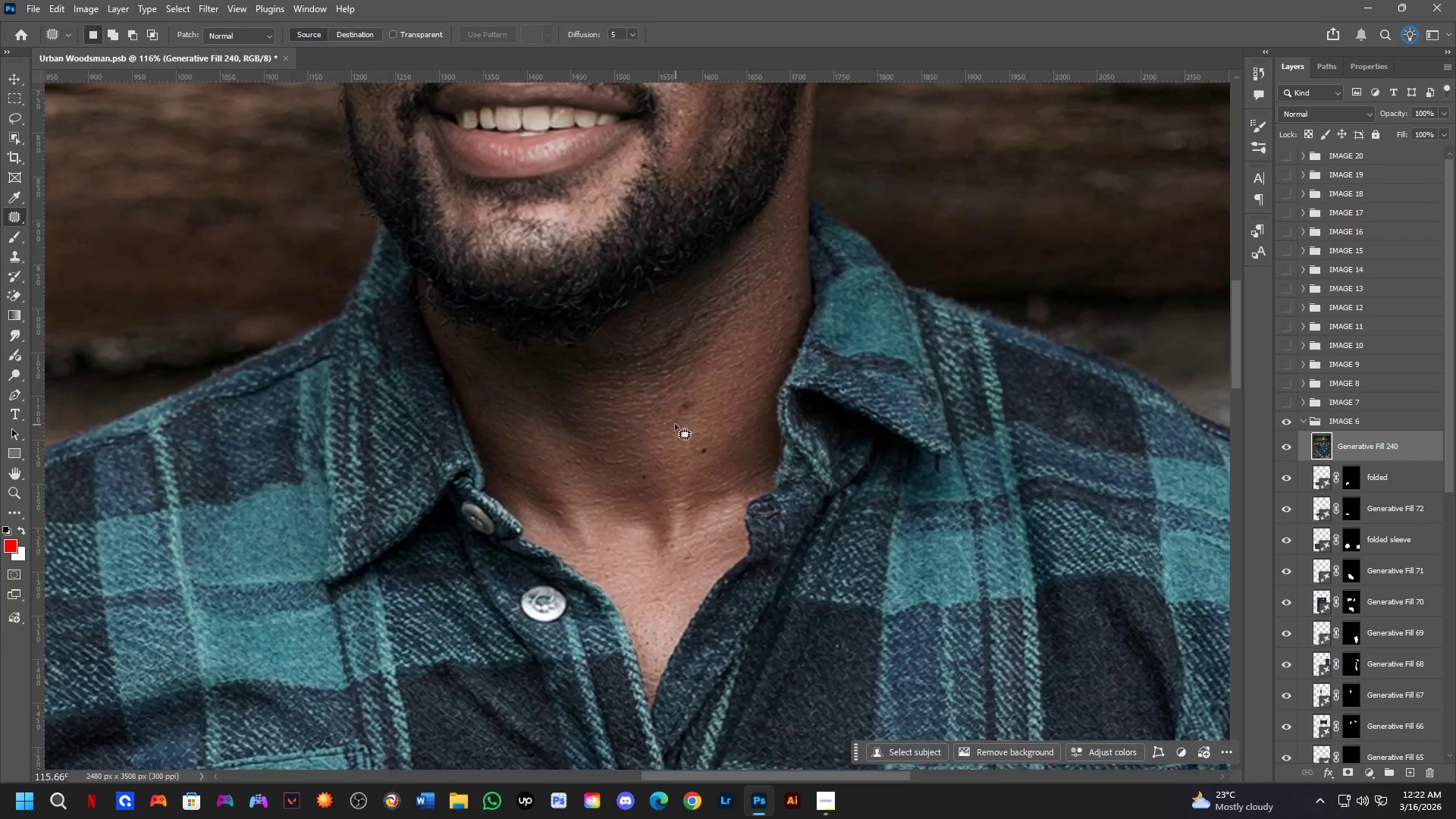 
hold_key(key=Space, duration=0.41)
 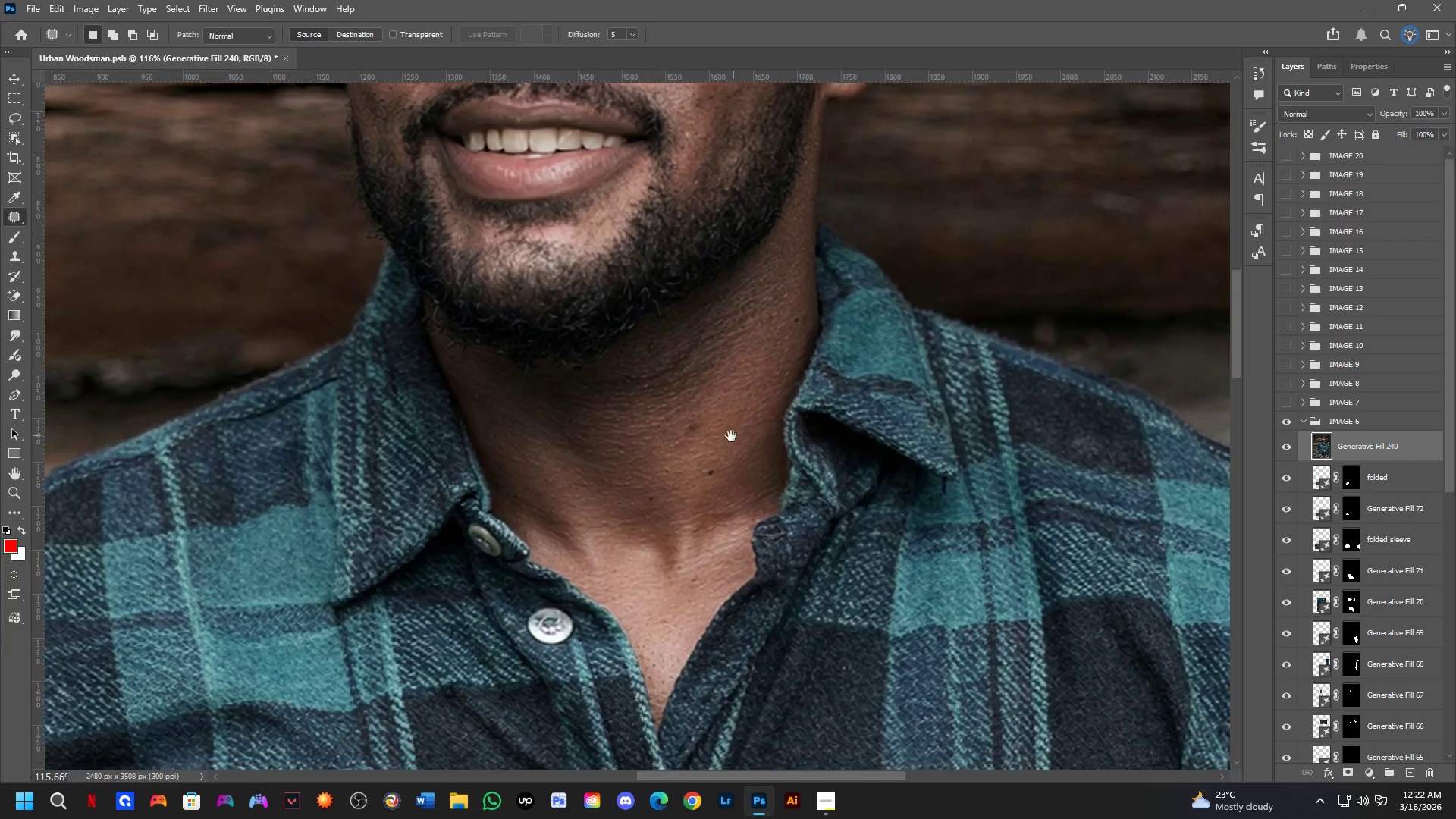 
scroll: coordinate [674, 422], scroll_direction: up, amount: 3.0
 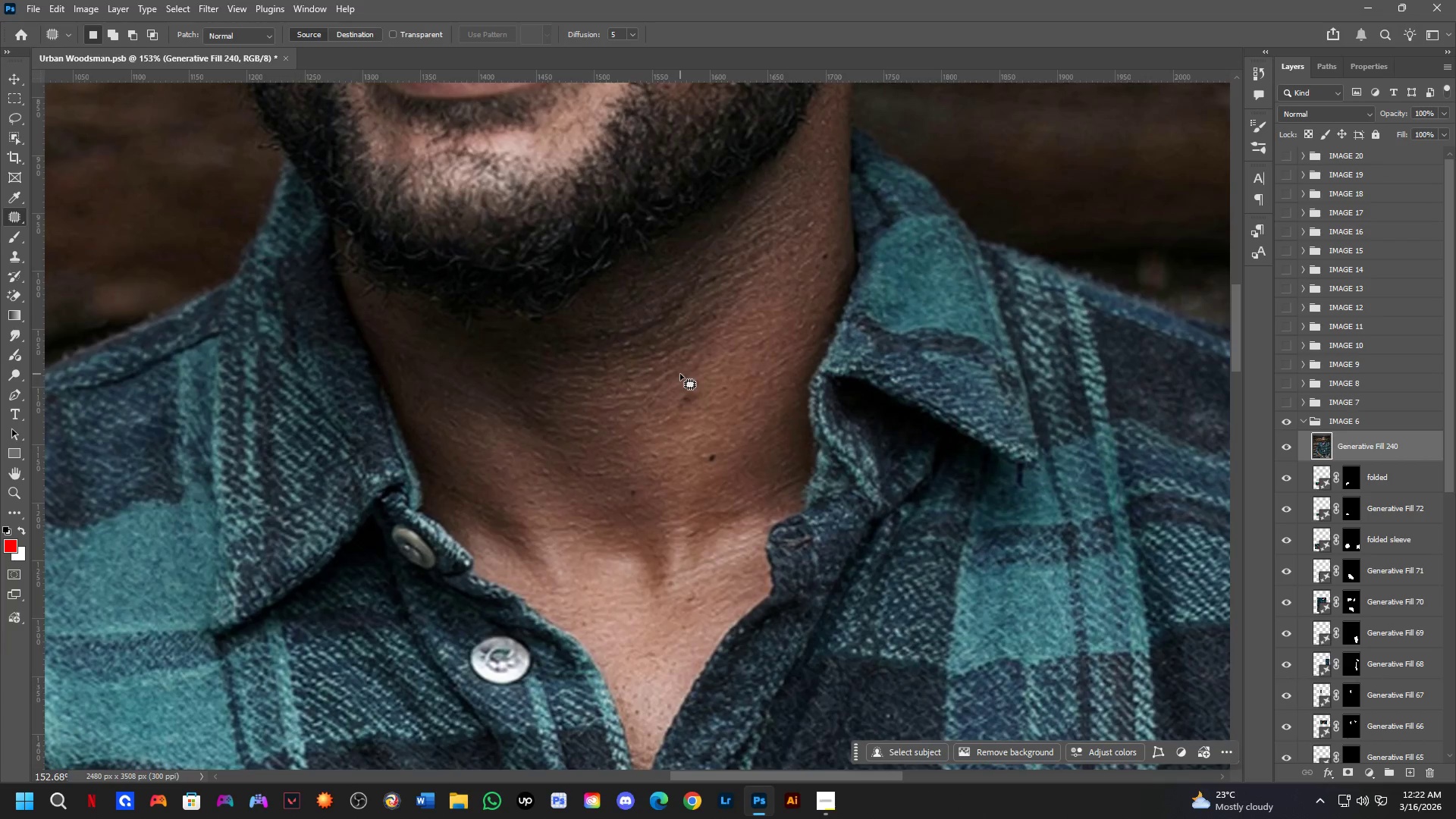 
left_click_drag(start_coordinate=[679, 375], to_coordinate=[700, 380])
 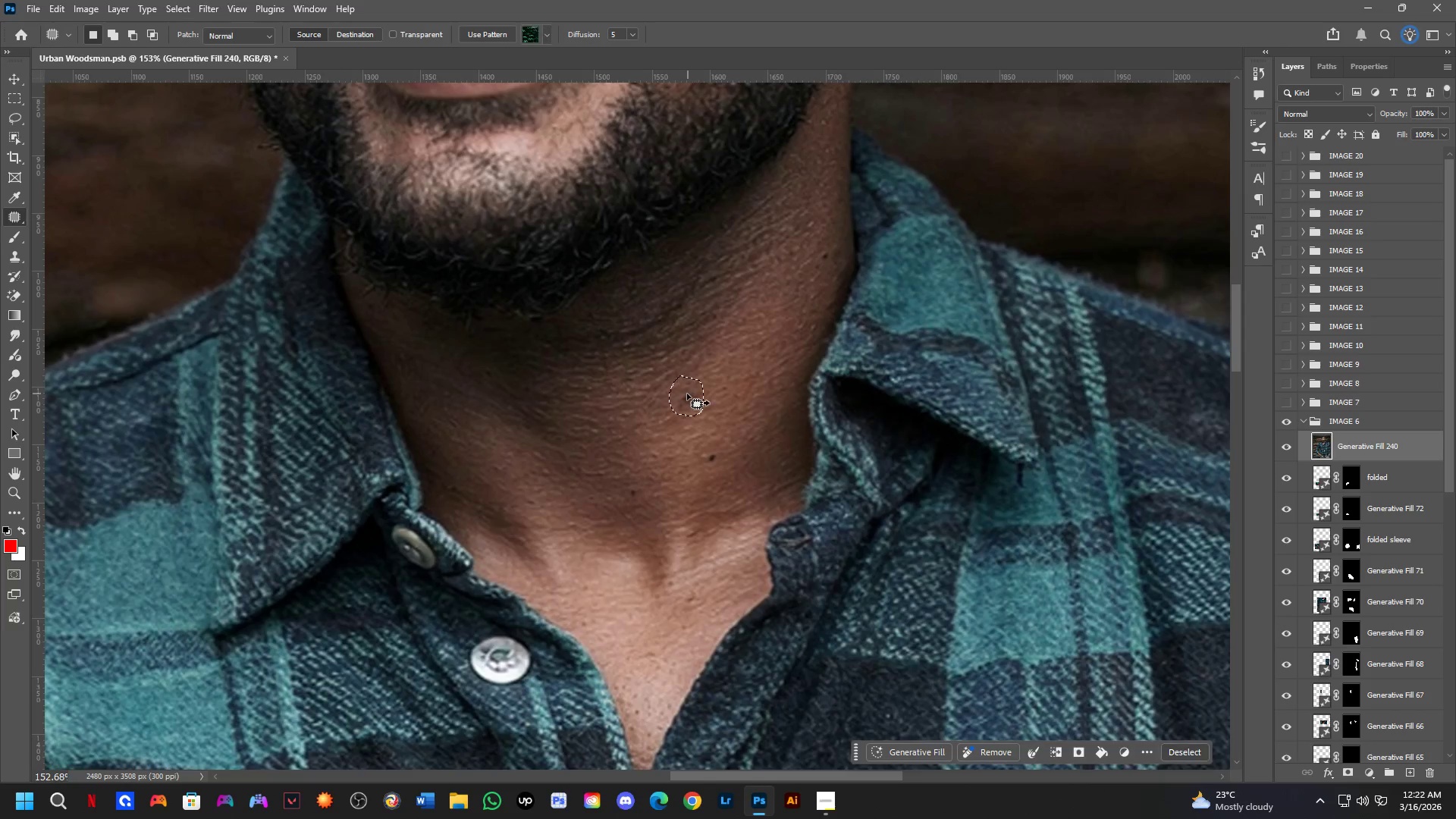 
left_click_drag(start_coordinate=[687, 394], to_coordinate=[725, 351])
 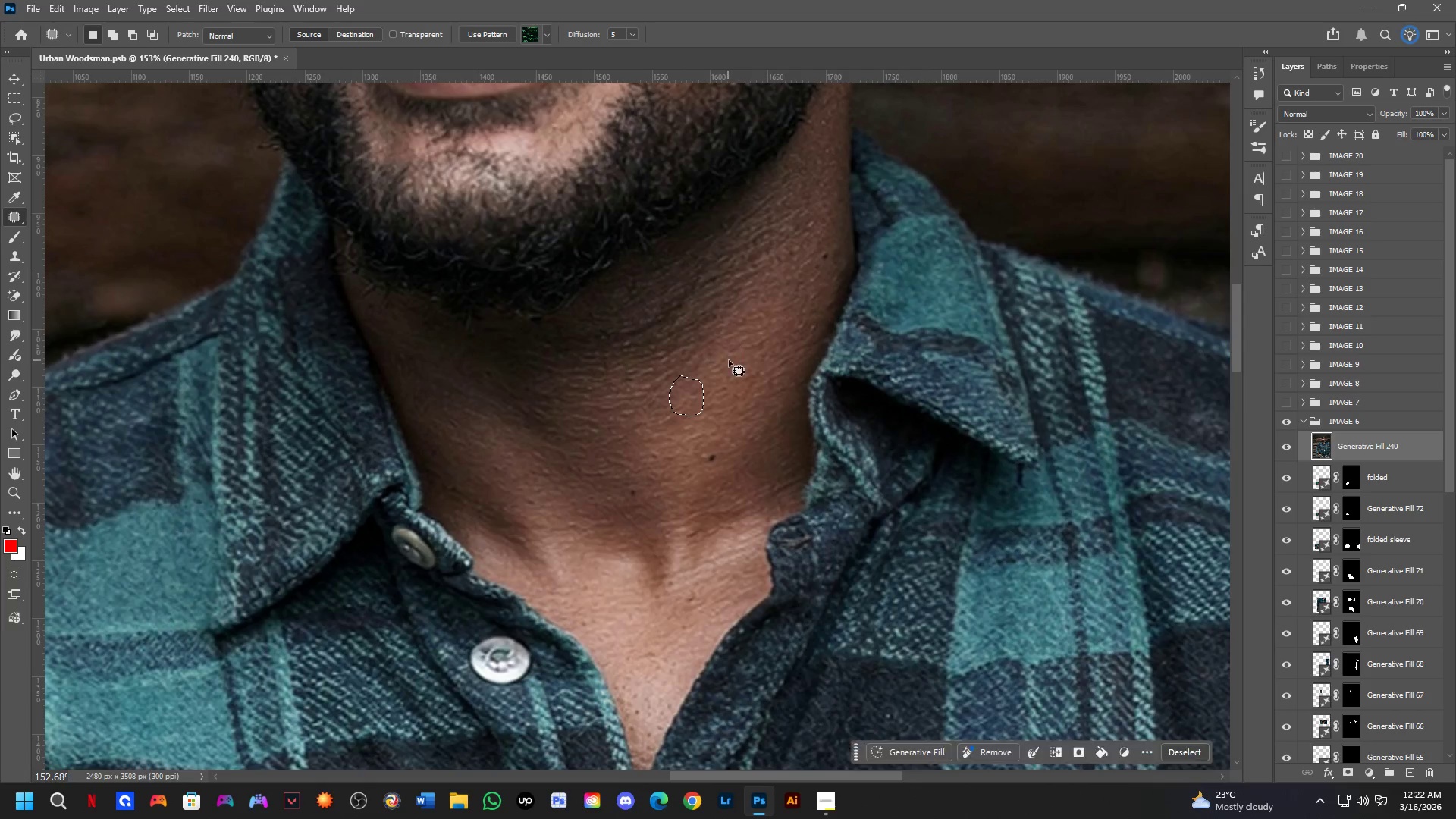 
double_click([730, 359])
 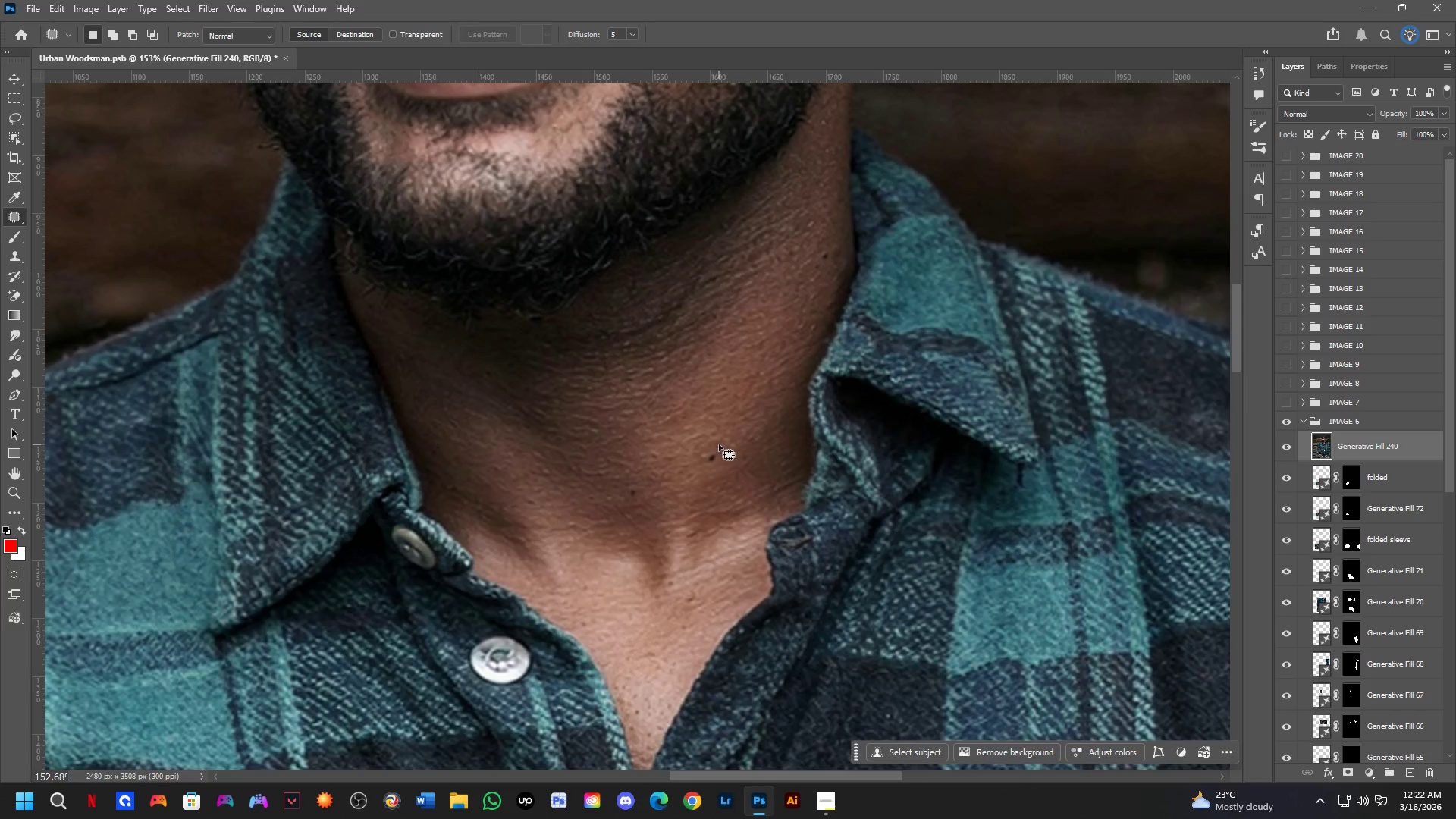 
left_click_drag(start_coordinate=[715, 442], to_coordinate=[726, 442])
 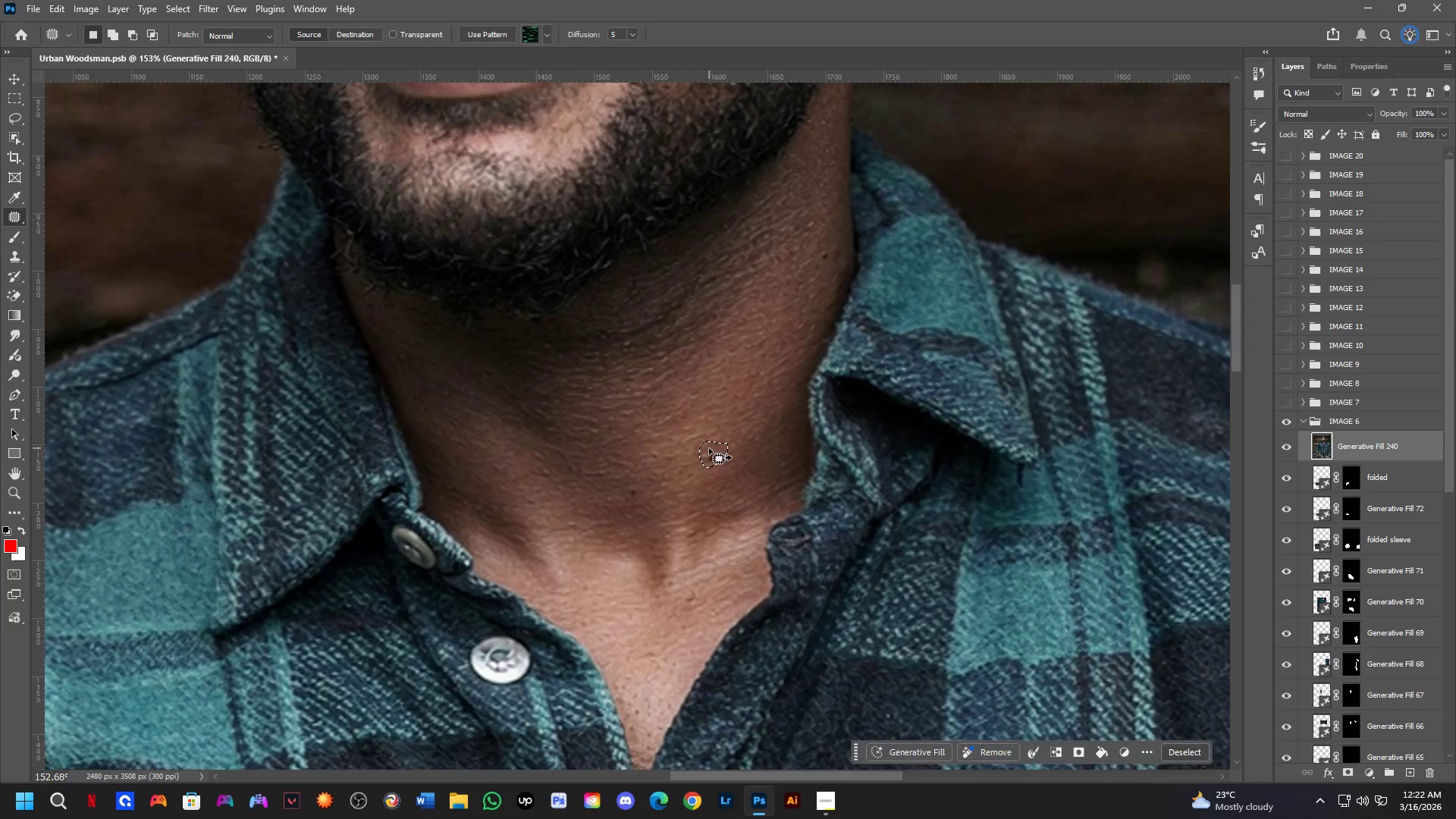 
left_click_drag(start_coordinate=[709, 448], to_coordinate=[725, 400])
 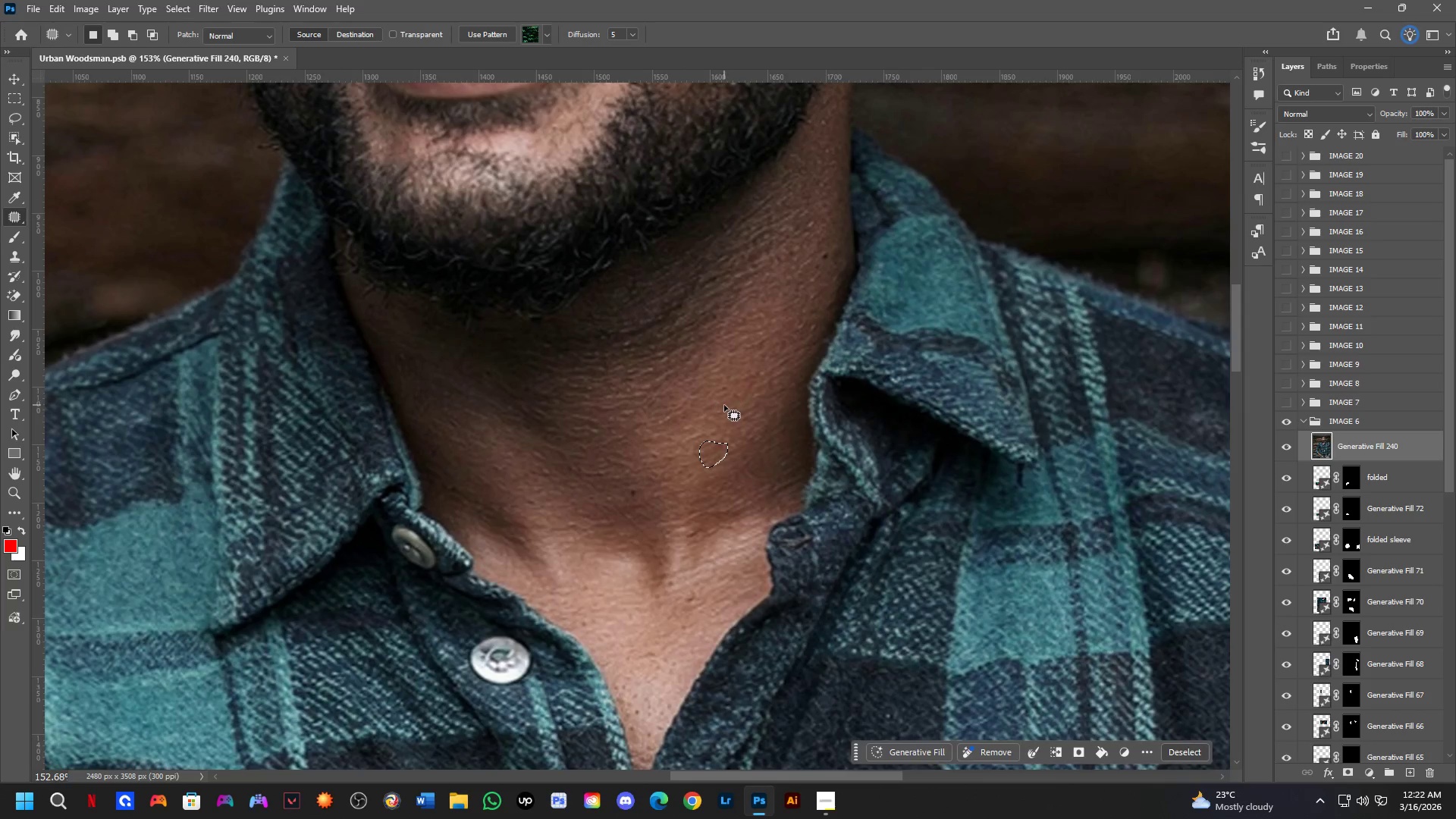 
double_click([724, 405])
 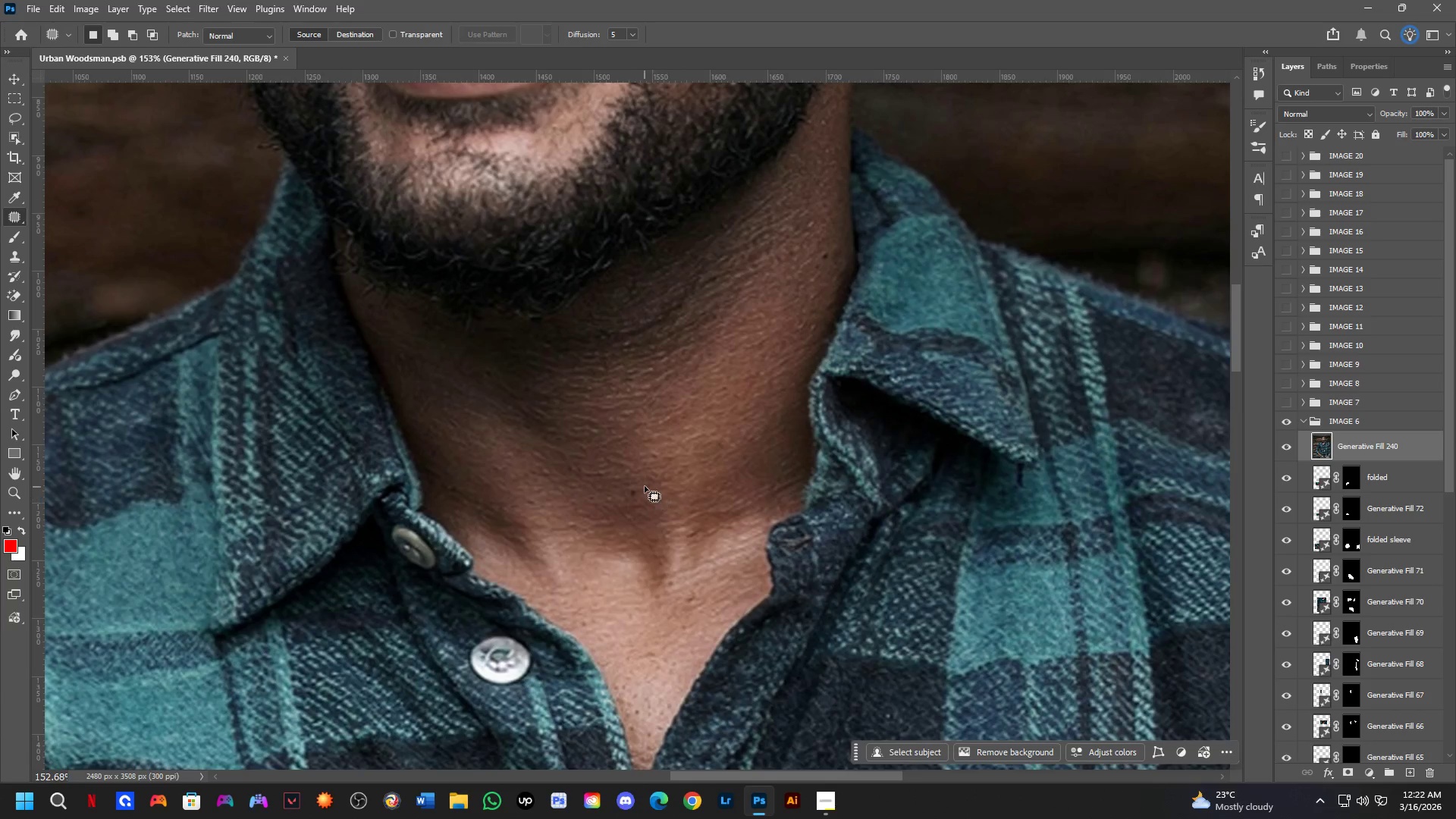 
left_click_drag(start_coordinate=[637, 479], to_coordinate=[645, 471])
 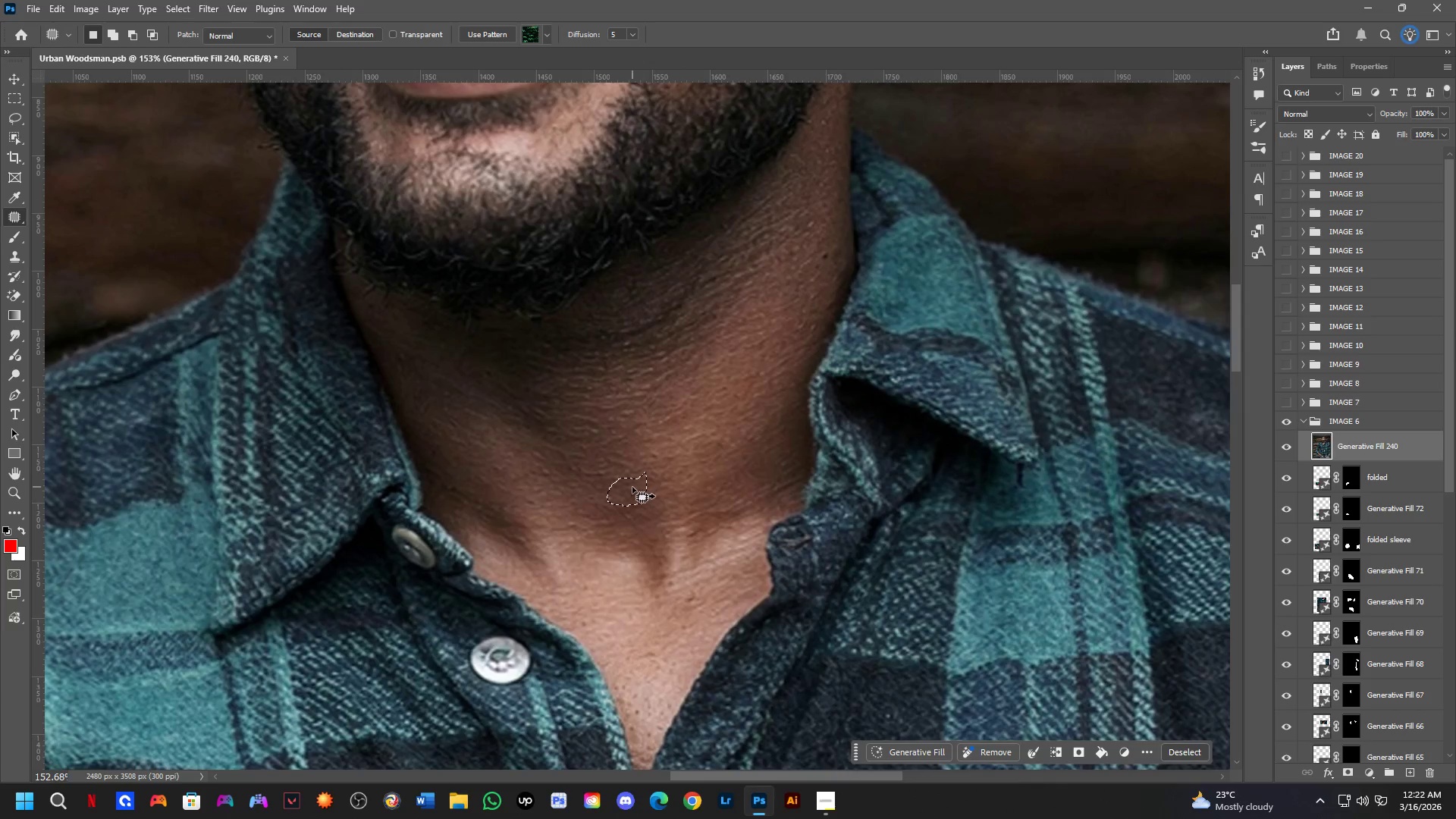 
left_click_drag(start_coordinate=[632, 487], to_coordinate=[649, 438])
 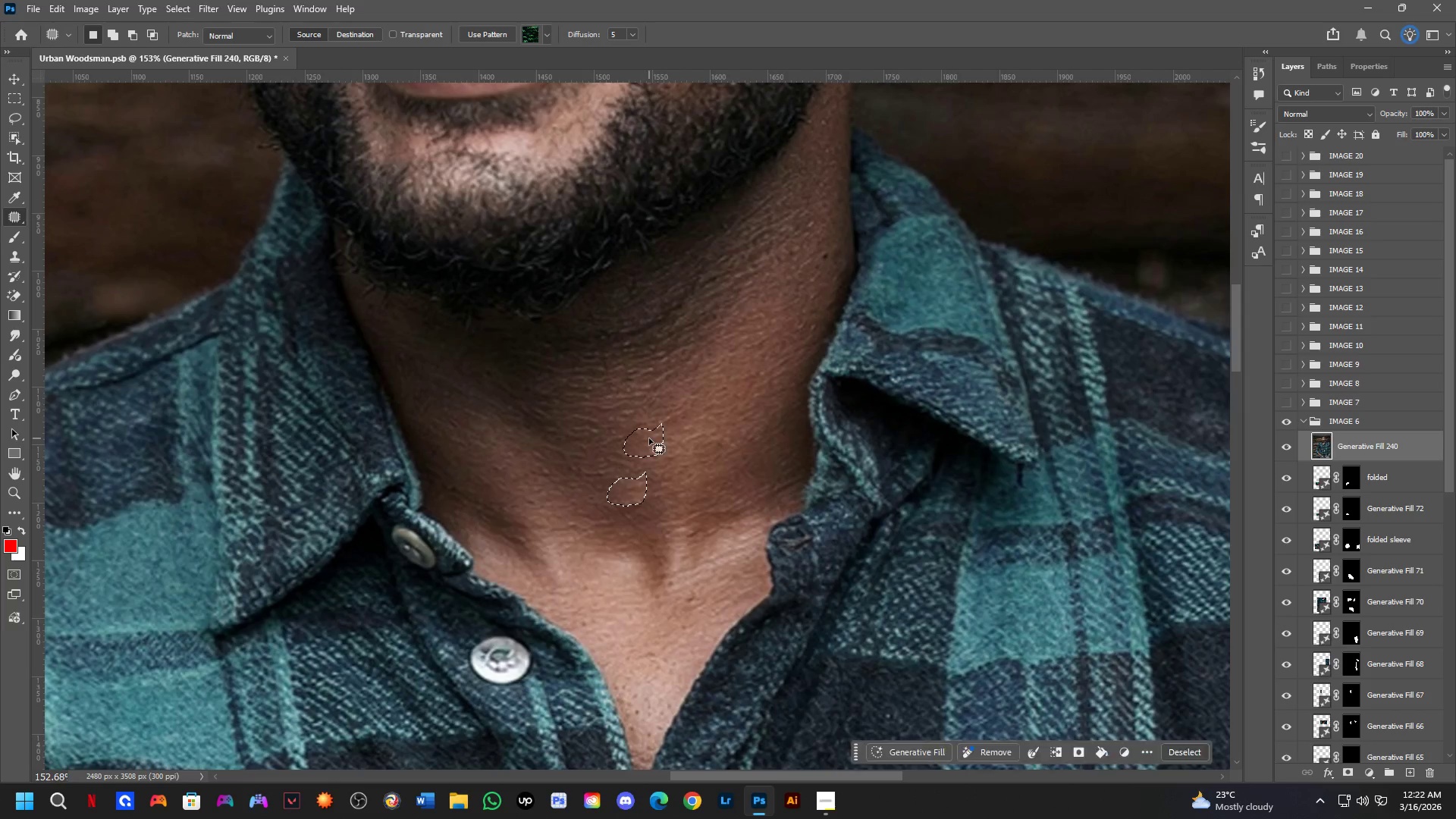 
double_click([649, 438])
 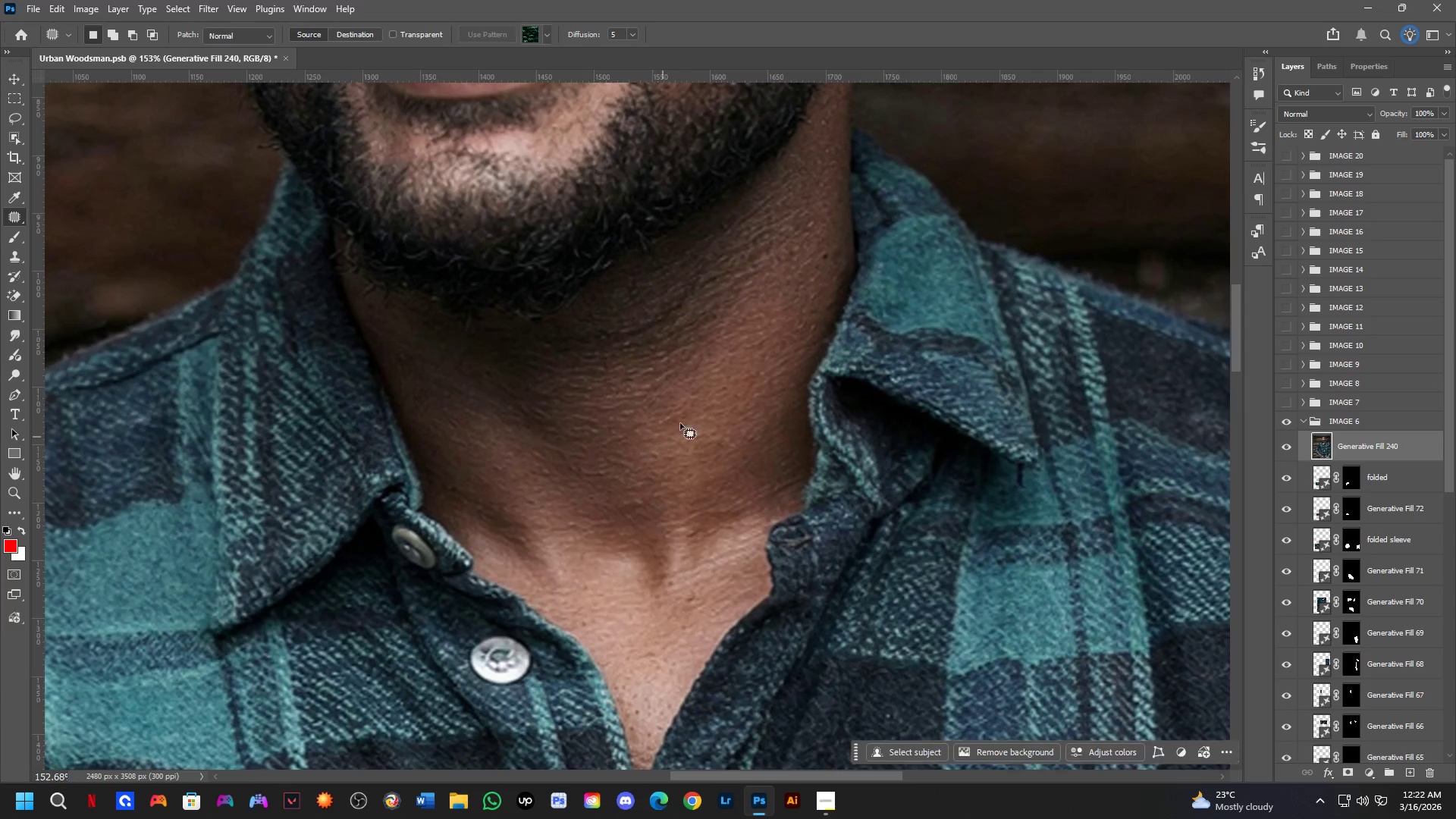 
hold_key(key=Space, duration=0.48)
 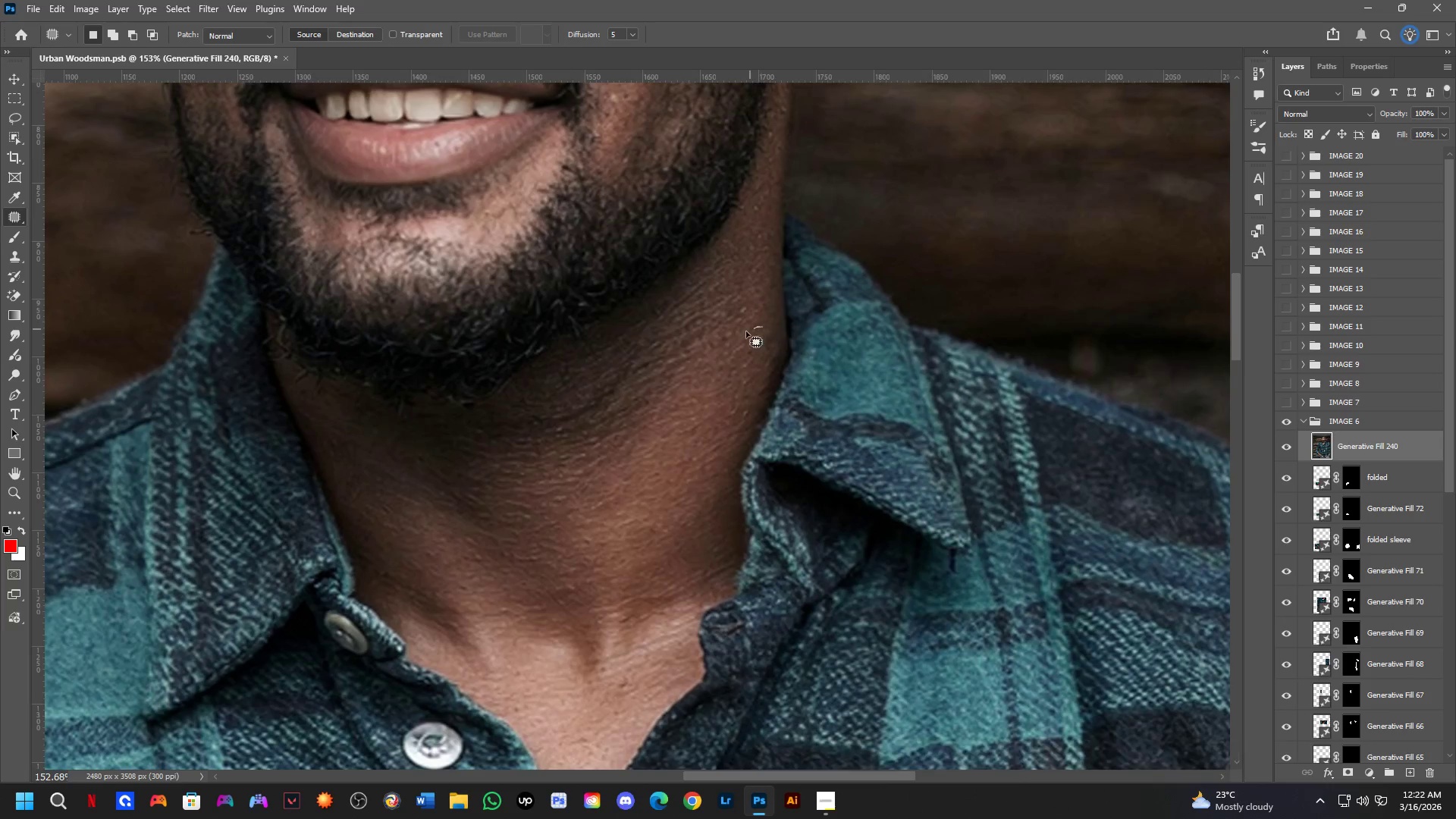 
left_click_drag(start_coordinate=[797, 300], to_coordinate=[730, 385])
 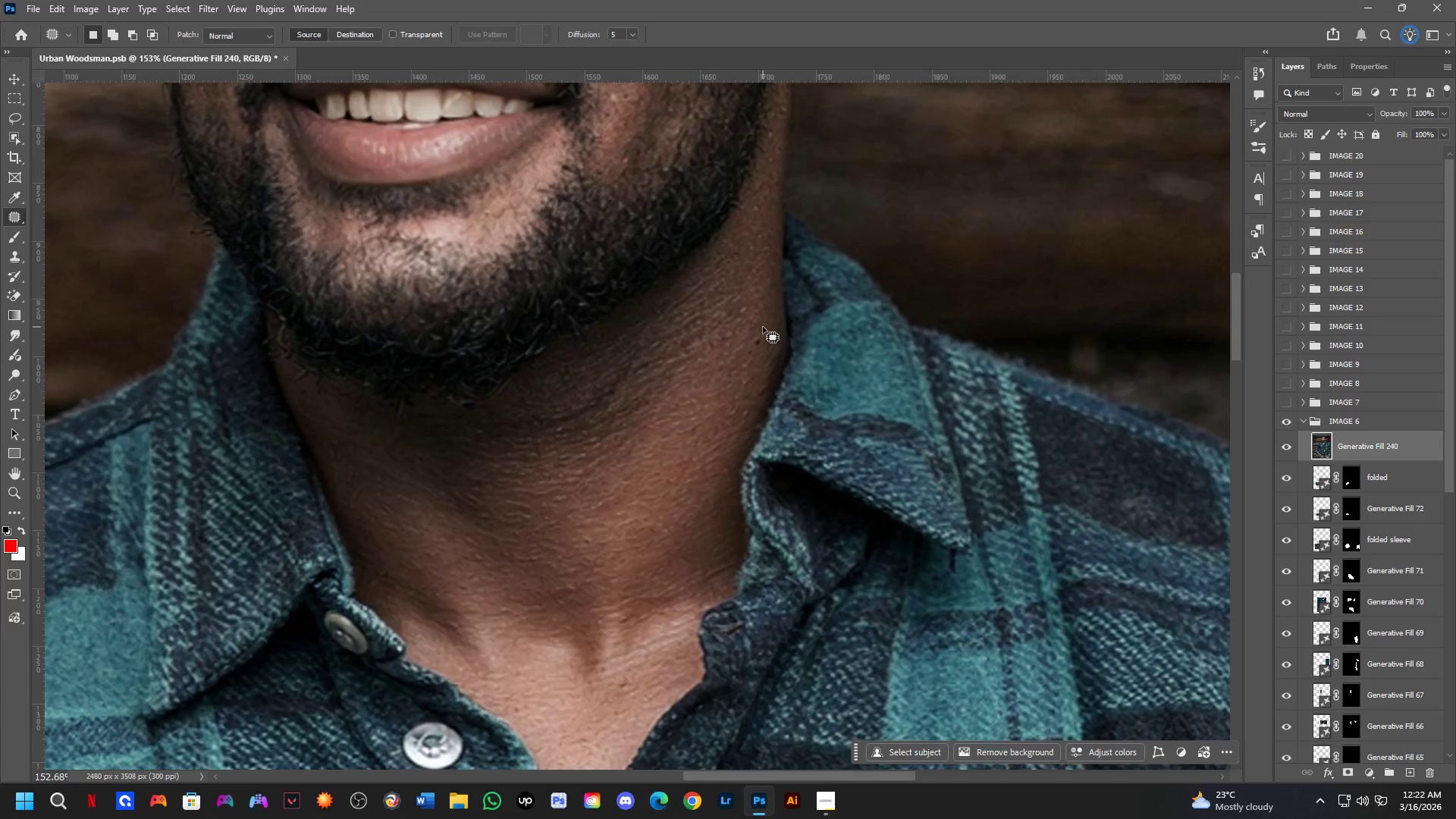 
left_click_drag(start_coordinate=[762, 327], to_coordinate=[769, 333])
 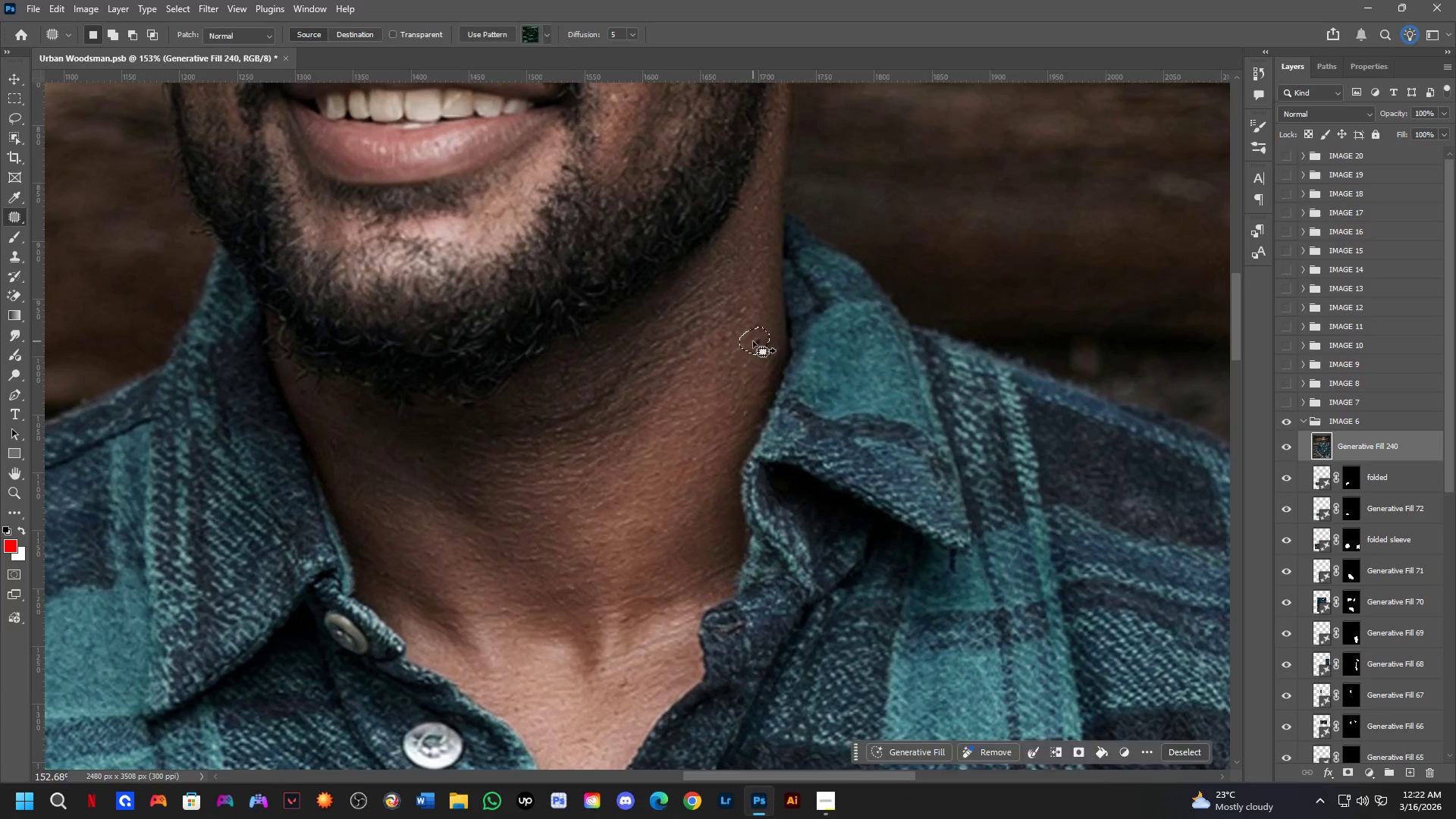 
left_click_drag(start_coordinate=[754, 338], to_coordinate=[758, 305])
 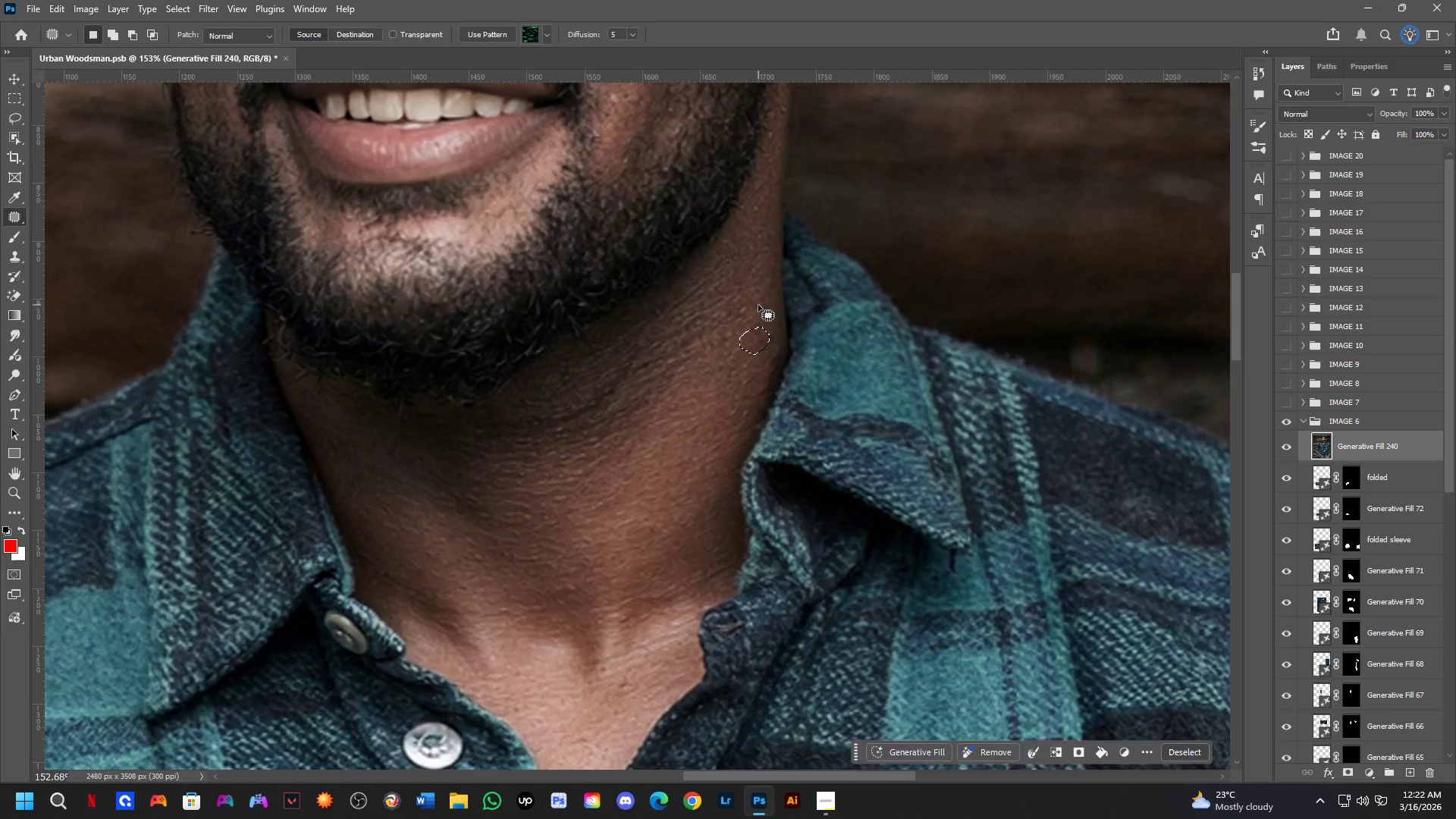 
double_click([758, 305])
 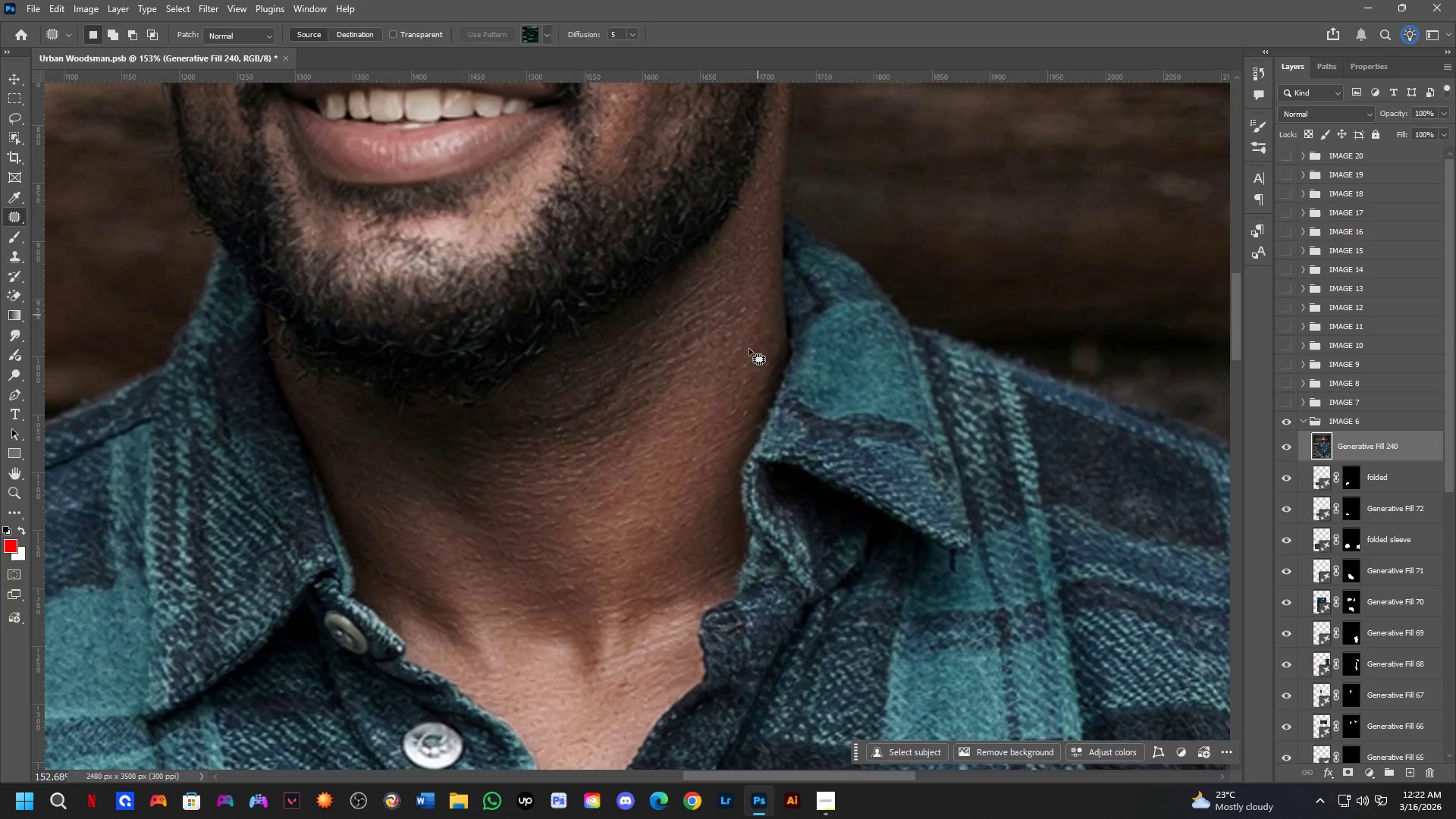 
hold_key(key=Space, duration=0.61)
 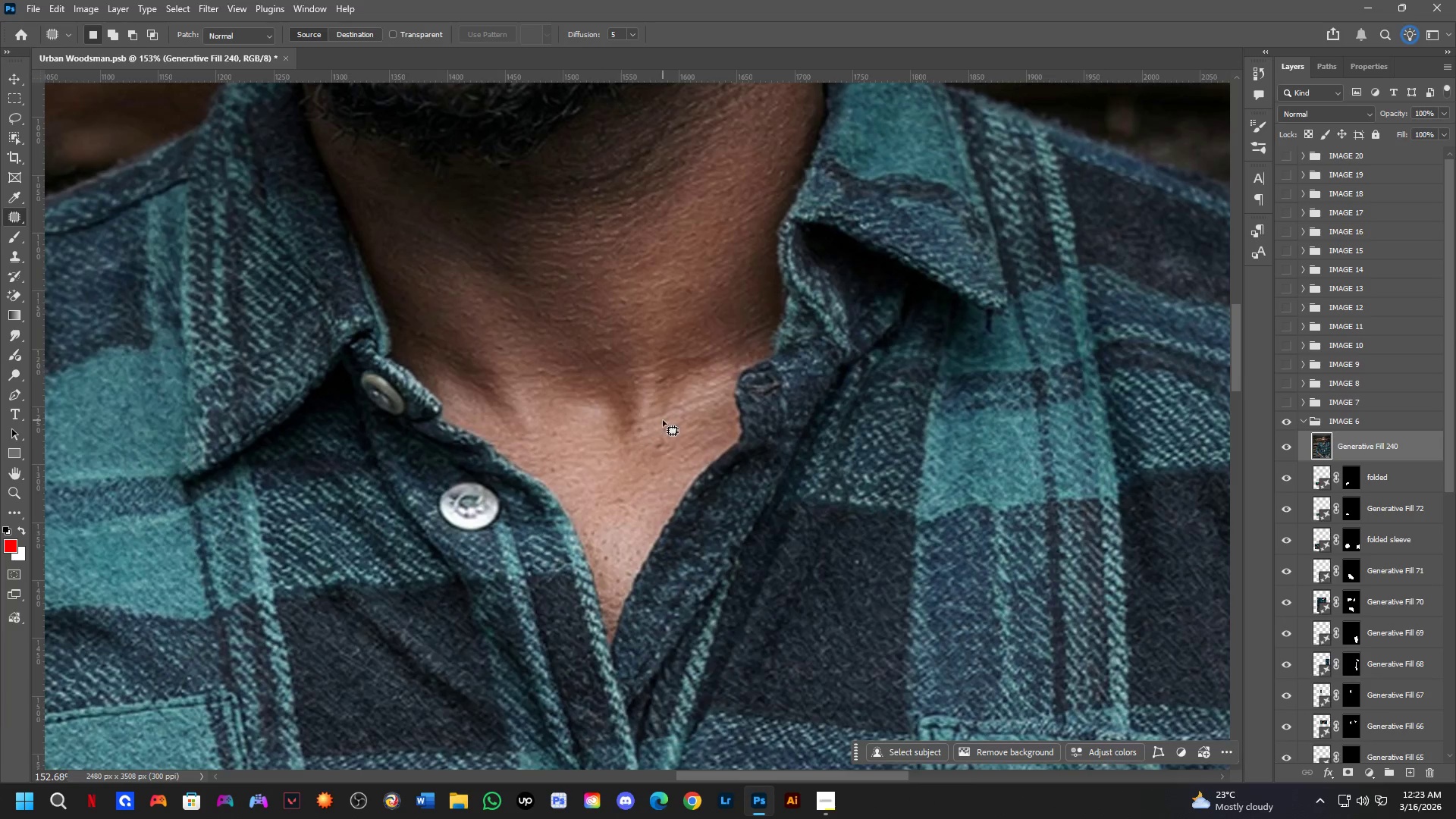 
left_click_drag(start_coordinate=[712, 471], to_coordinate=[748, 231])
 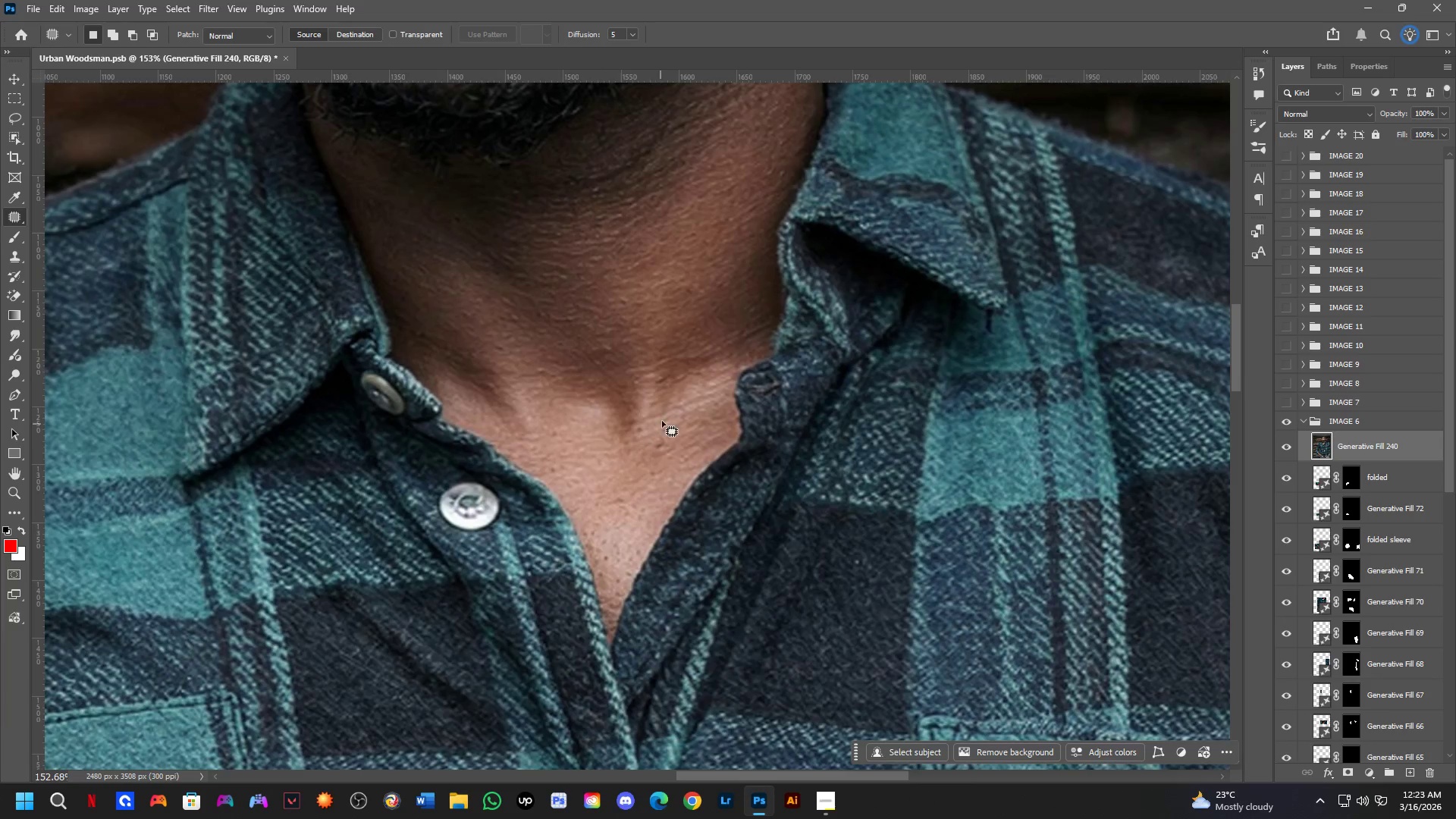 
left_click_drag(start_coordinate=[659, 419], to_coordinate=[687, 408])
 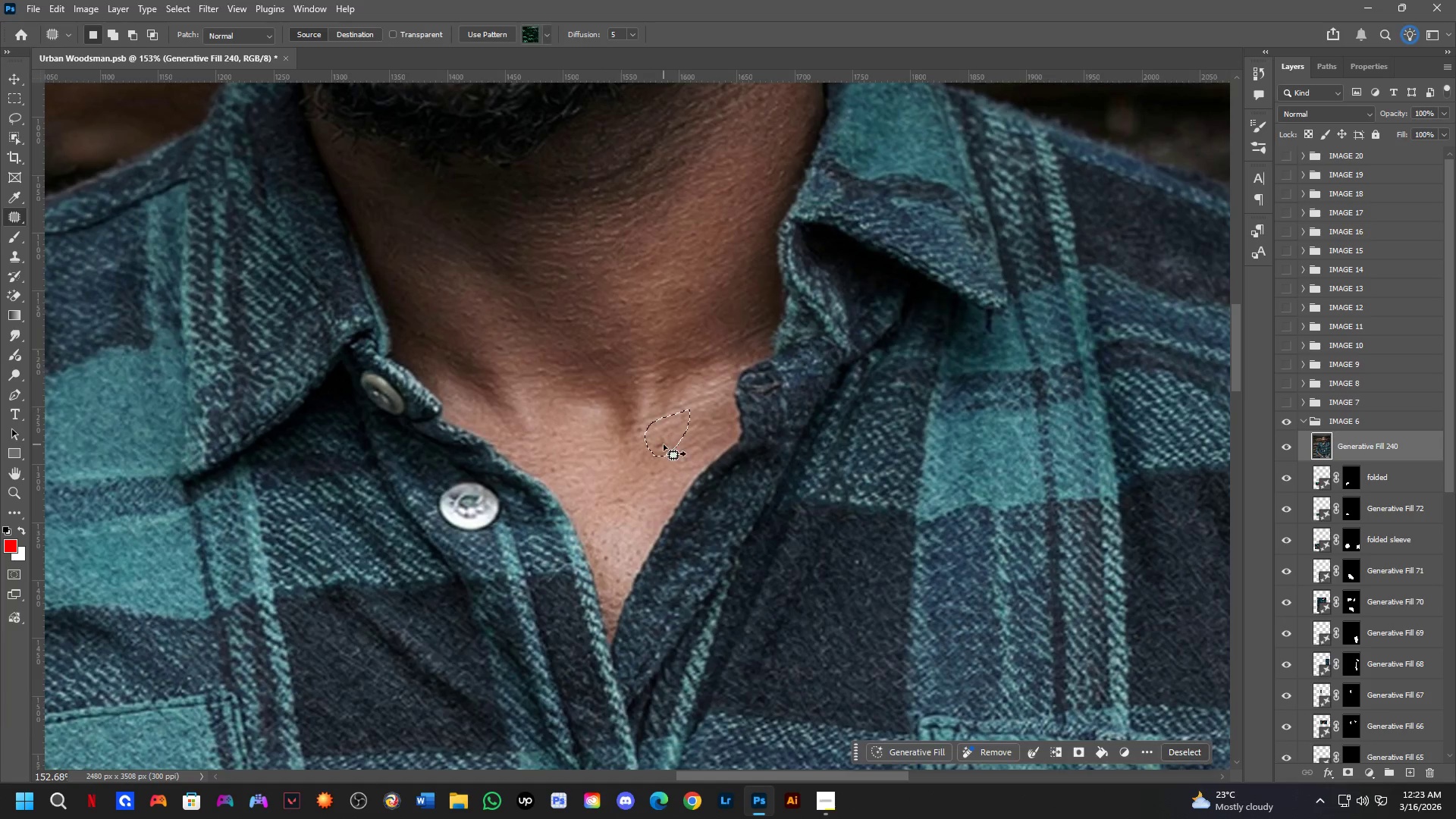 
left_click_drag(start_coordinate=[663, 444], to_coordinate=[659, 391])
 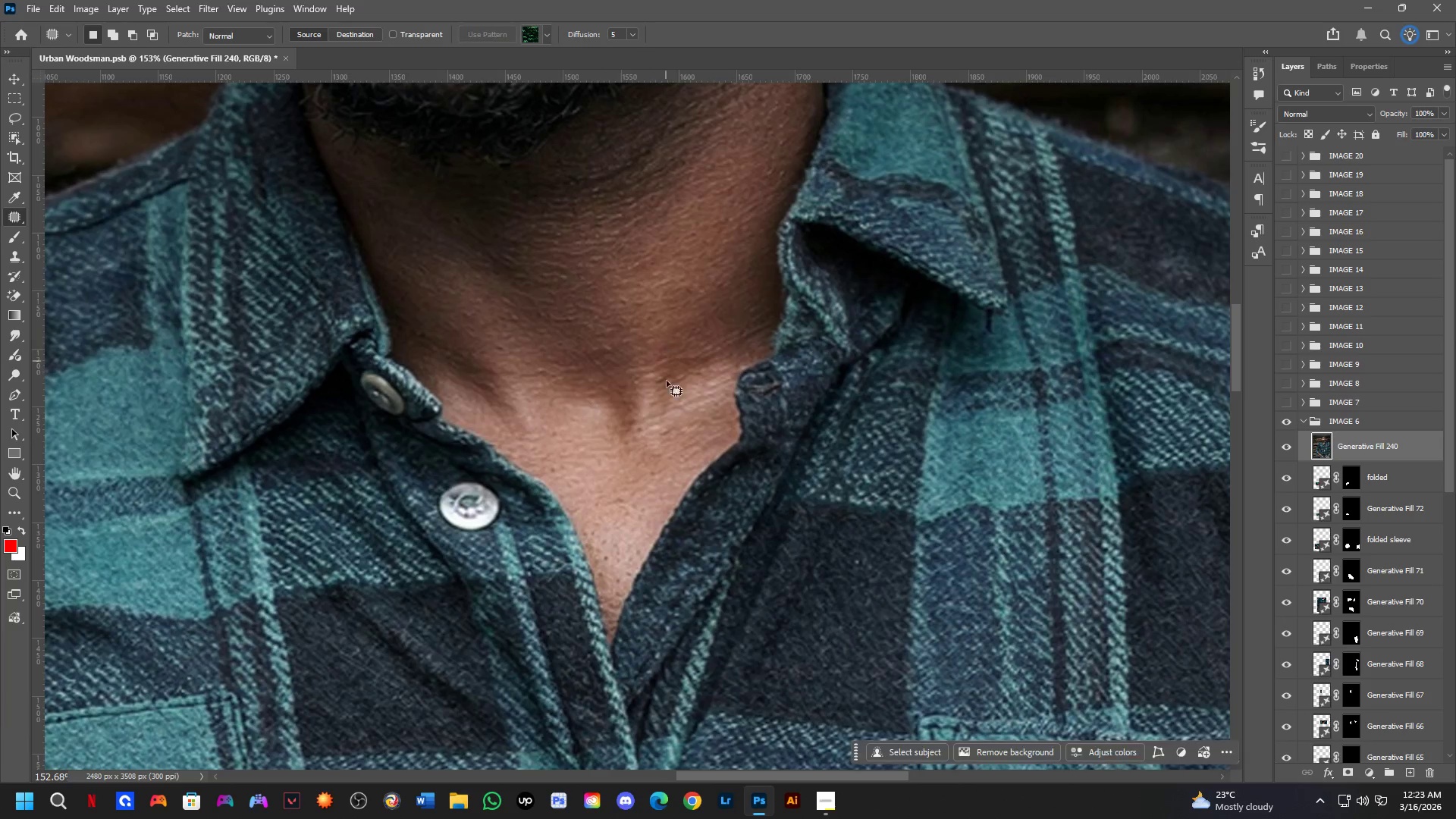 
hold_key(key=Space, duration=0.62)
 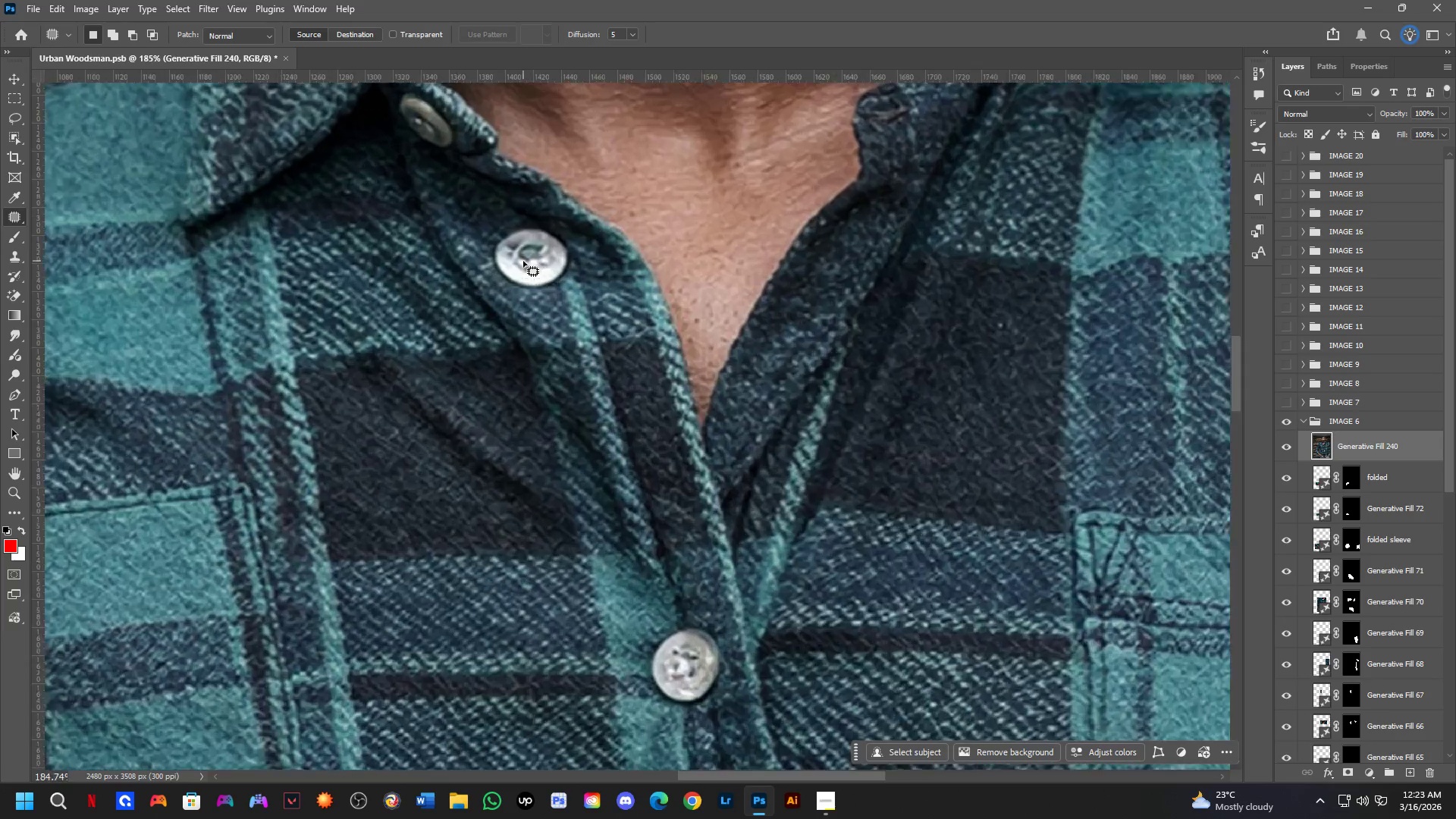 
left_click_drag(start_coordinate=[677, 568], to_coordinate=[675, 353])
 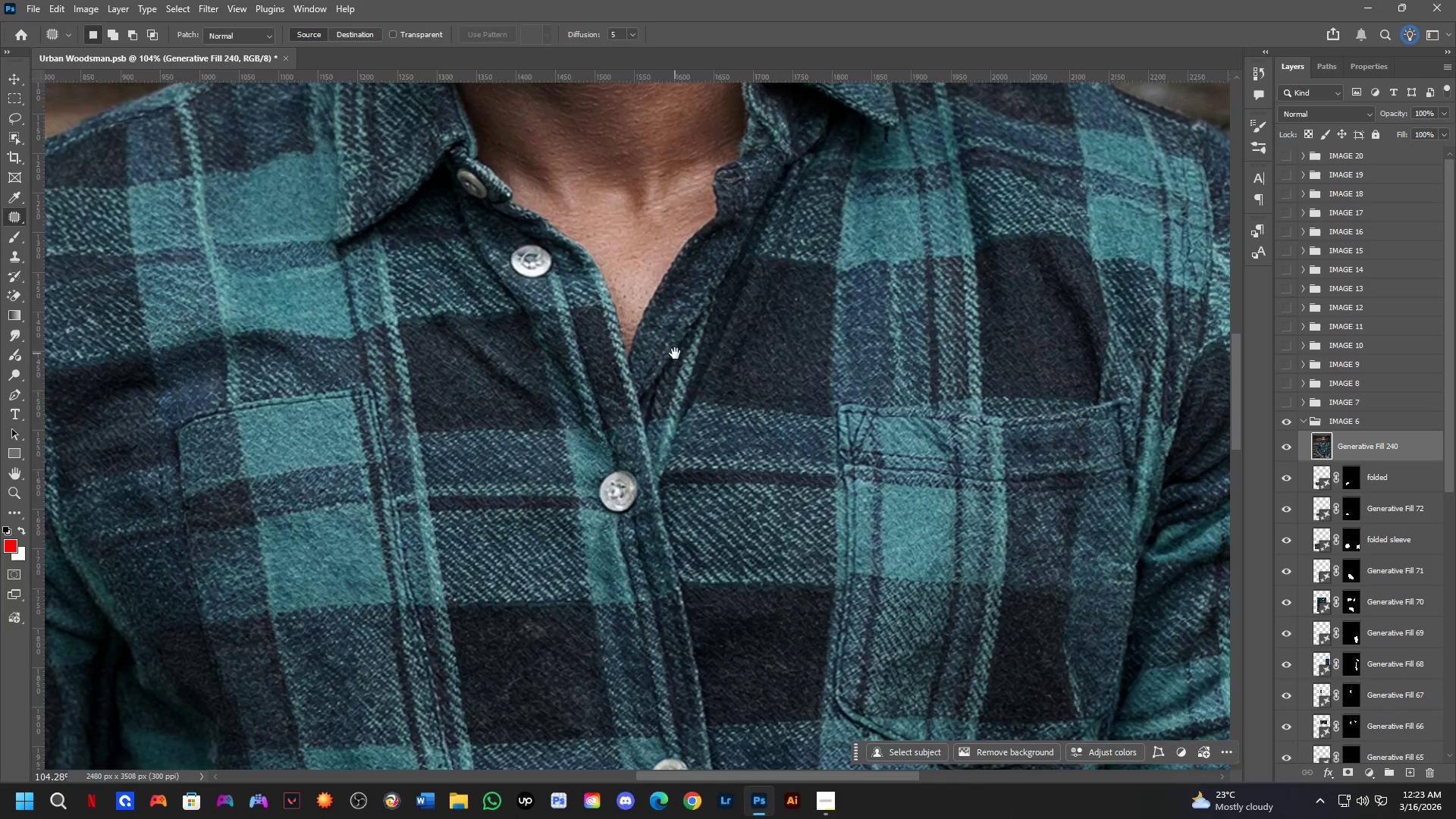 
scroll: coordinate [675, 426], scroll_direction: down, amount: 4.0
 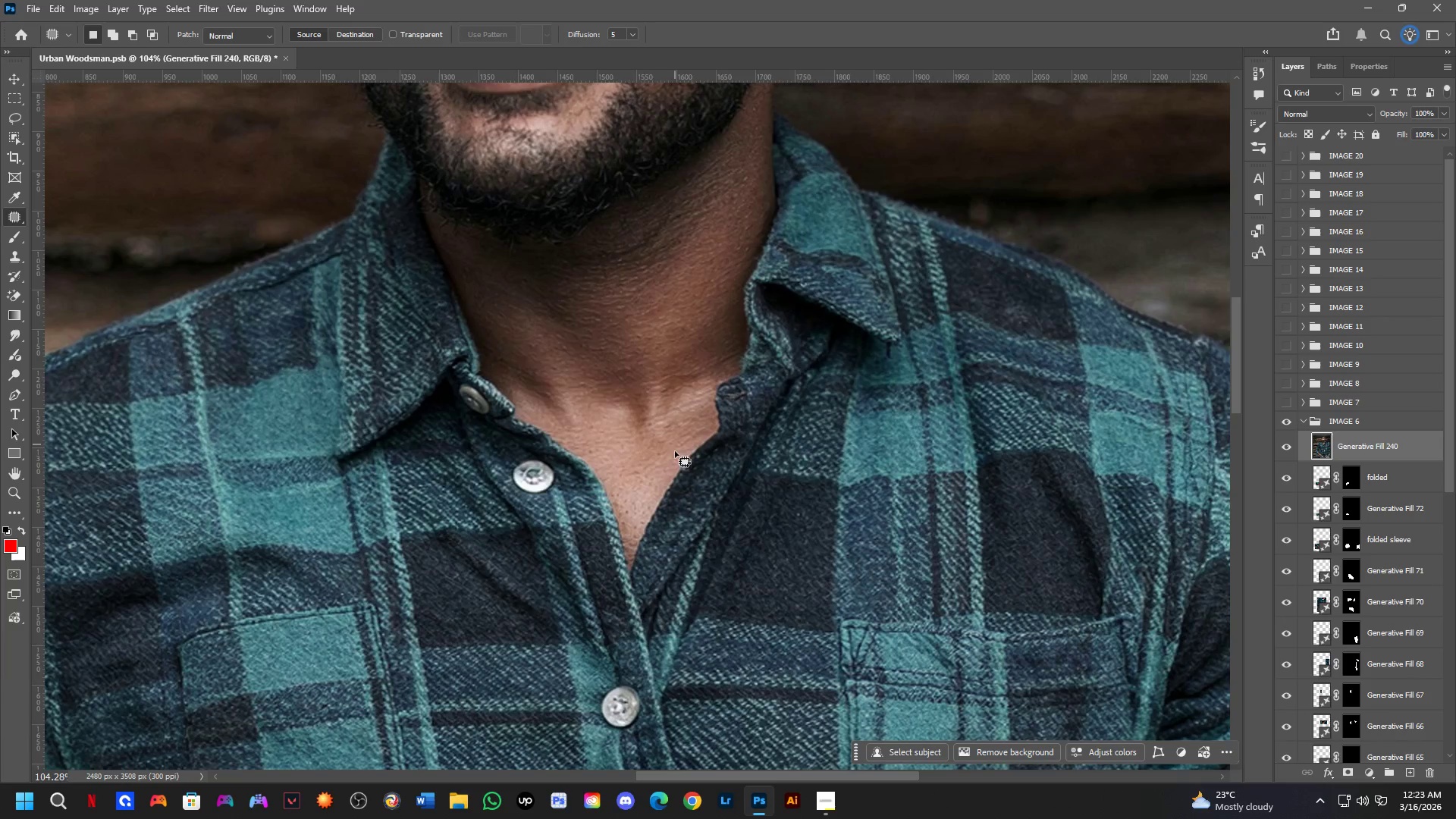 
hold_key(key=Space, duration=4.91)
 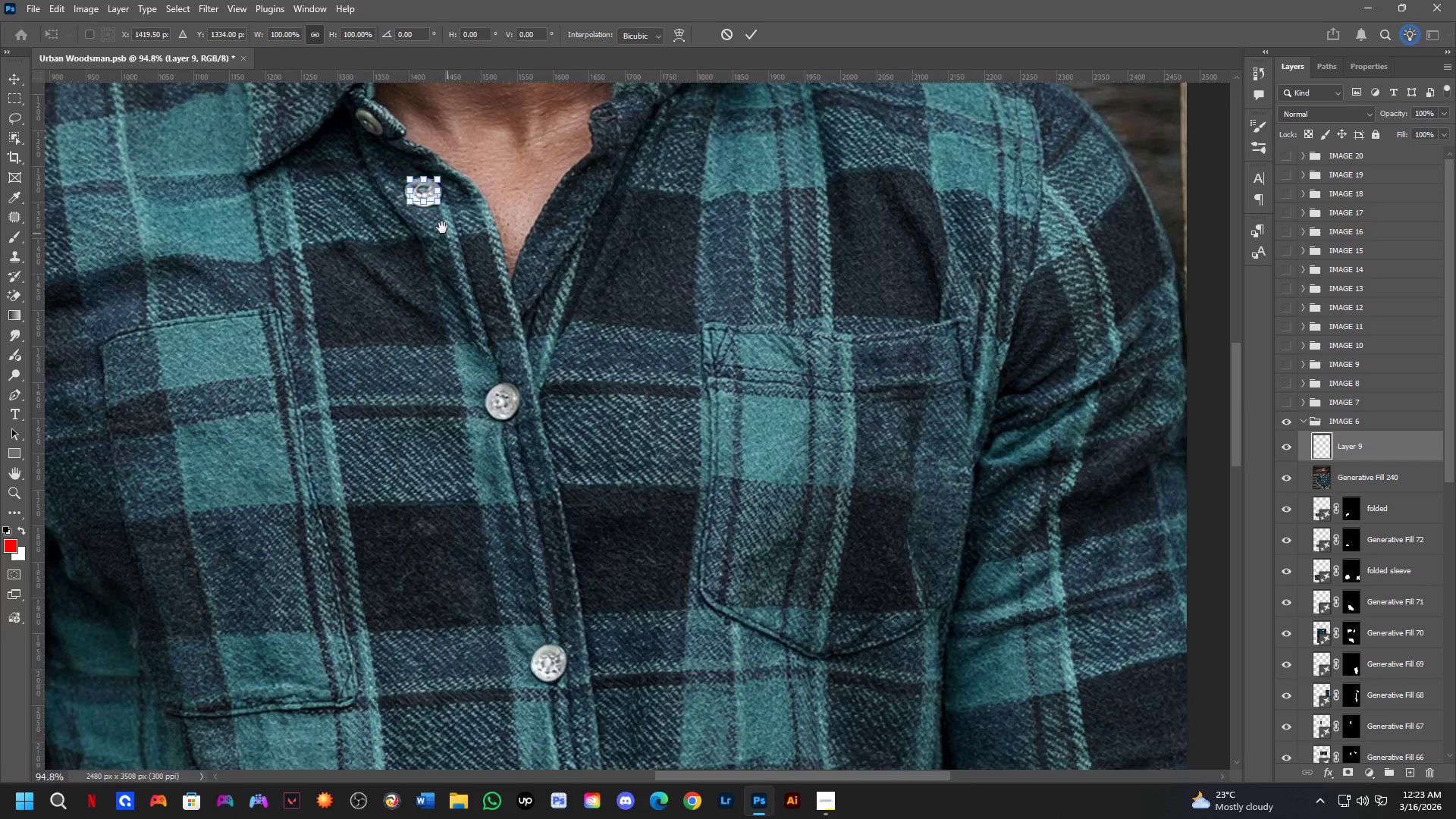 
scroll: coordinate [523, 261], scroll_direction: up, amount: 7.0
 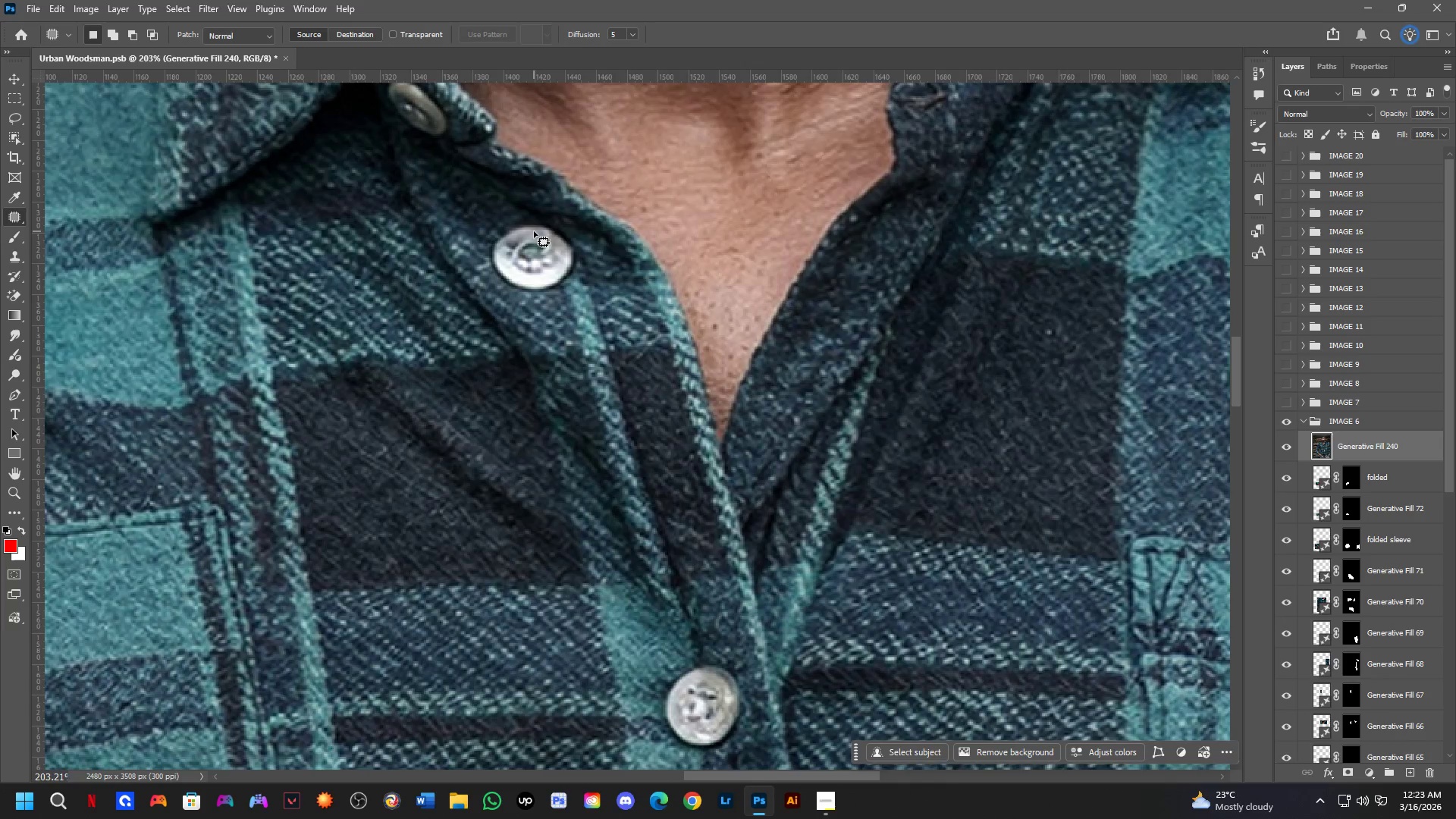 
left_click_drag(start_coordinate=[534, 230], to_coordinate=[551, 228])
 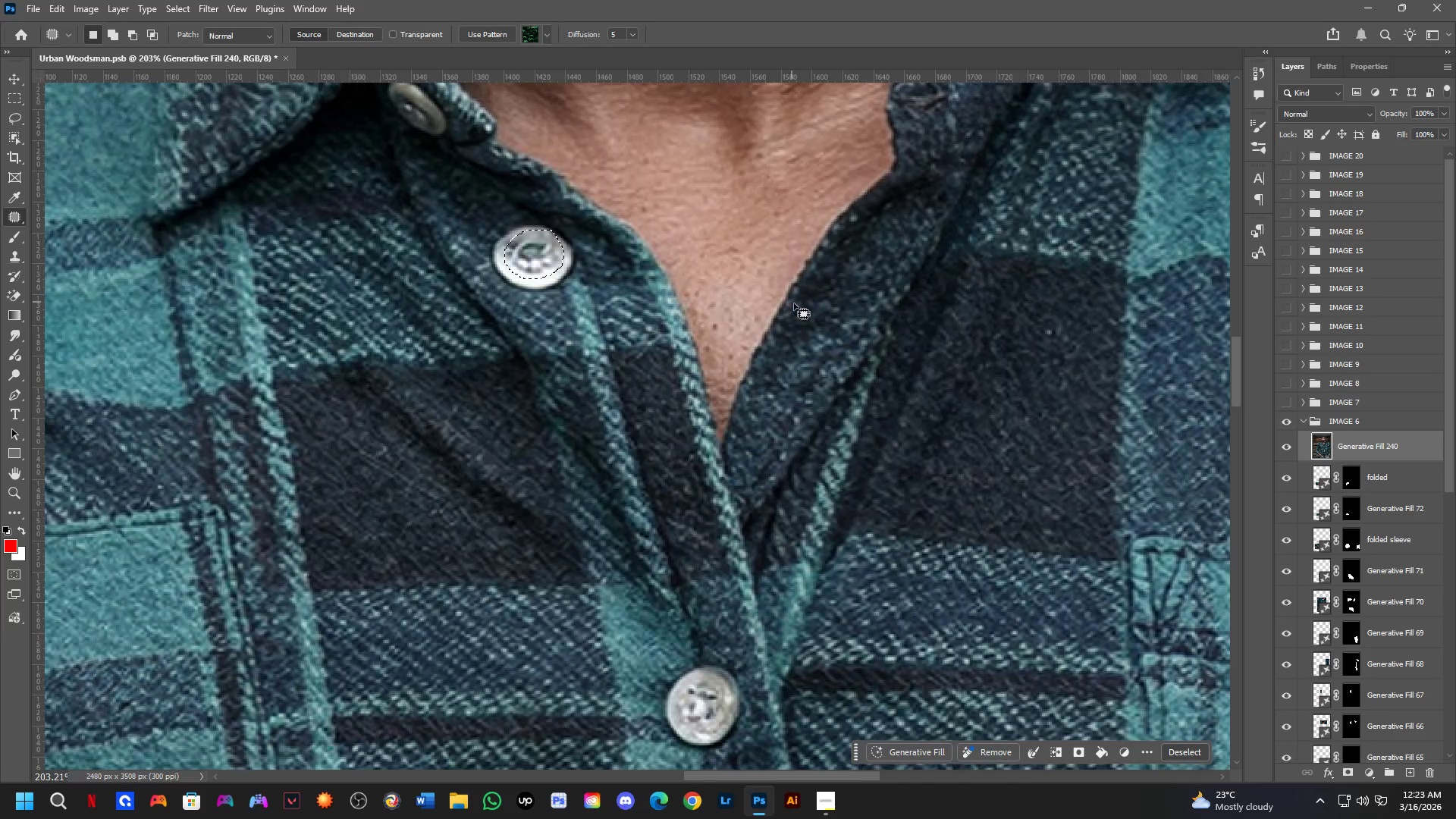 
key(Control+J)
 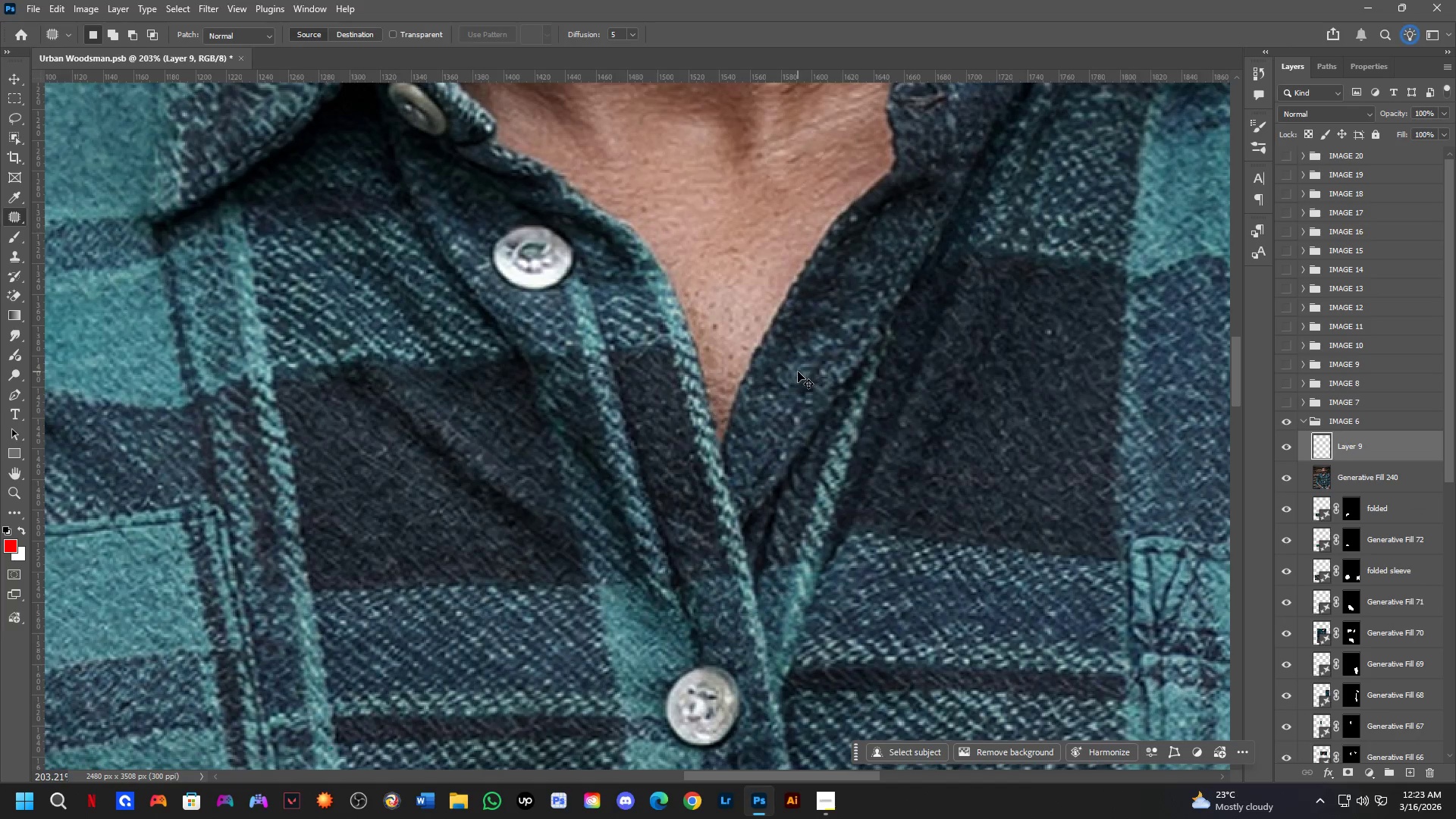 
key(Control+T)
 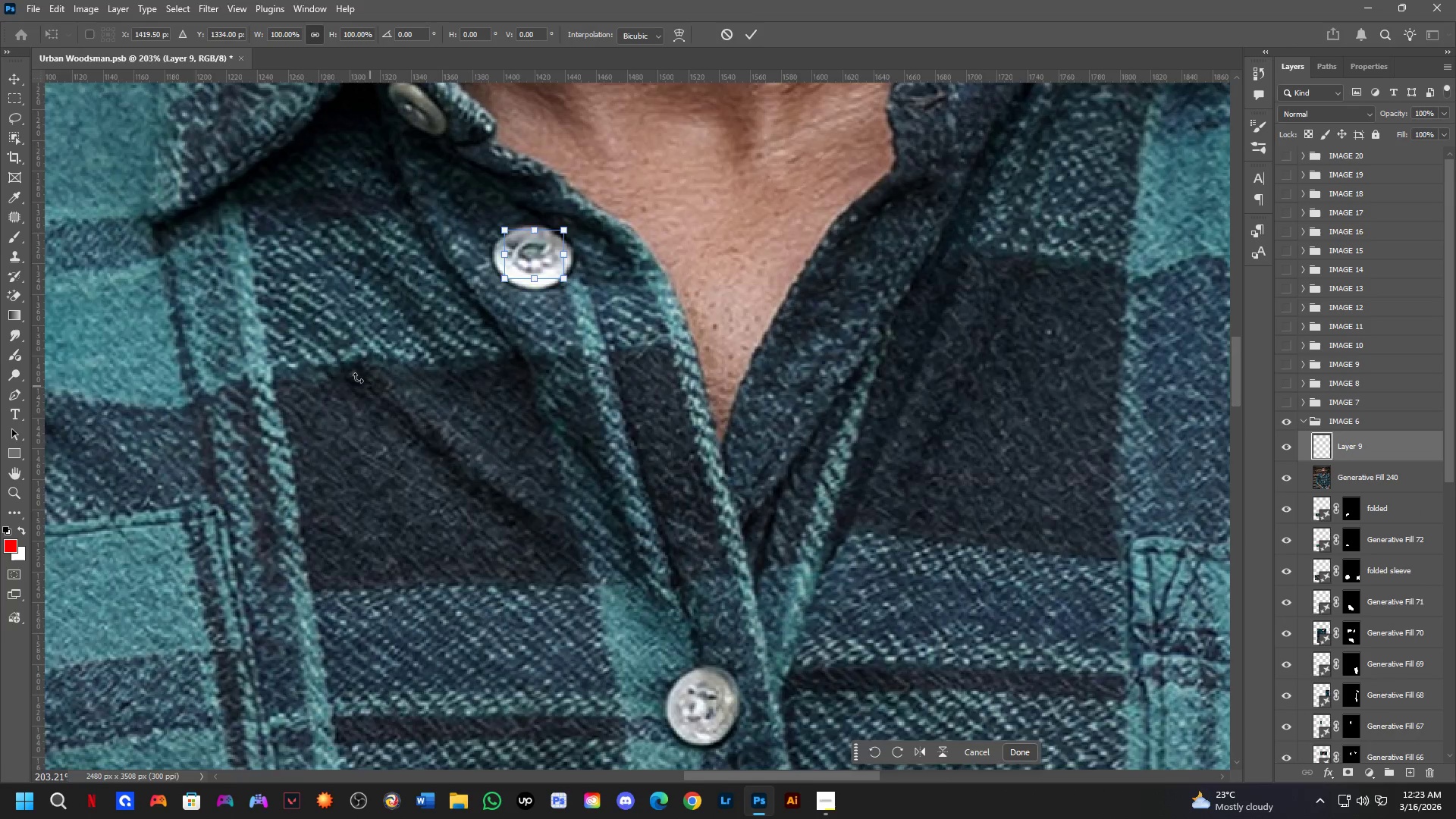 
hold_key(key=Space, duration=0.42)
 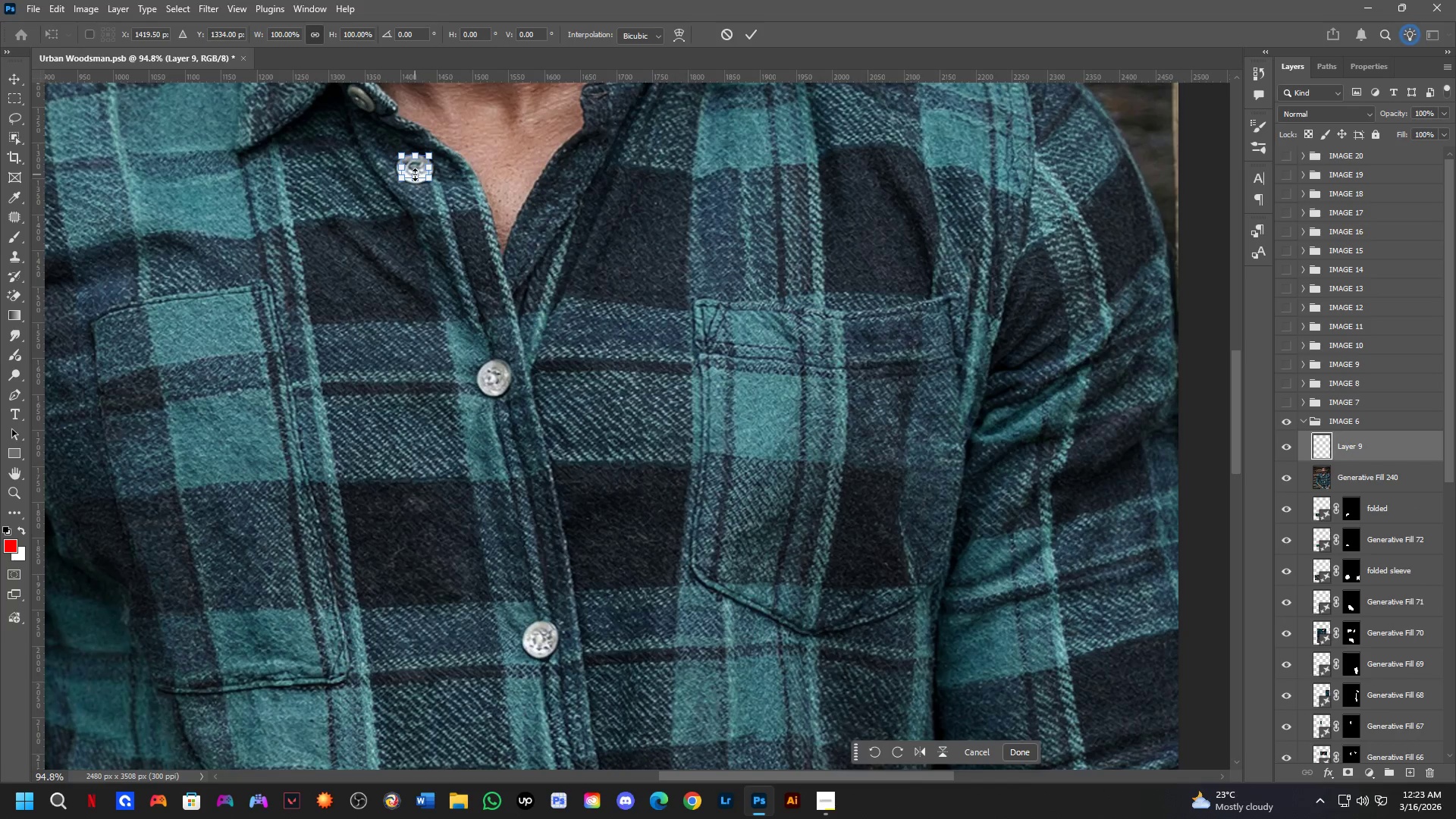 
left_click_drag(start_coordinate=[548, 357], to_coordinate=[523, 304])
 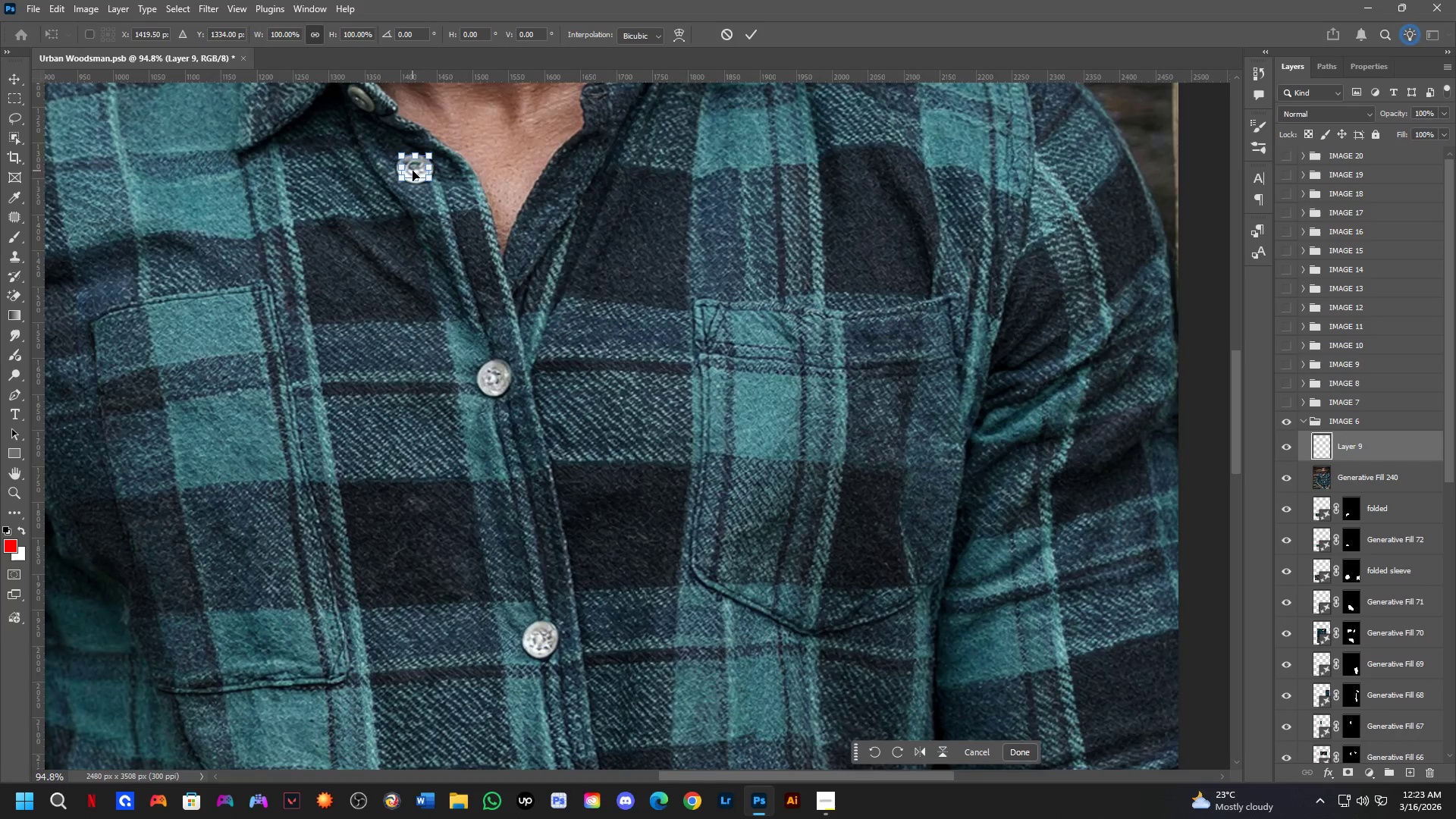 
scroll: coordinate [410, 246], scroll_direction: down, amount: 8.0
 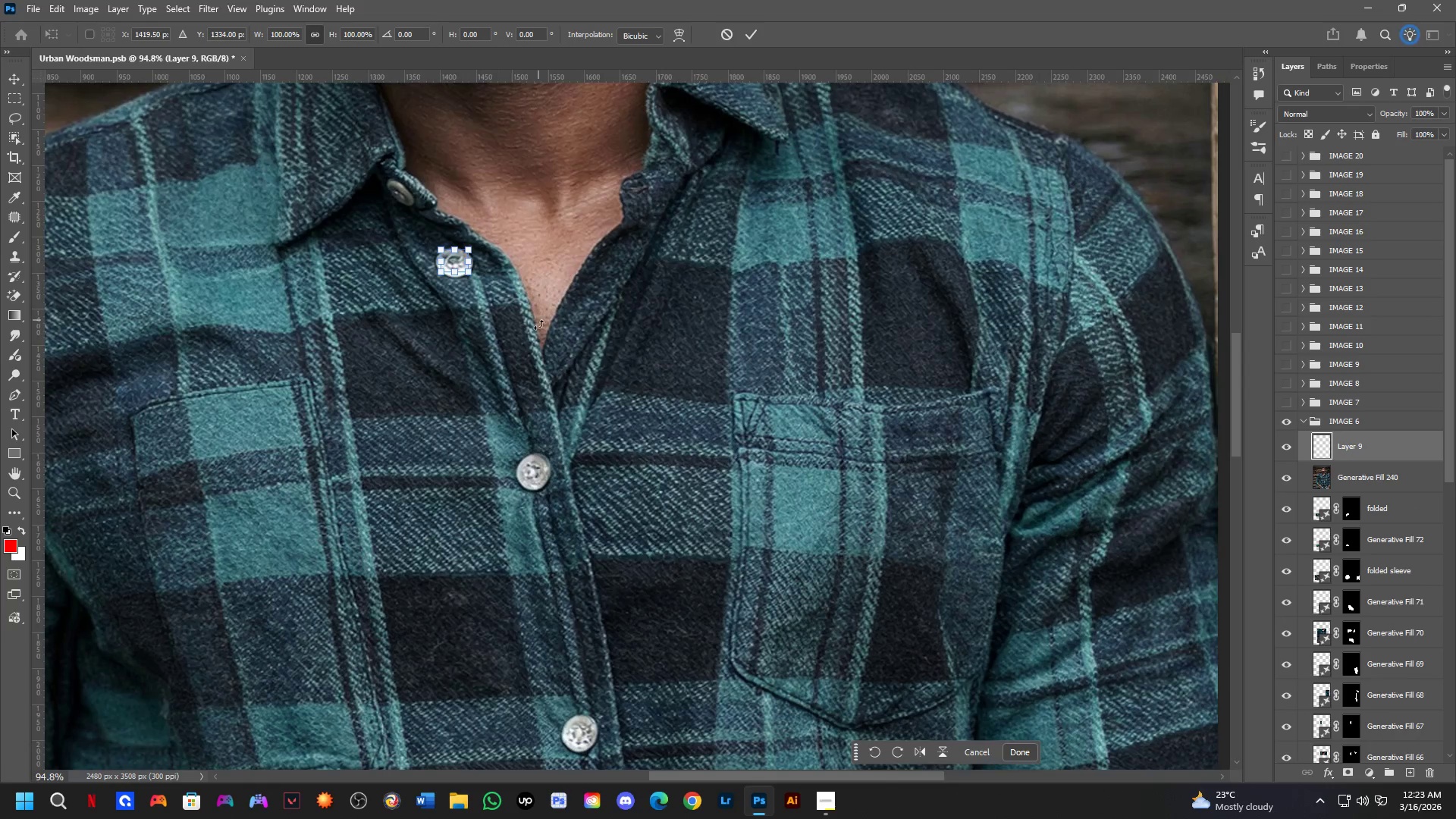 
left_click_drag(start_coordinate=[415, 165], to_coordinate=[476, 308])
 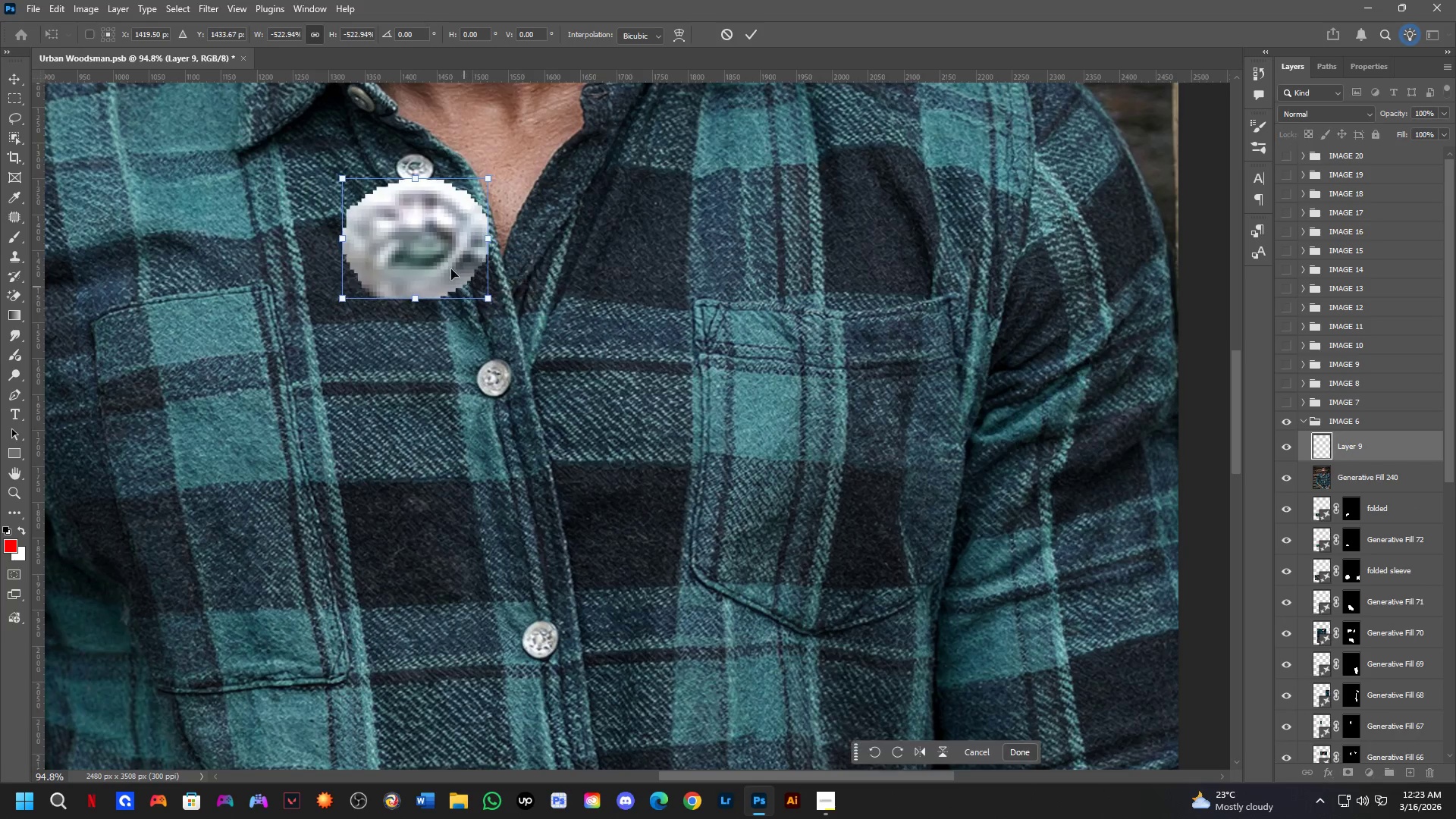 
key(Control+ControlLeft)
 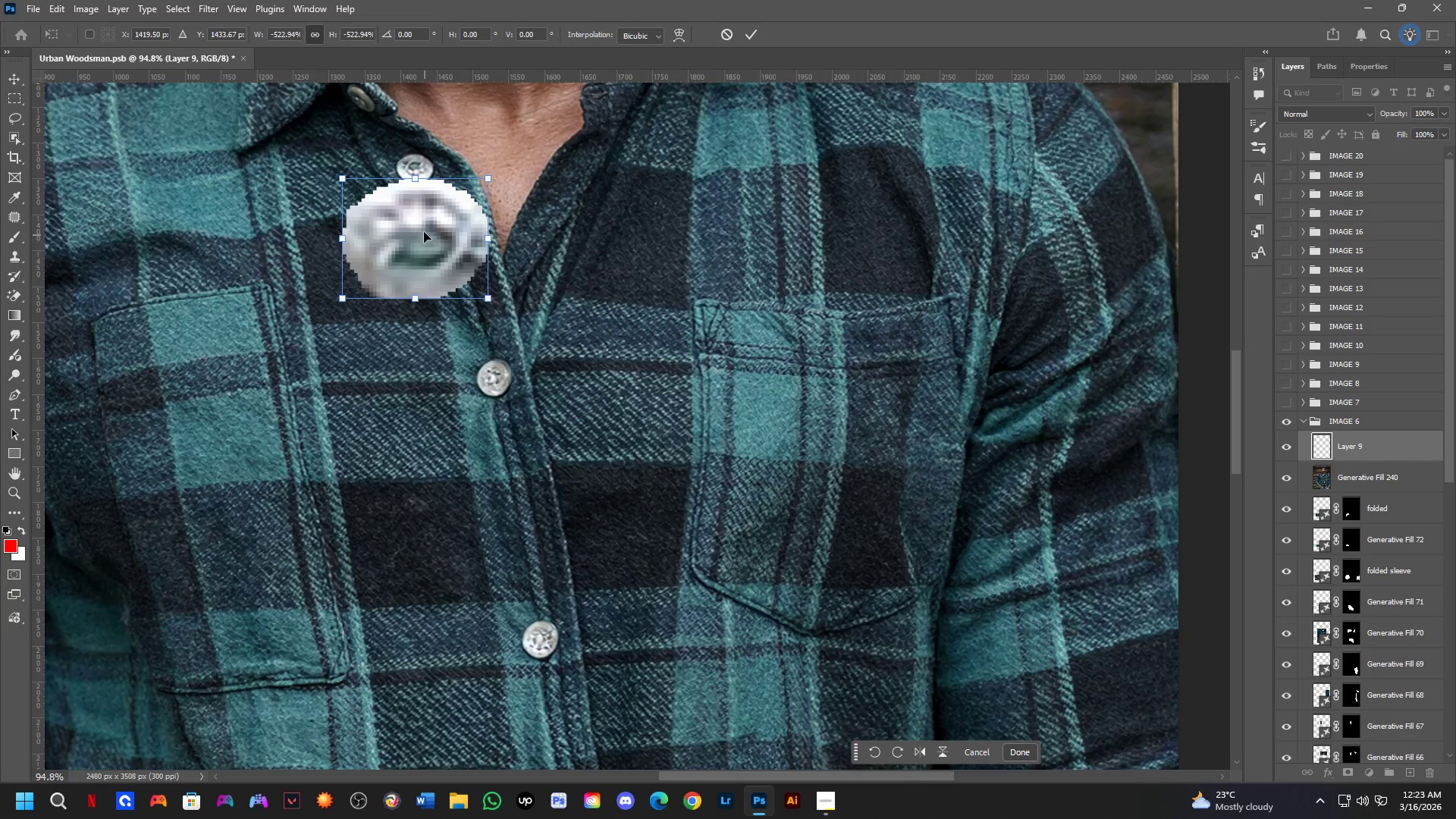 
key(Control+Meta+MetaLeft)
 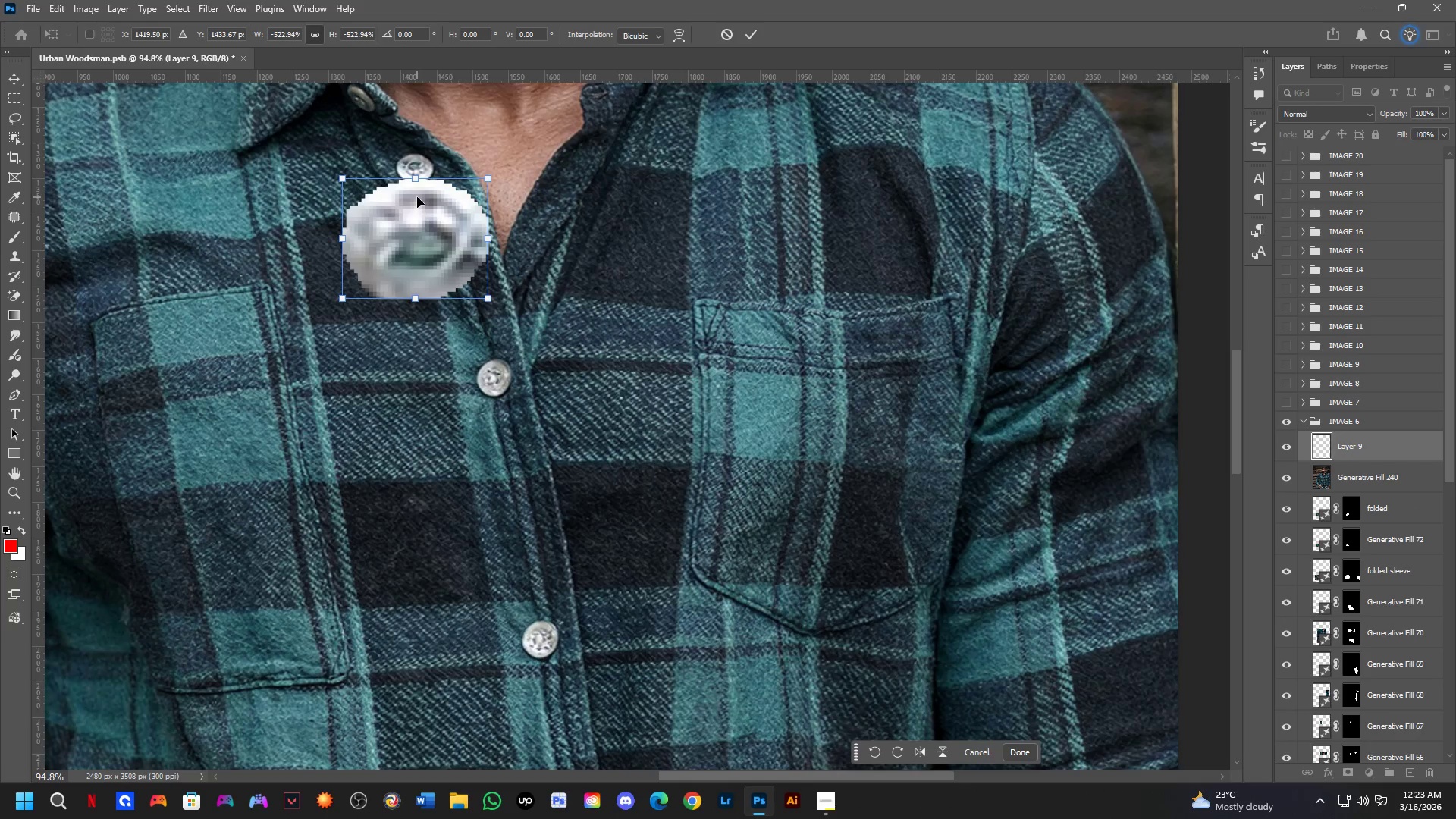 
key(Control+Z)
 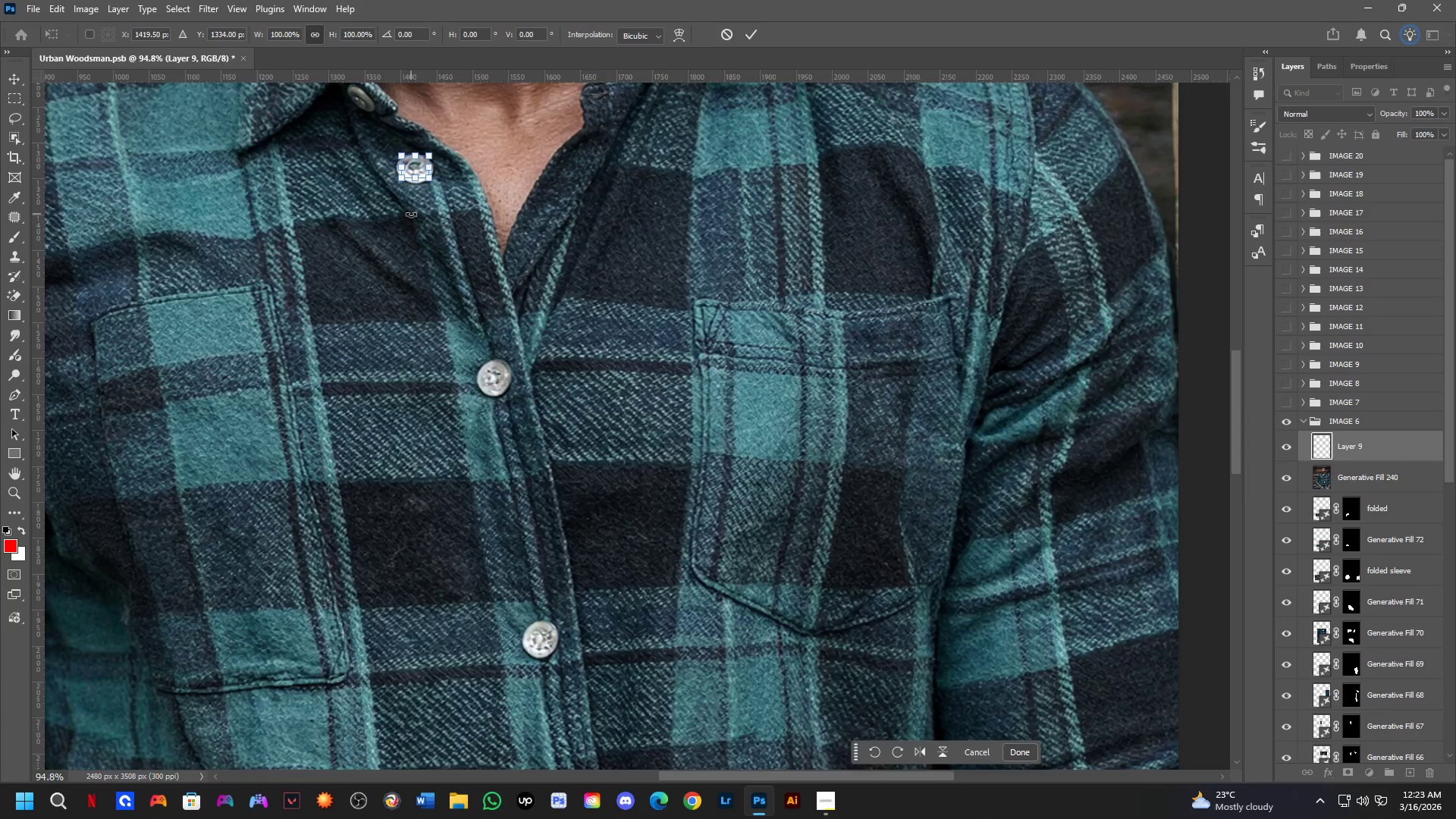 
key(Control+ControlLeft)
 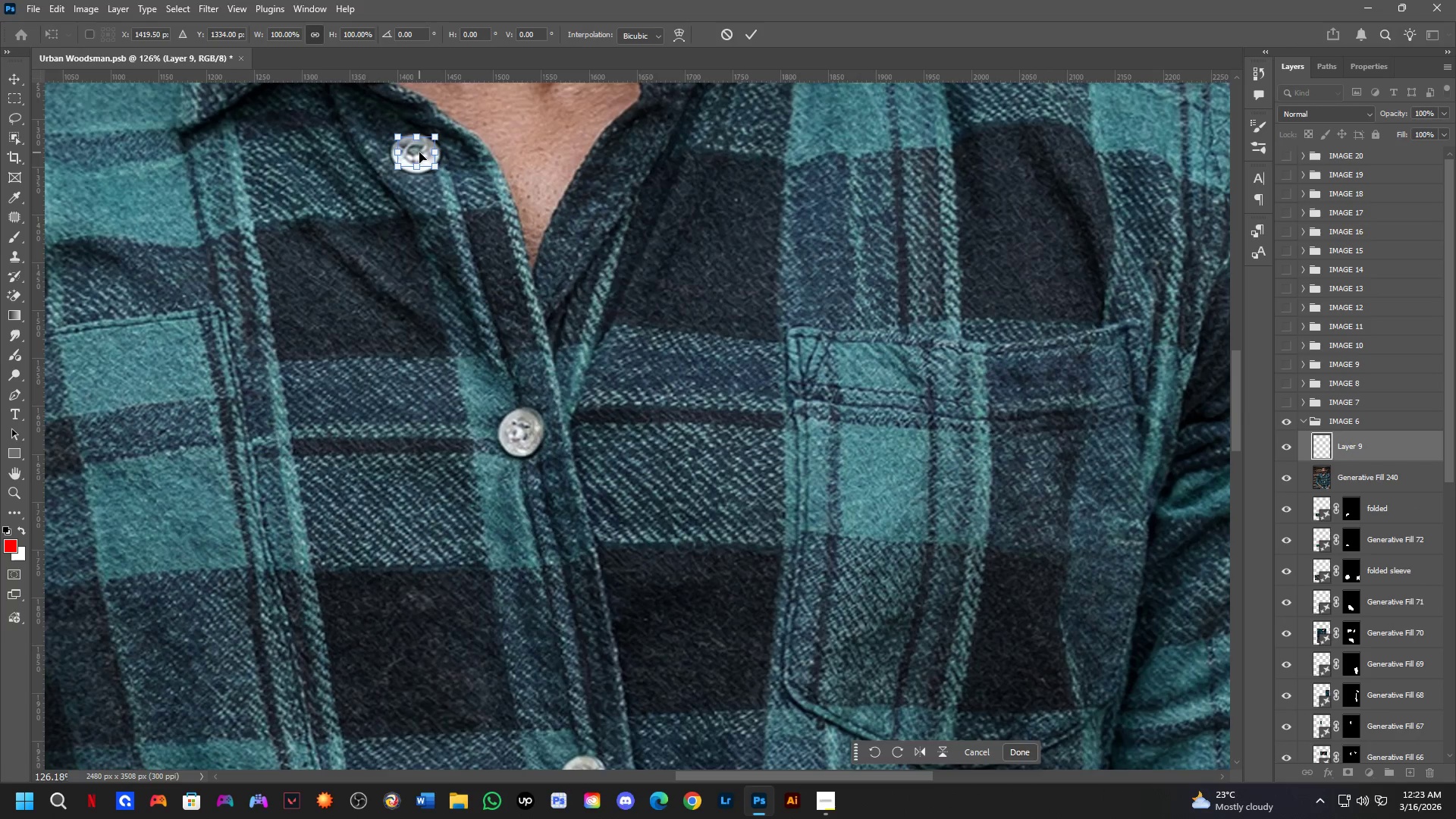 
scroll: coordinate [411, 214], scroll_direction: up, amount: 3.0
 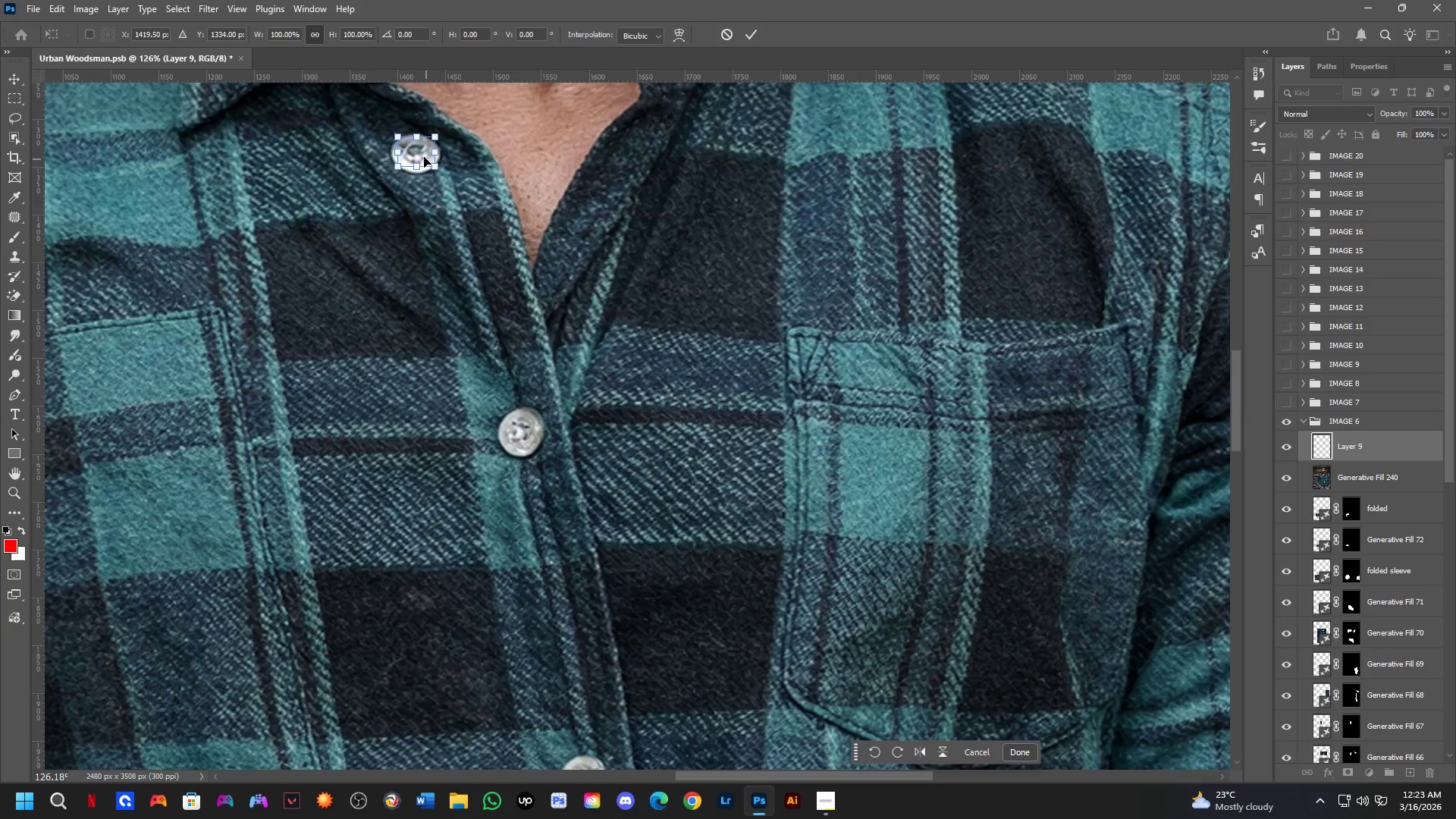 
left_click_drag(start_coordinate=[419, 152], to_coordinate=[525, 430])
 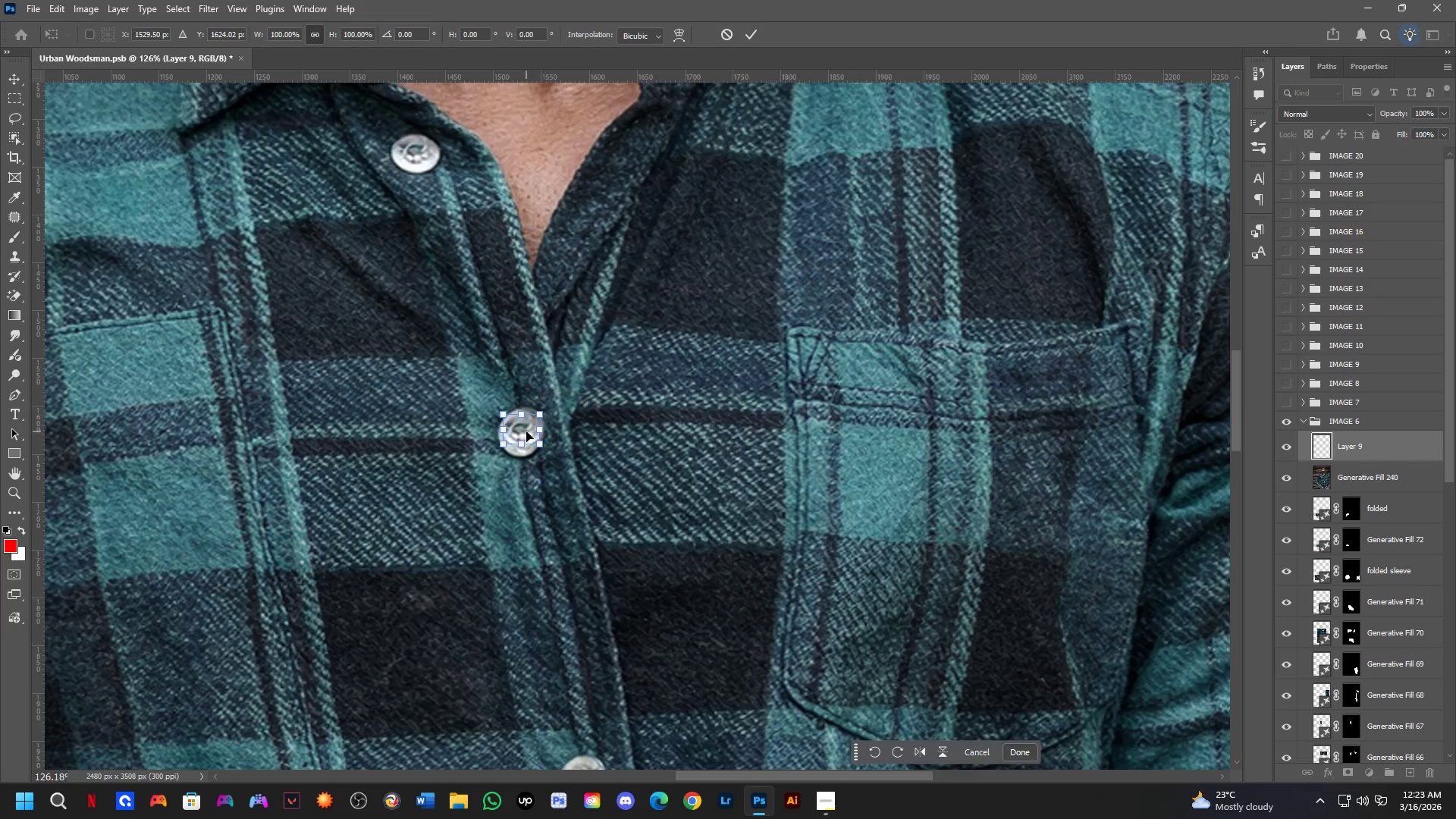 
key(Control+ControlLeft)
 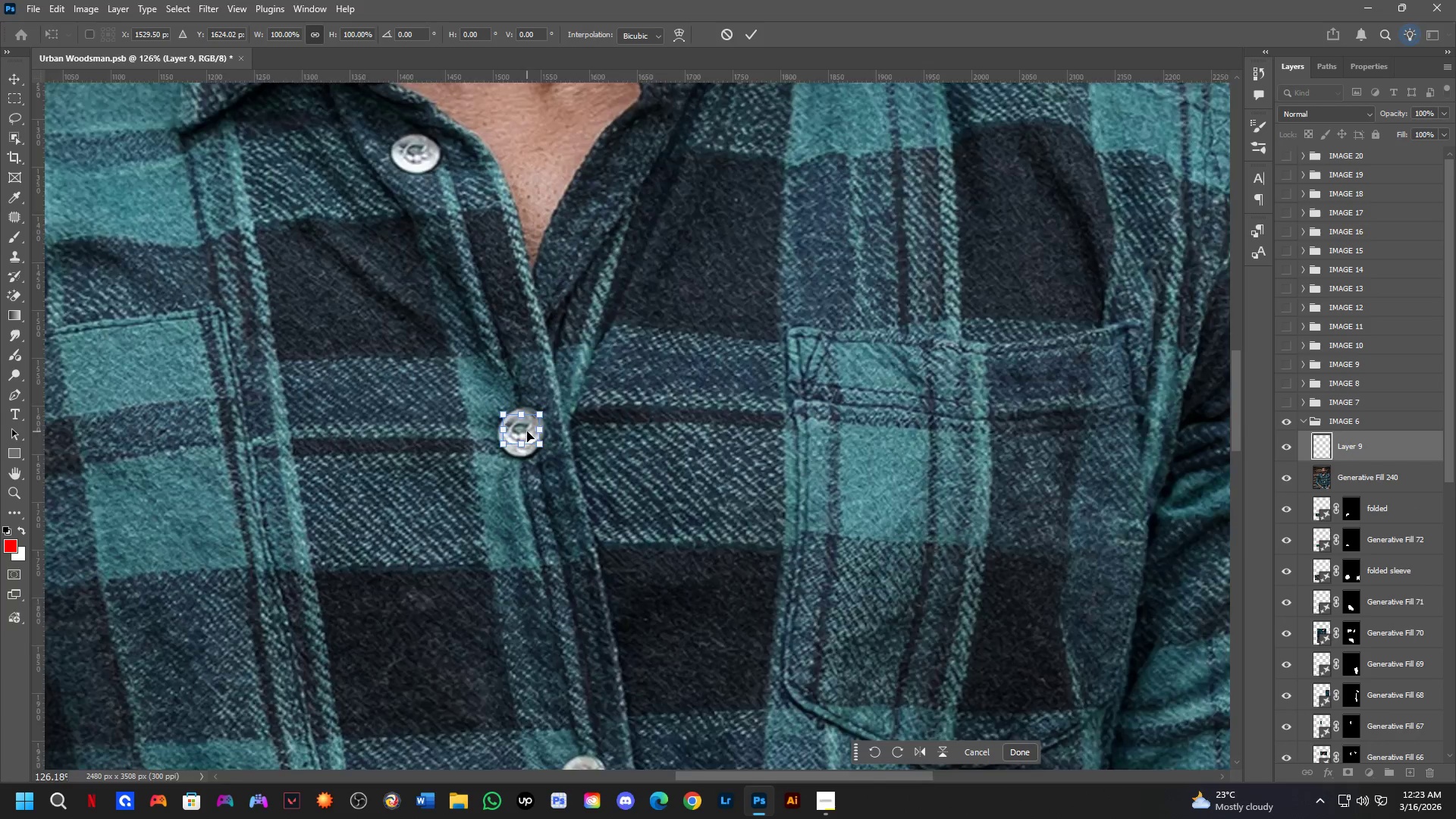 
hold_key(key=ControlLeft, duration=0.64)
left_click_drag(start_coordinate=[521, 421], to_coordinate=[522, 425])
 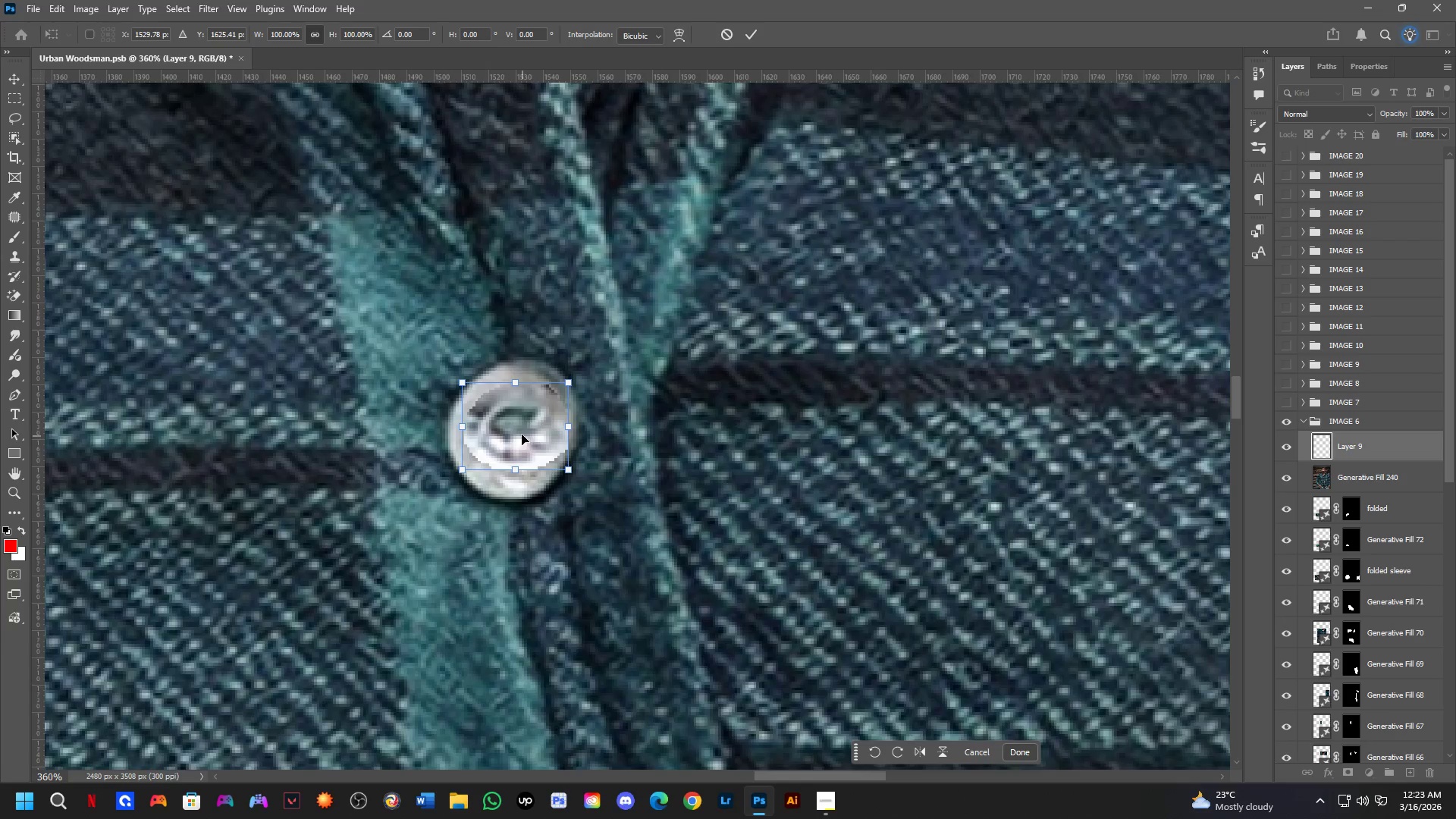 
scroll: coordinate [524, 435], scroll_direction: up, amount: 11.0
 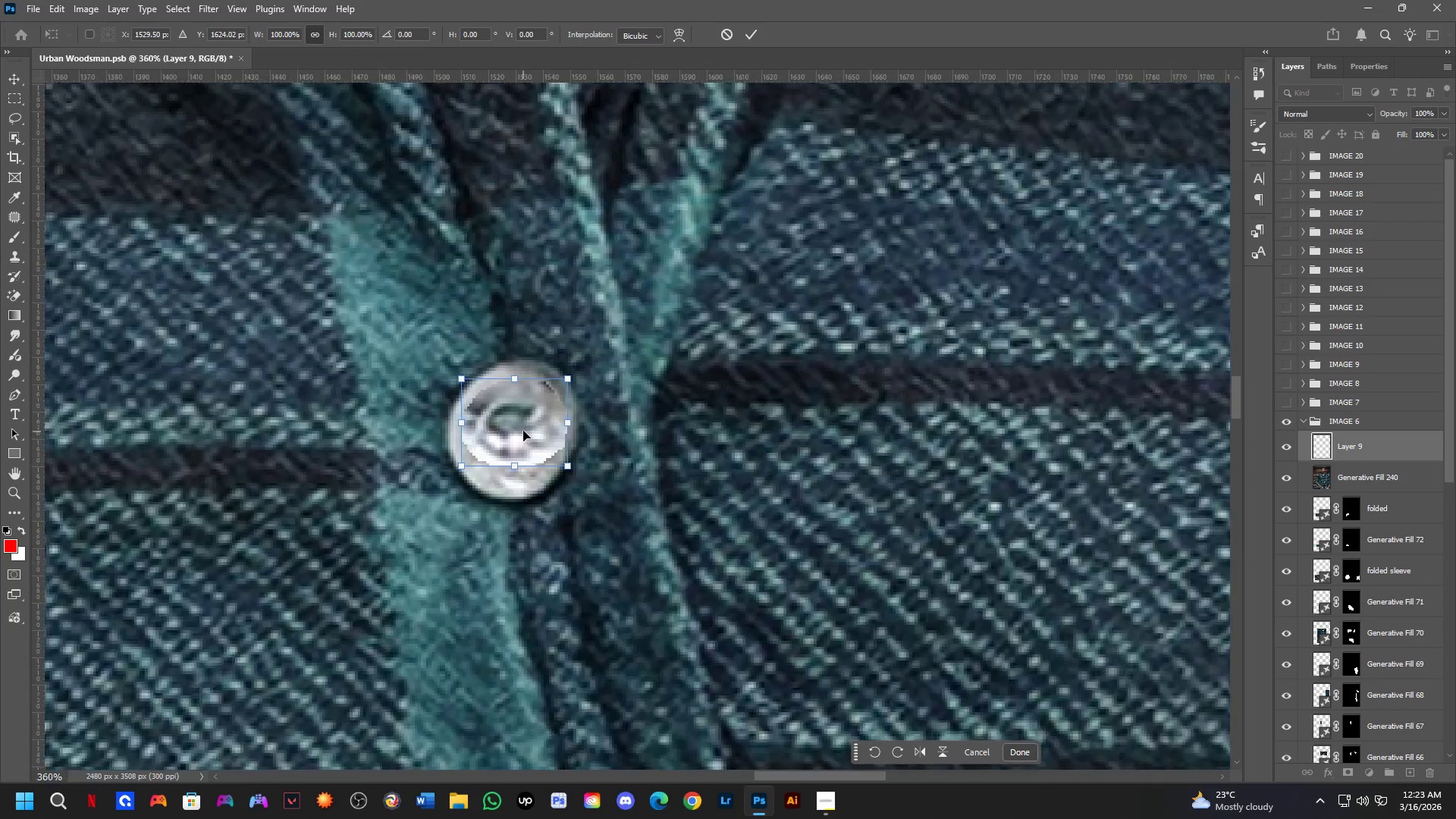 
hold_key(key=ControlLeft, duration=0.44)
left_click_drag(start_coordinate=[516, 425], to_coordinate=[516, 431])
 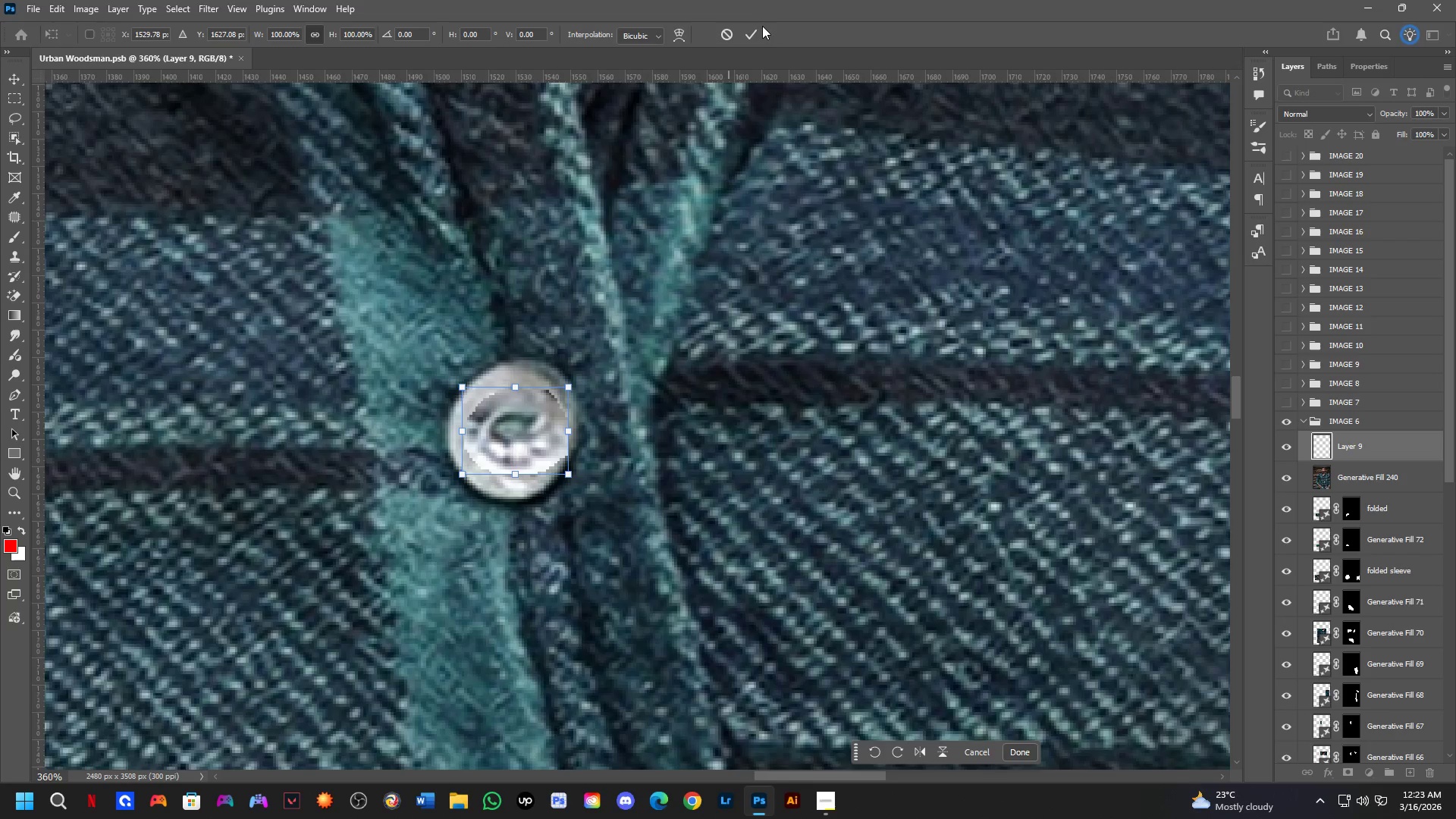 
left_click([753, 28])
 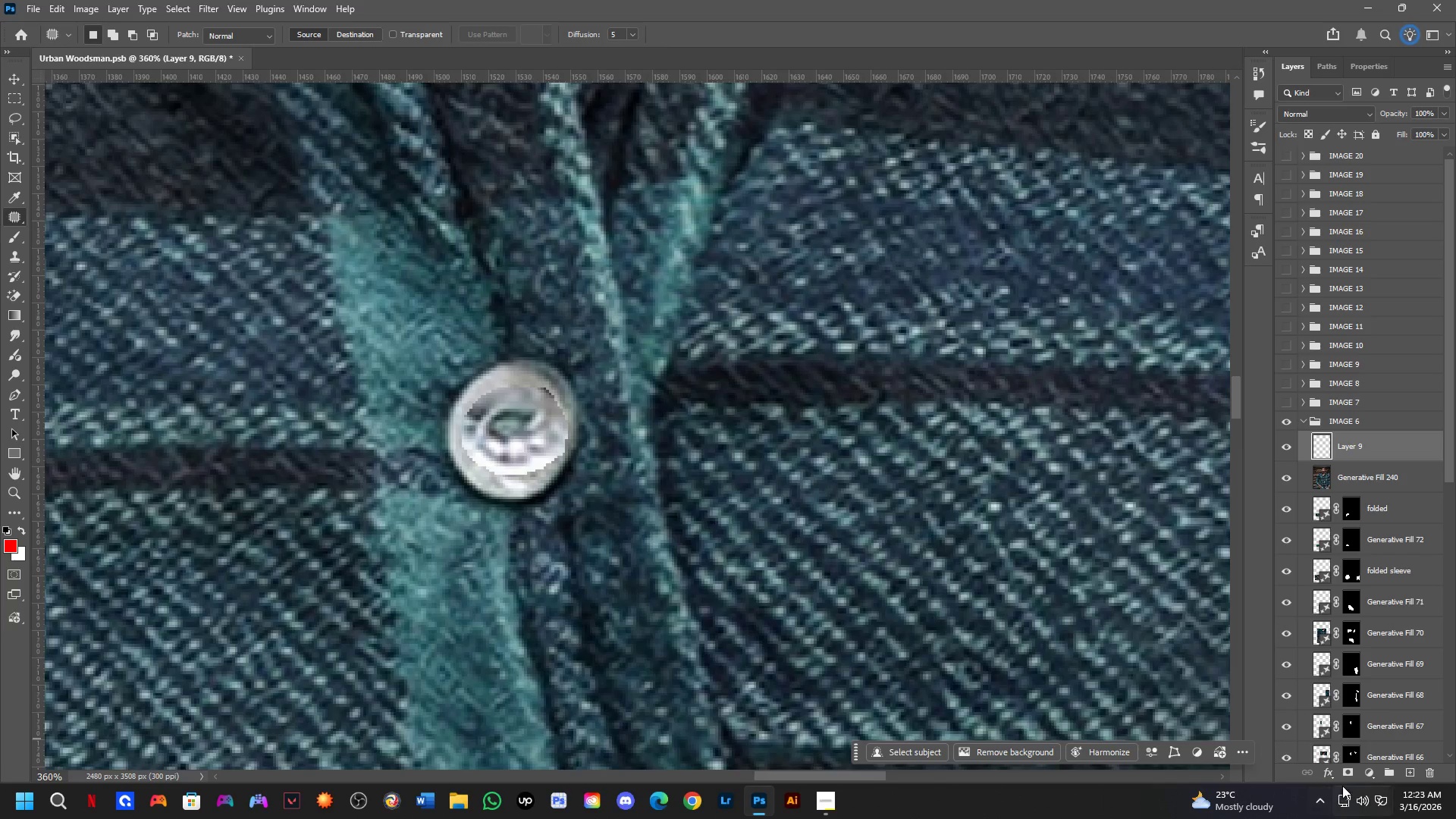 
left_click([1345, 774])
 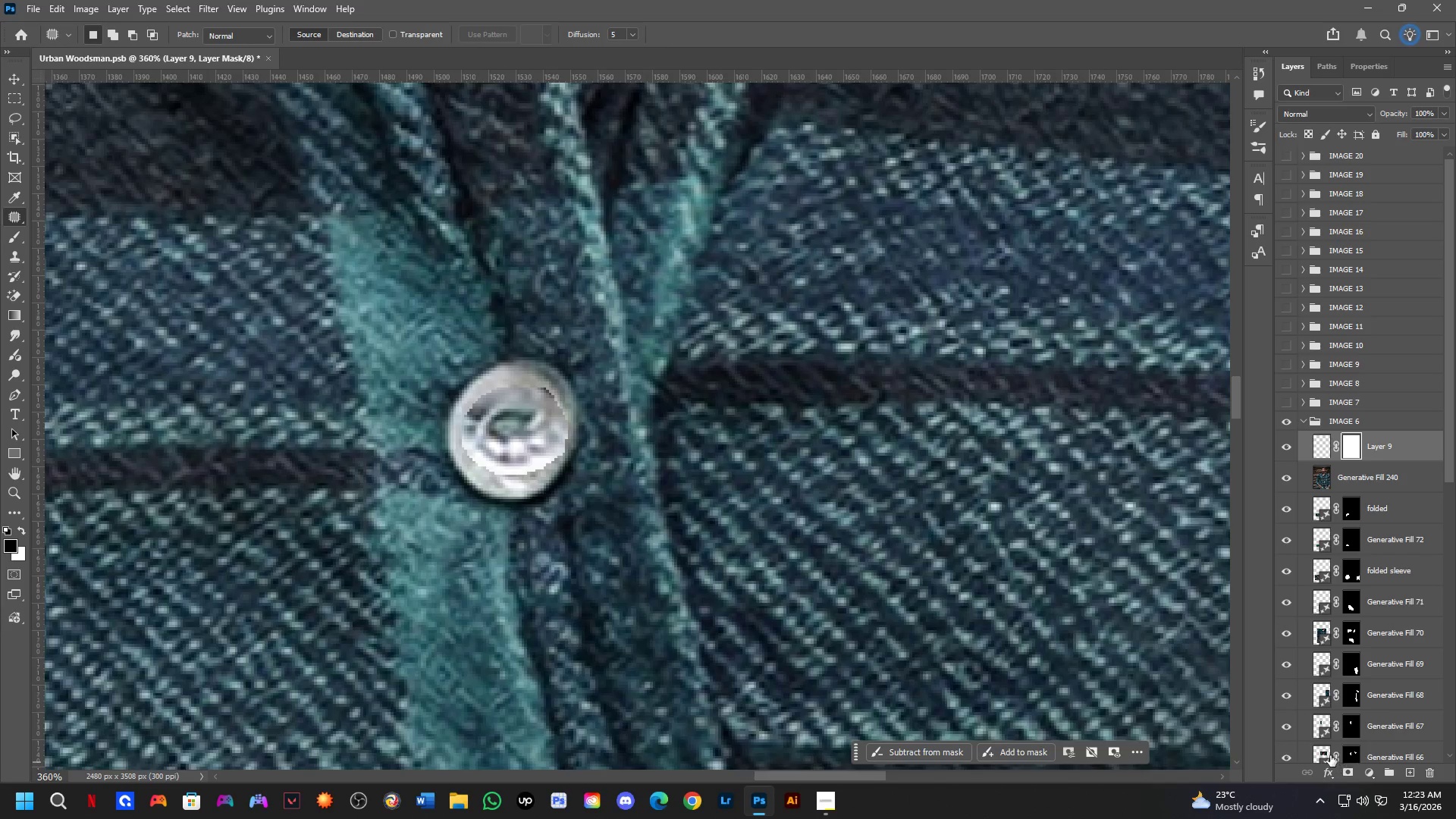 
key(B)
 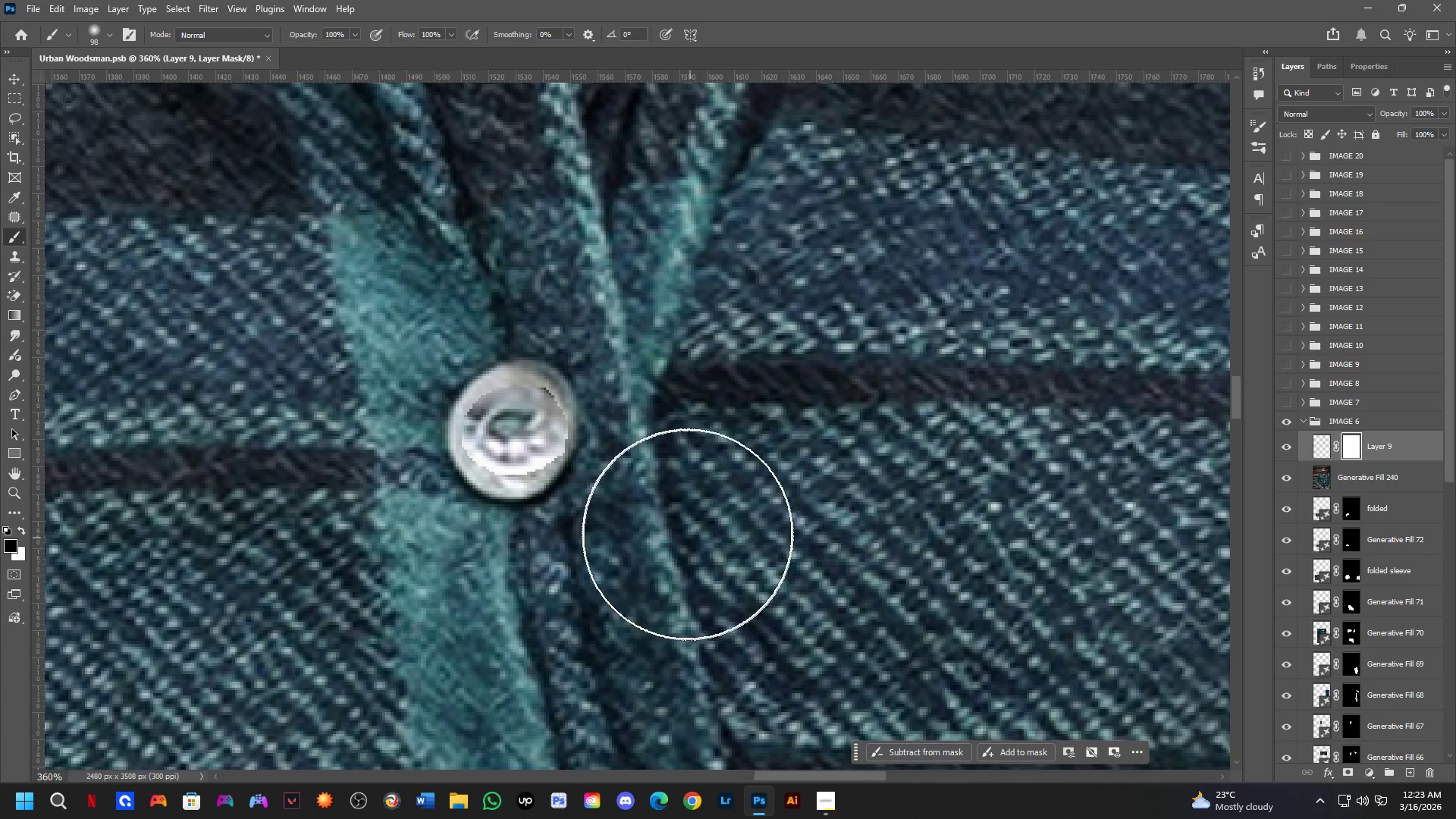 
hold_key(key=AltLeft, duration=0.52)
 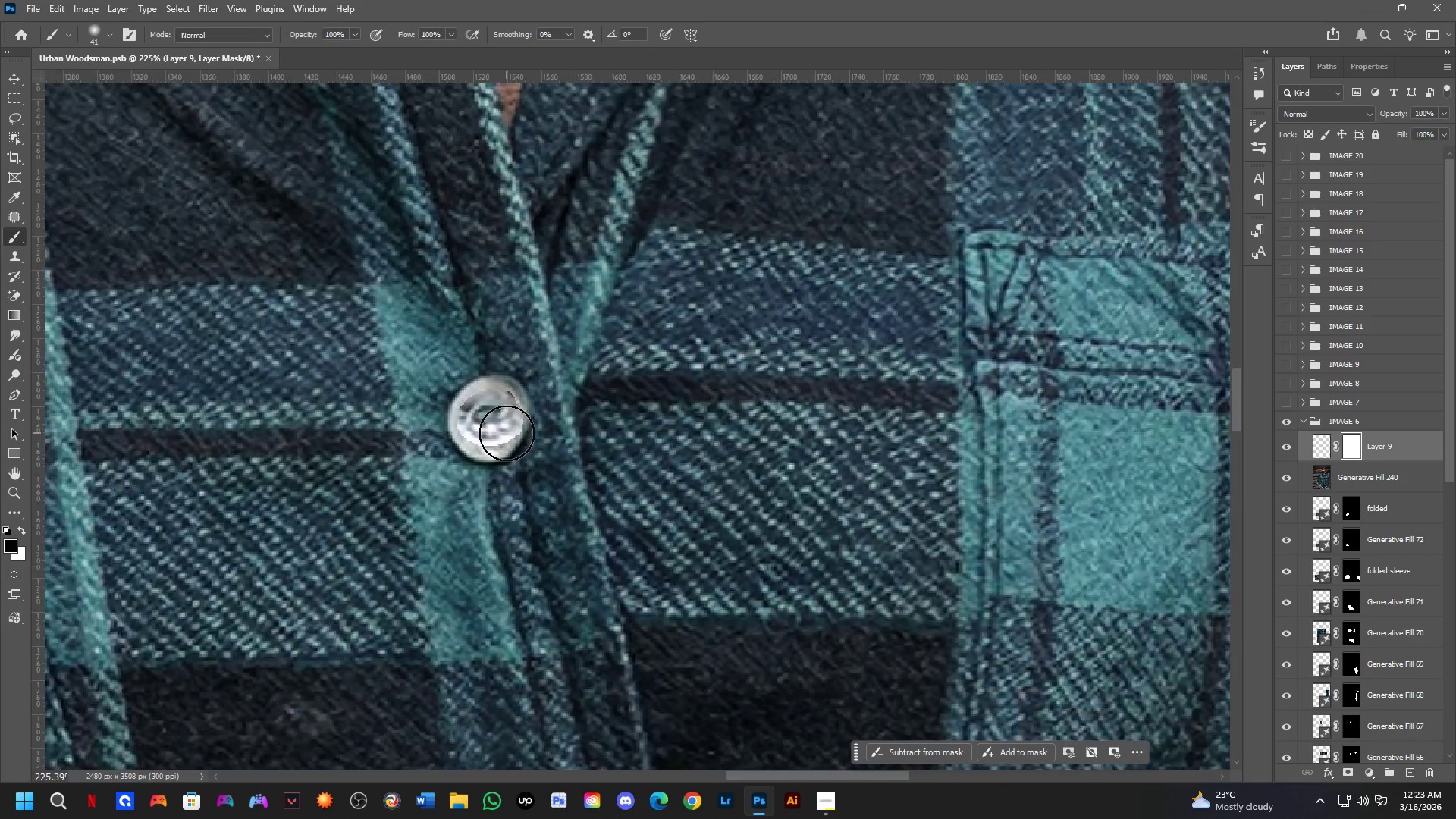 
scroll: coordinate [580, 472], scroll_direction: up, amount: 3.0
 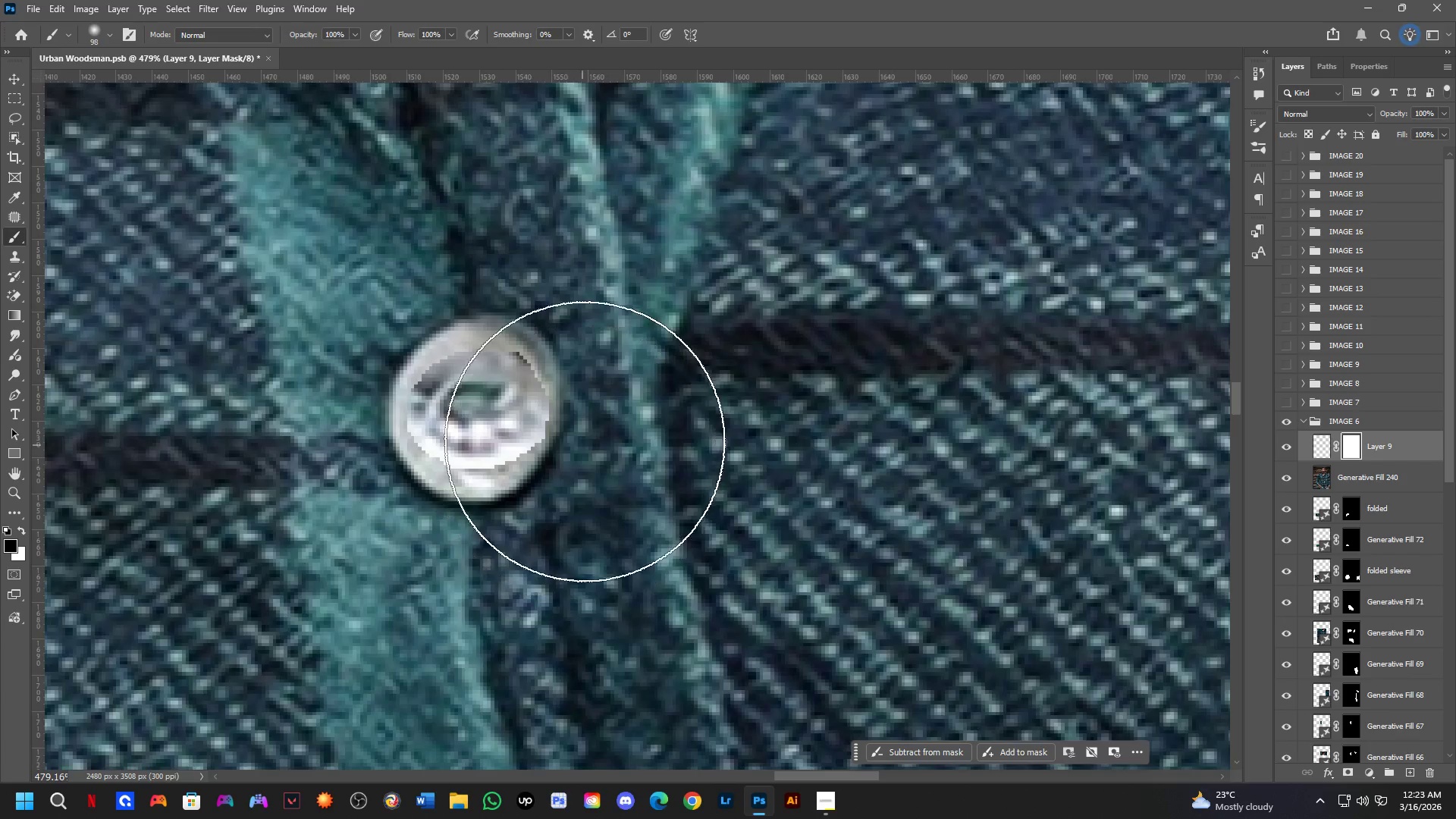 
hold_key(key=AltLeft, duration=0.91)
scroll: coordinate [507, 433], scroll_direction: down, amount: 8.0
 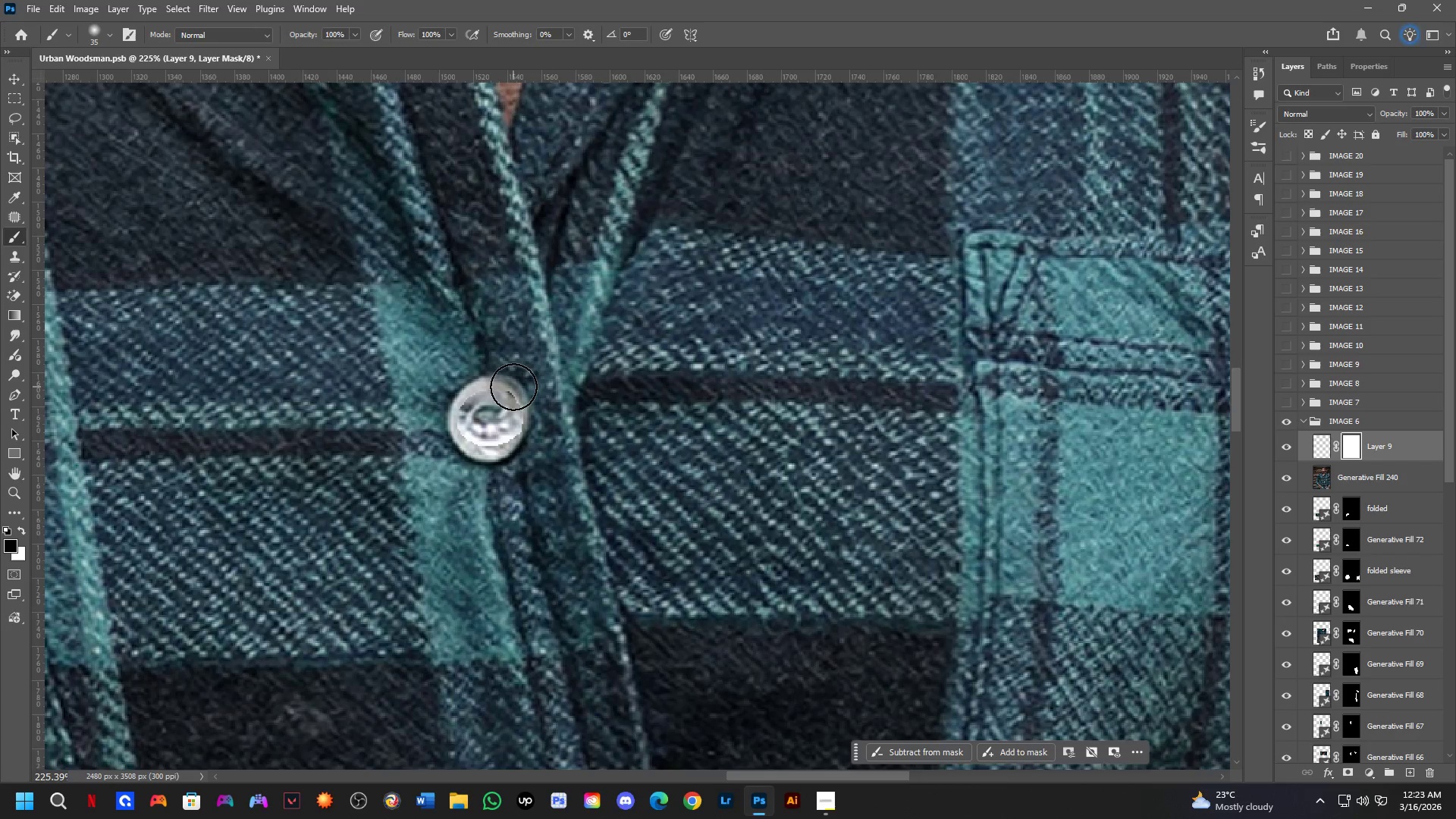 
left_click_drag(start_coordinate=[514, 381], to_coordinate=[537, 382])
 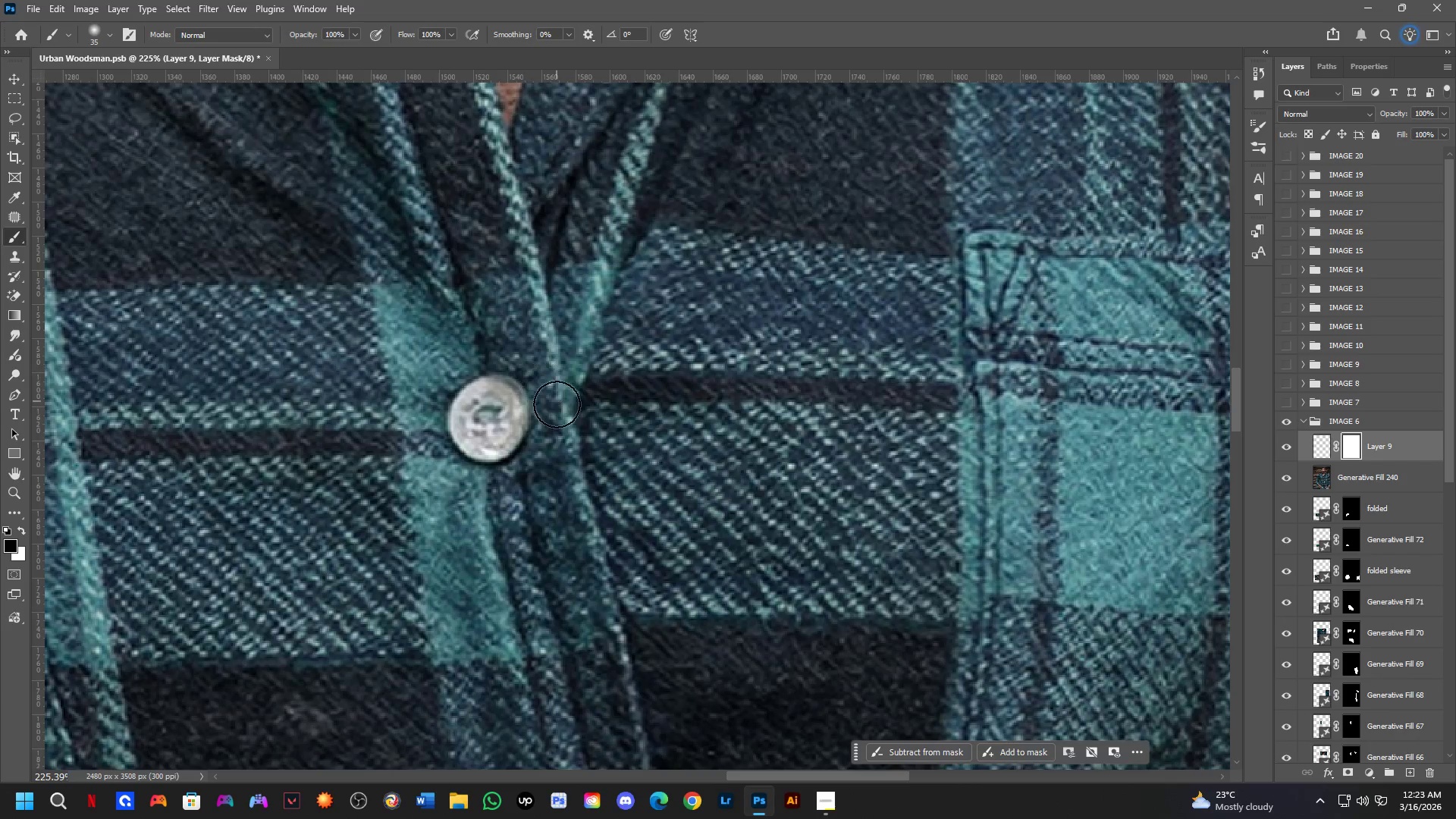 
key(Shift+ShiftLeft)
 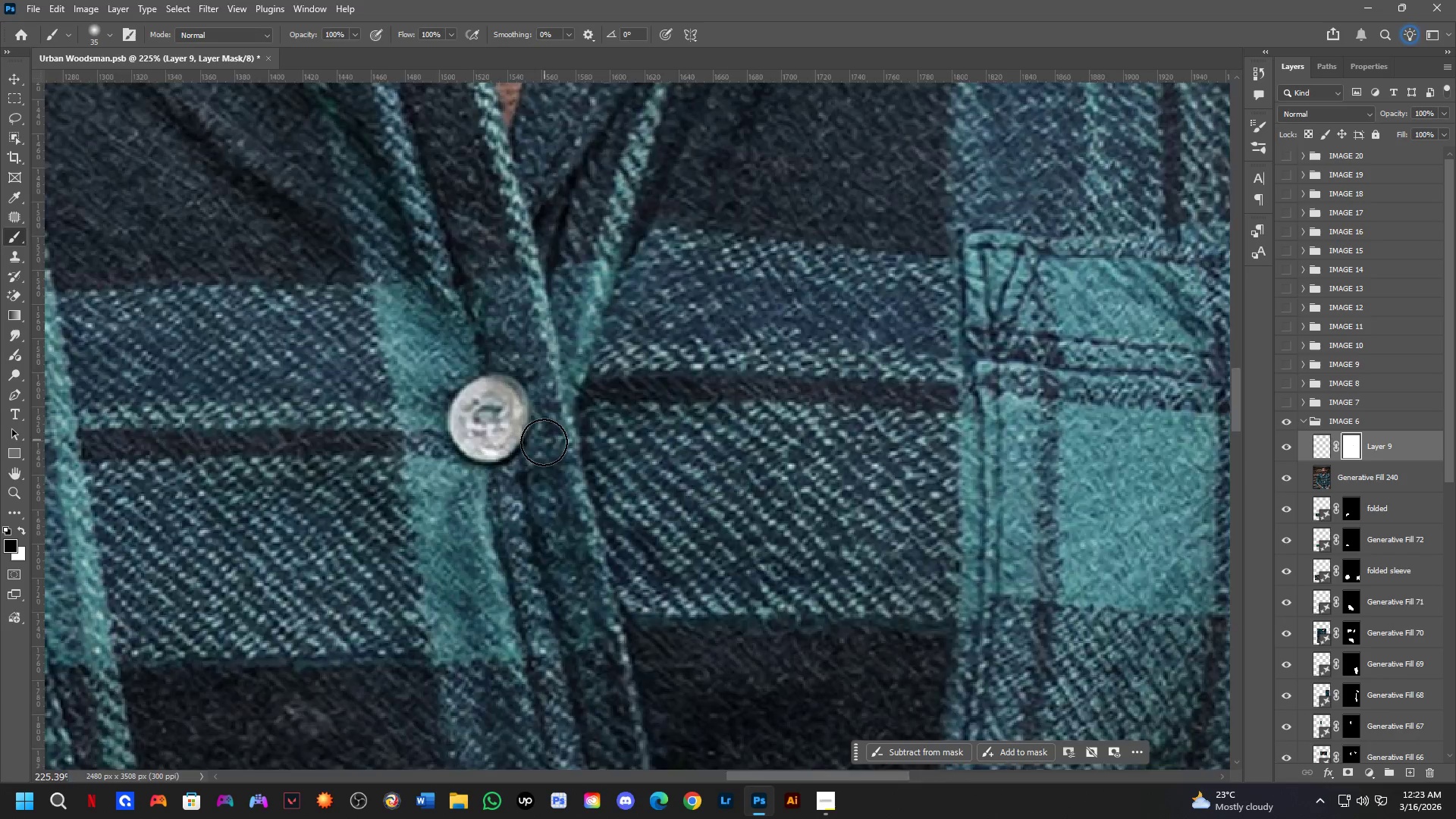 
hold_key(key=Space, duration=1.5)
 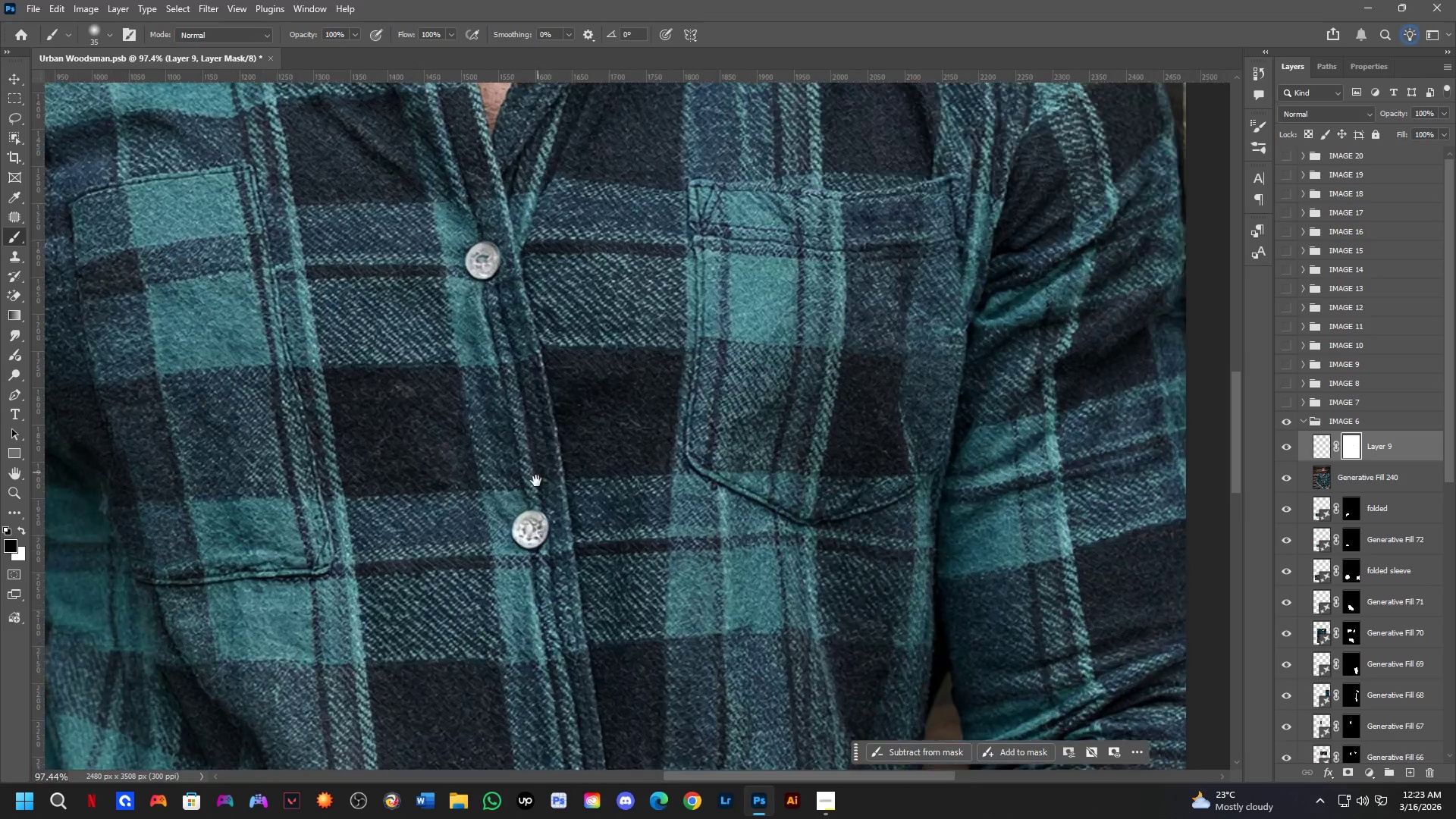 
left_click_drag(start_coordinate=[570, 494], to_coordinate=[558, 404])
 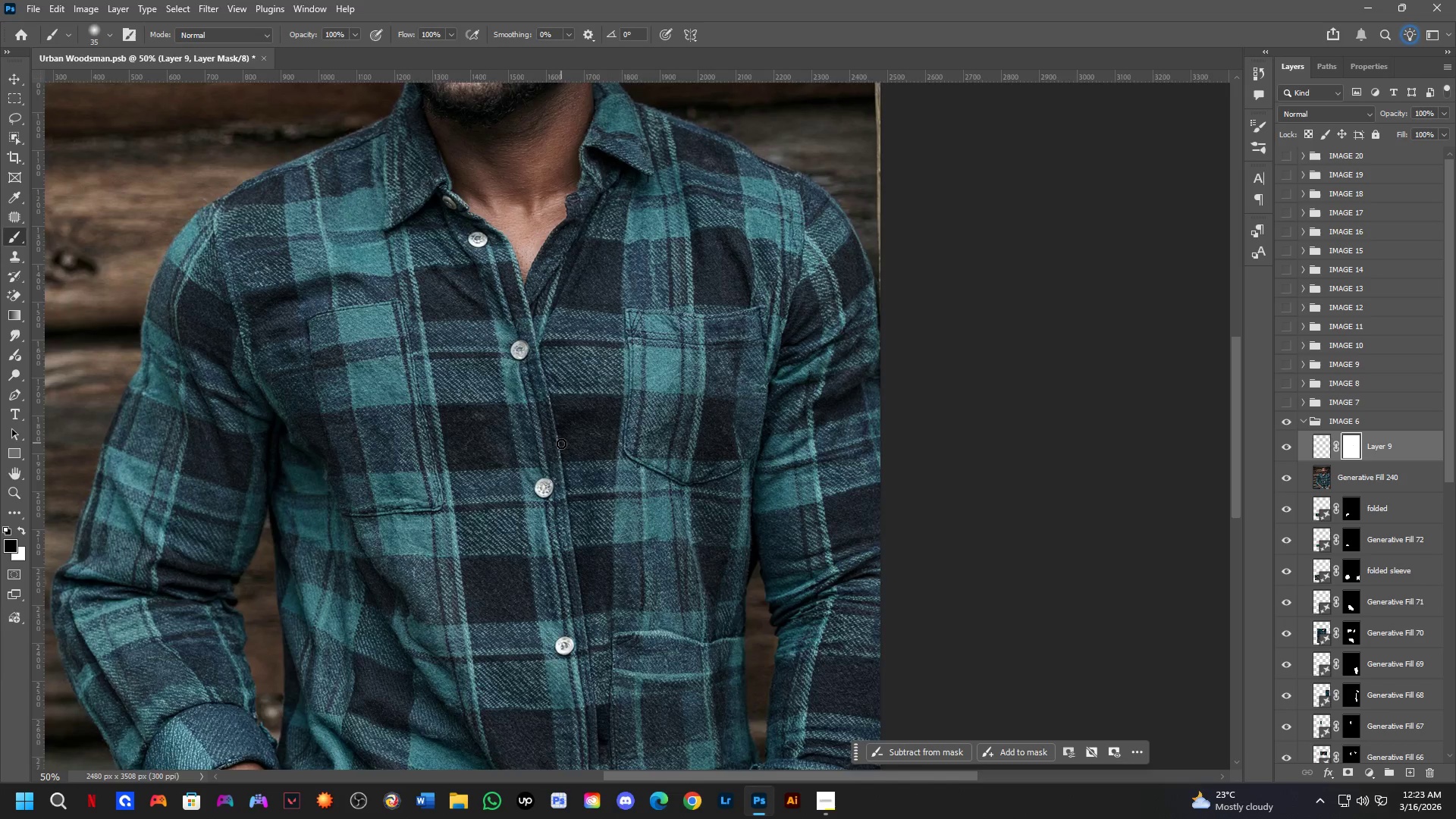 
scroll: coordinate [544, 447], scroll_direction: down, amount: 4.0
 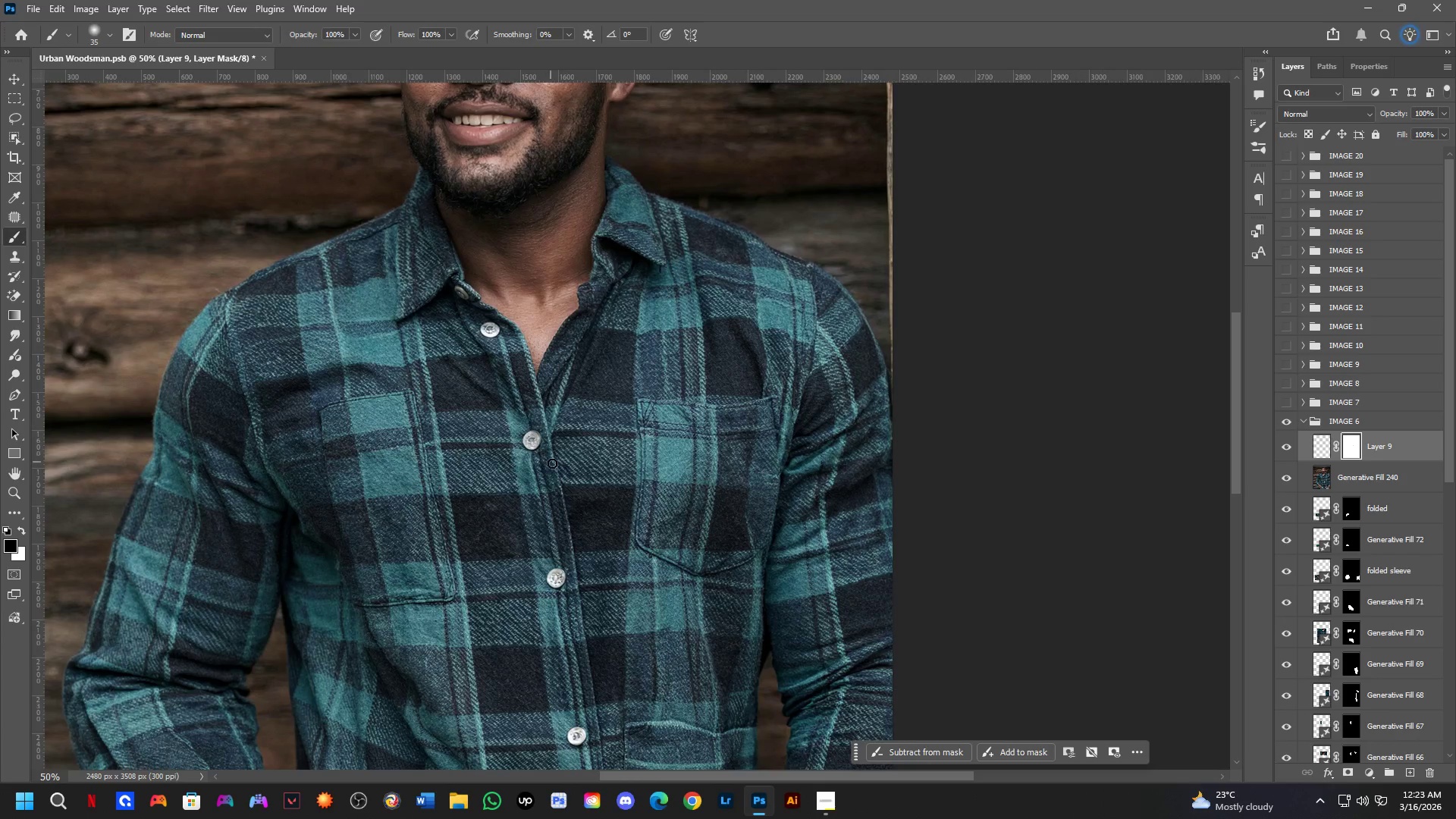 
key(Space)
 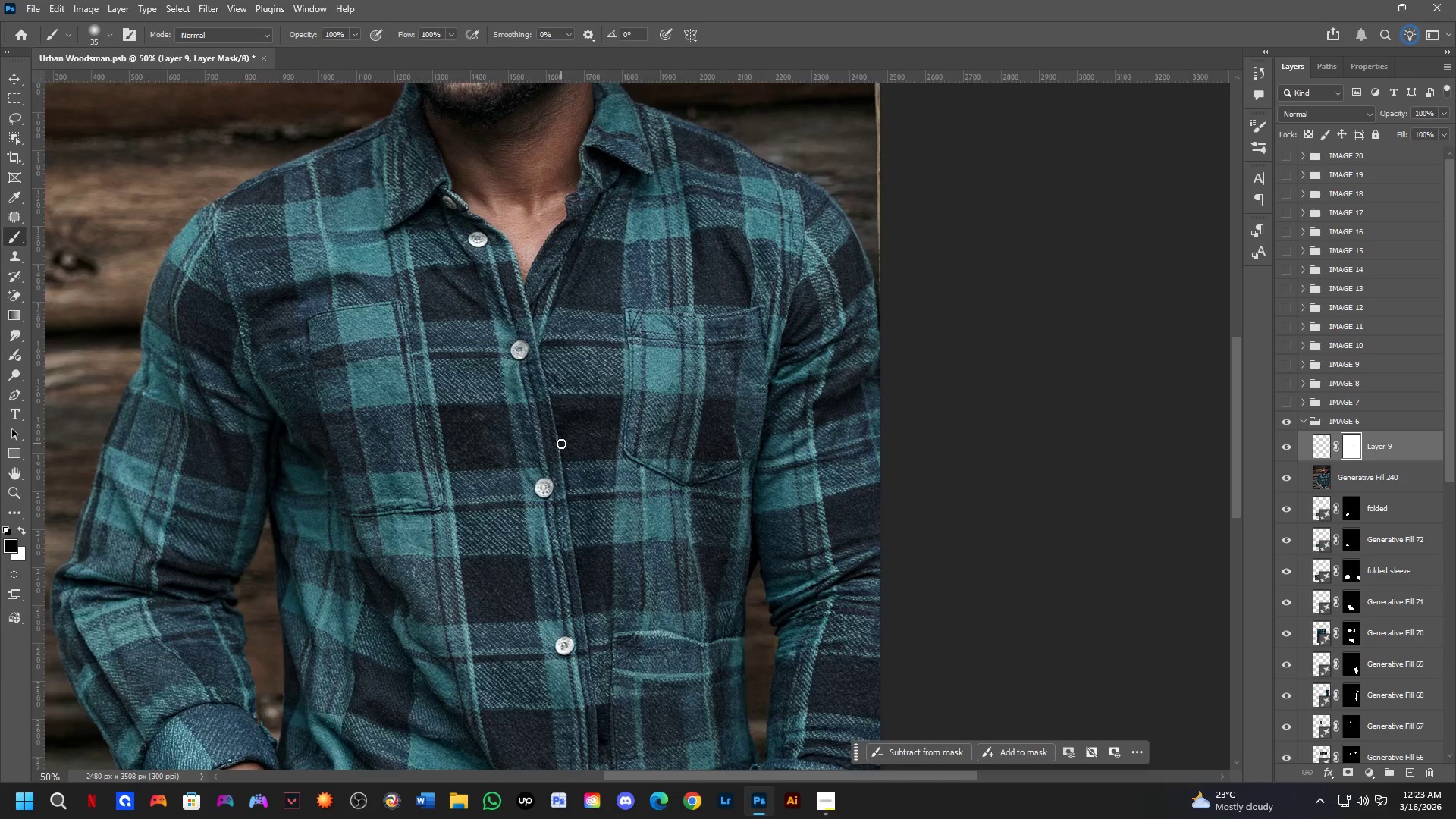 
key(Space)
 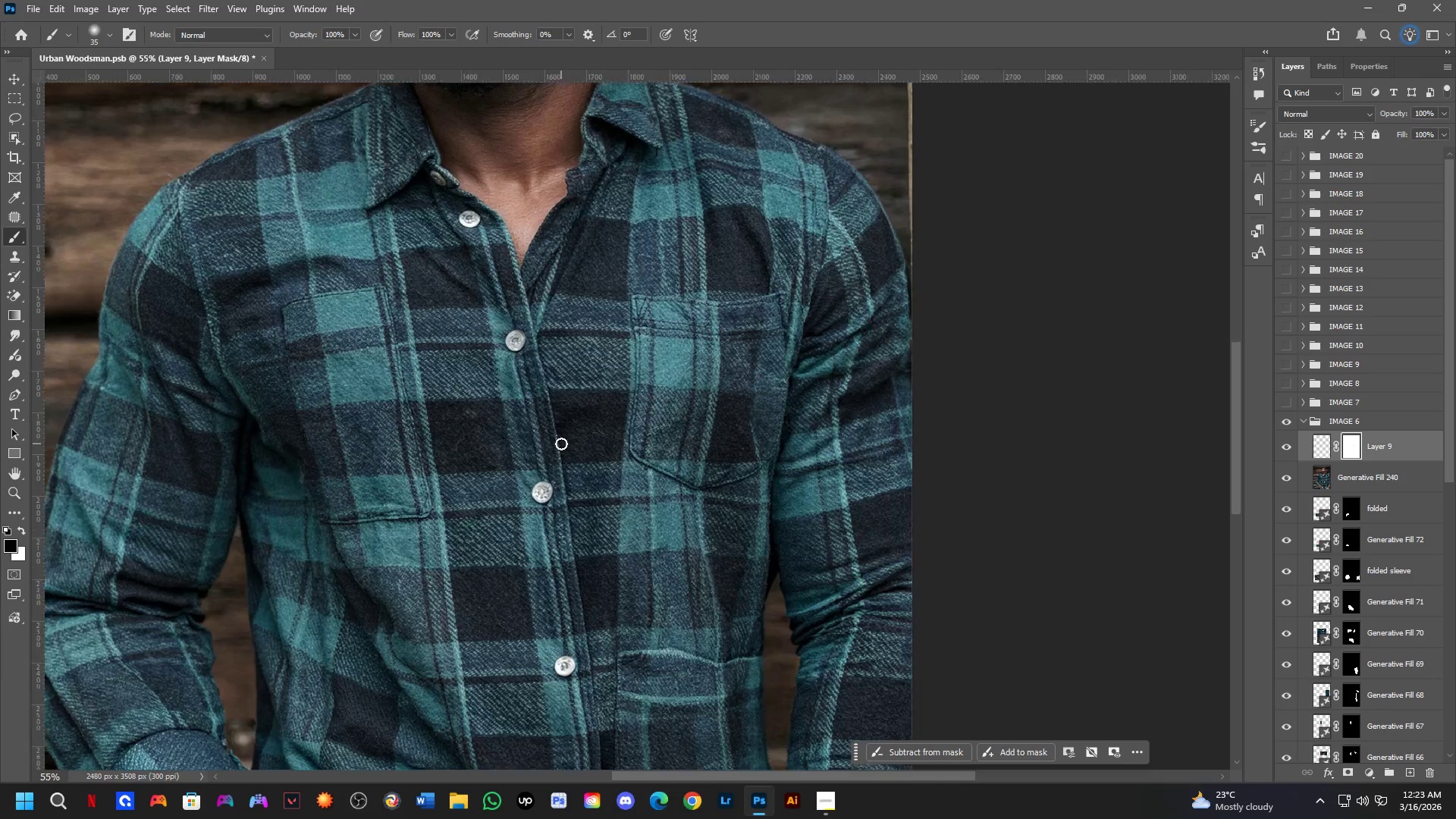 
hold_key(key=Space, duration=0.5)
 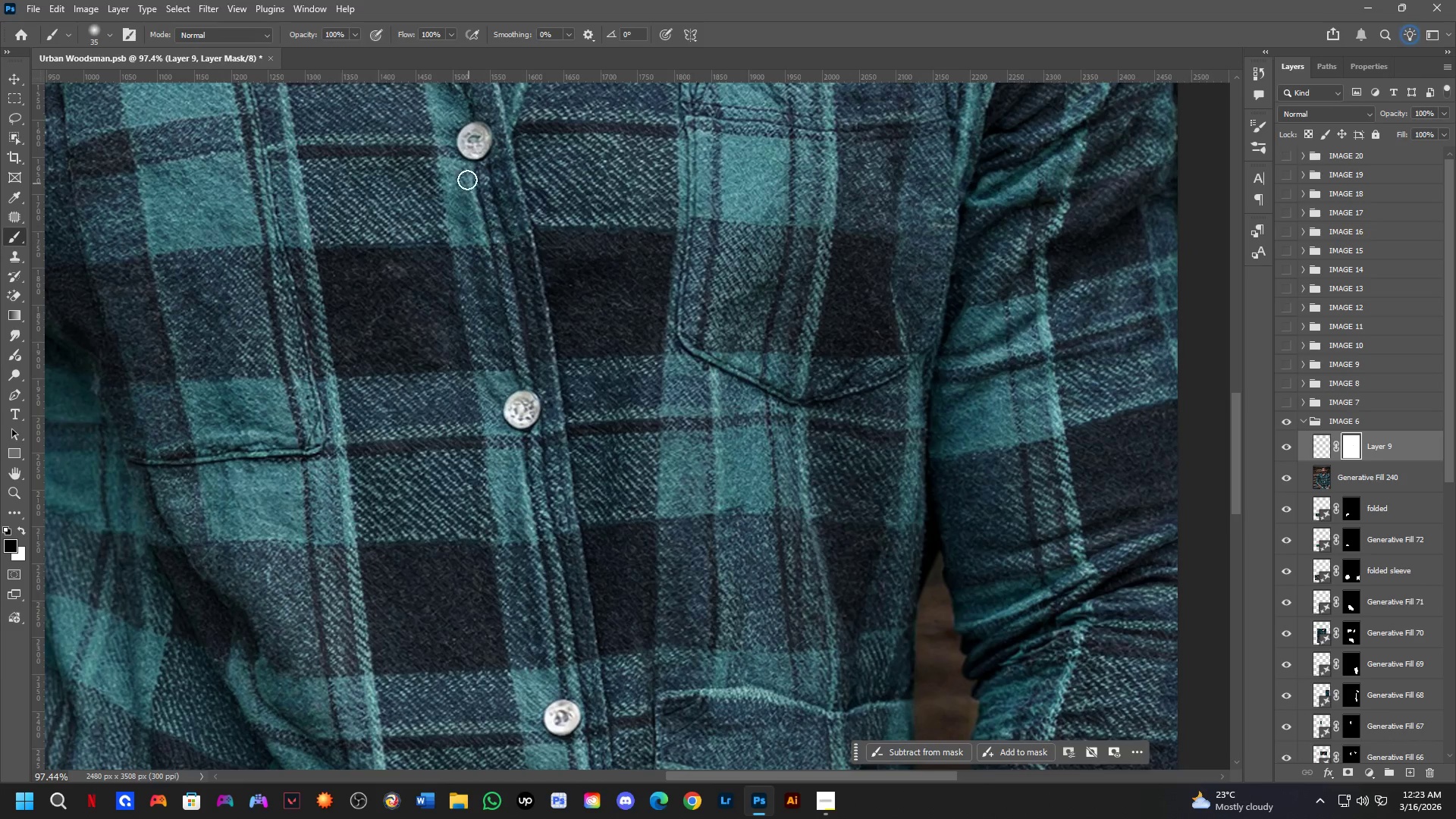 
left_click_drag(start_coordinate=[527, 473], to_coordinate=[519, 356])
 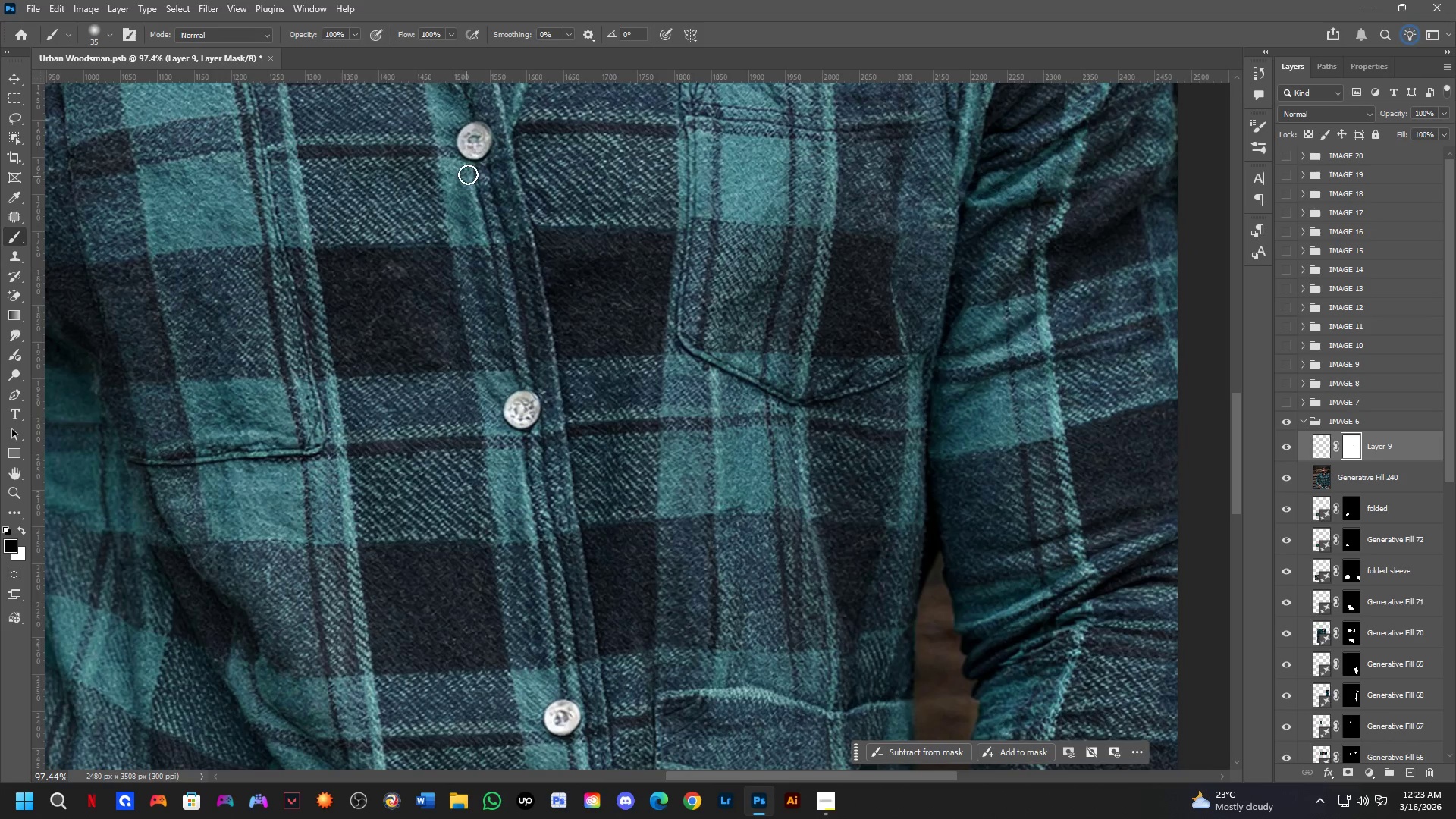 
scroll: coordinate [553, 446], scroll_direction: up, amount: 7.0
 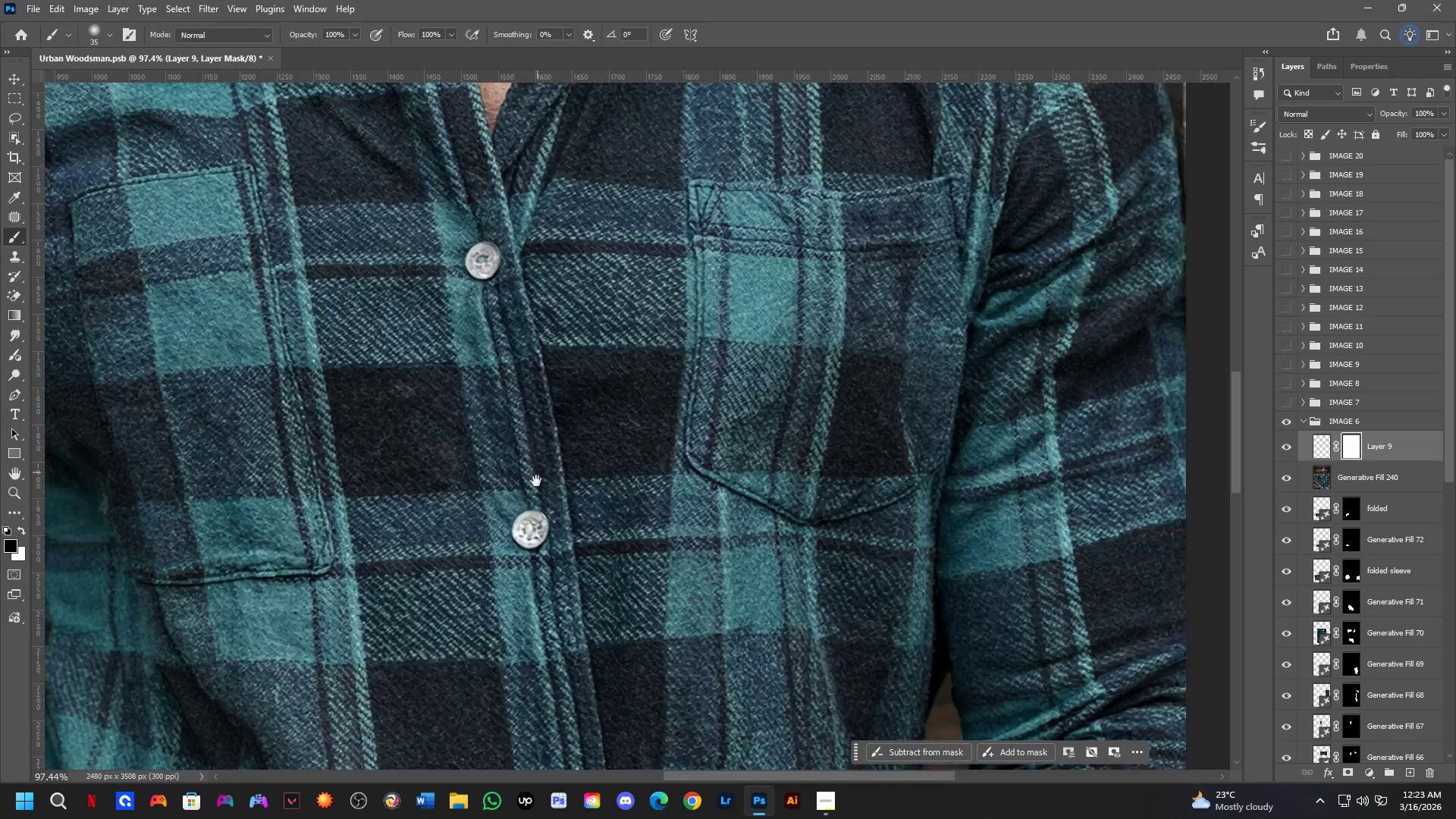 
hold_key(key=ControlLeft, duration=0.39)
hold_key(key=AltLeft, duration=0.38)
left_click_drag(start_coordinate=[473, 136], to_coordinate=[522, 406])
 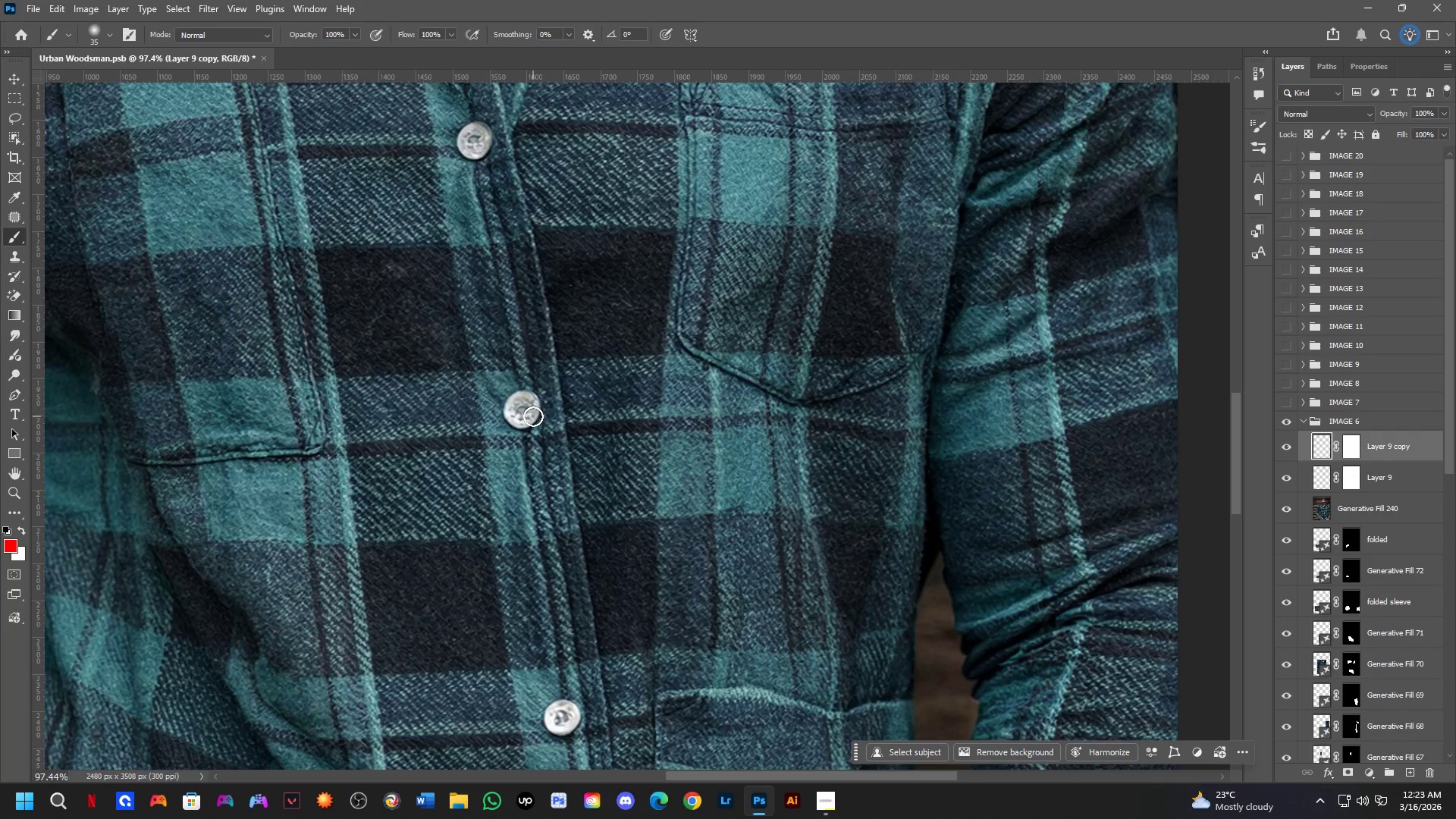 
hold_key(key=ControlLeft, duration=1.08)
 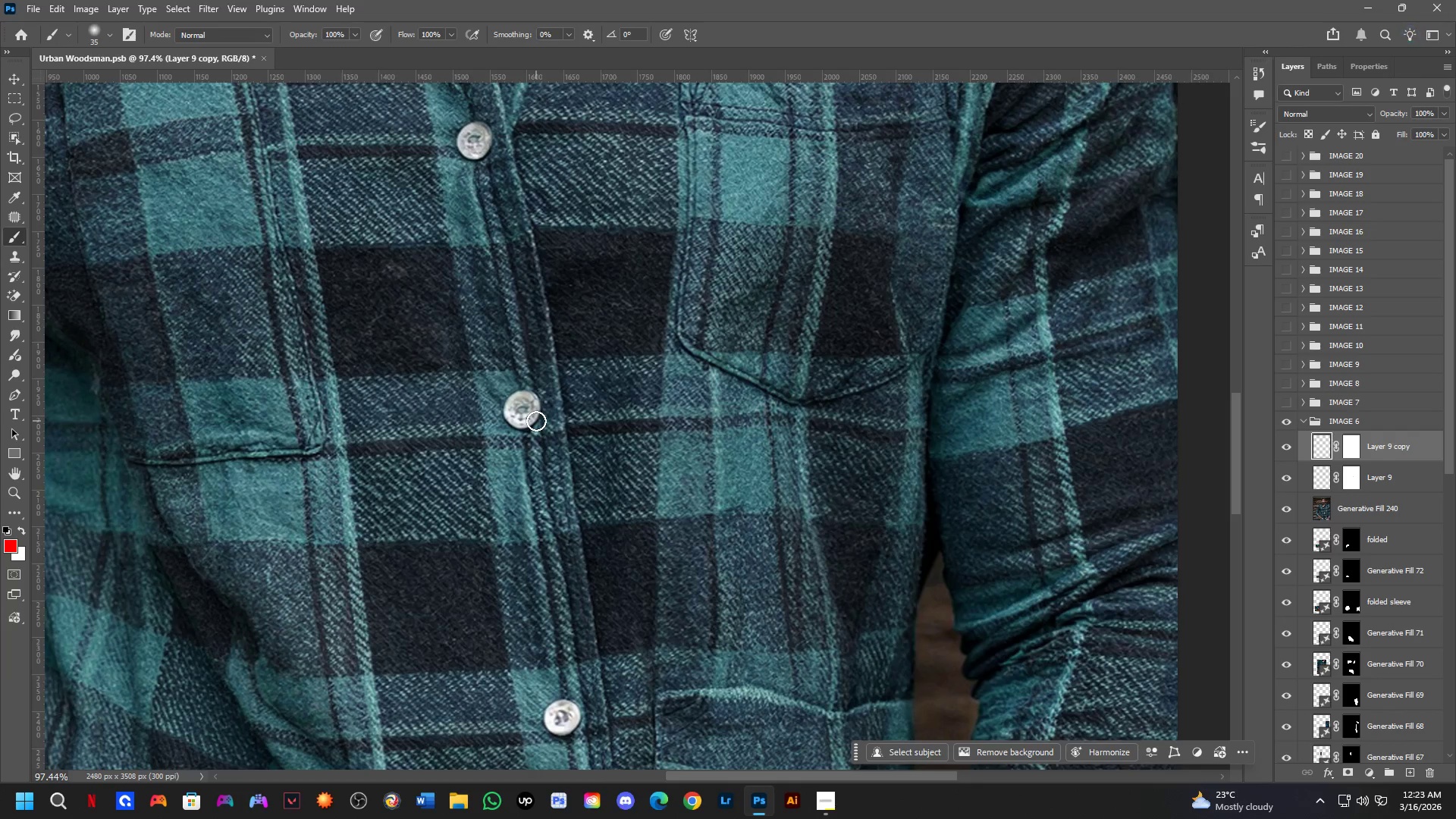 
hold_key(key=ControlLeft, duration=1.0)
 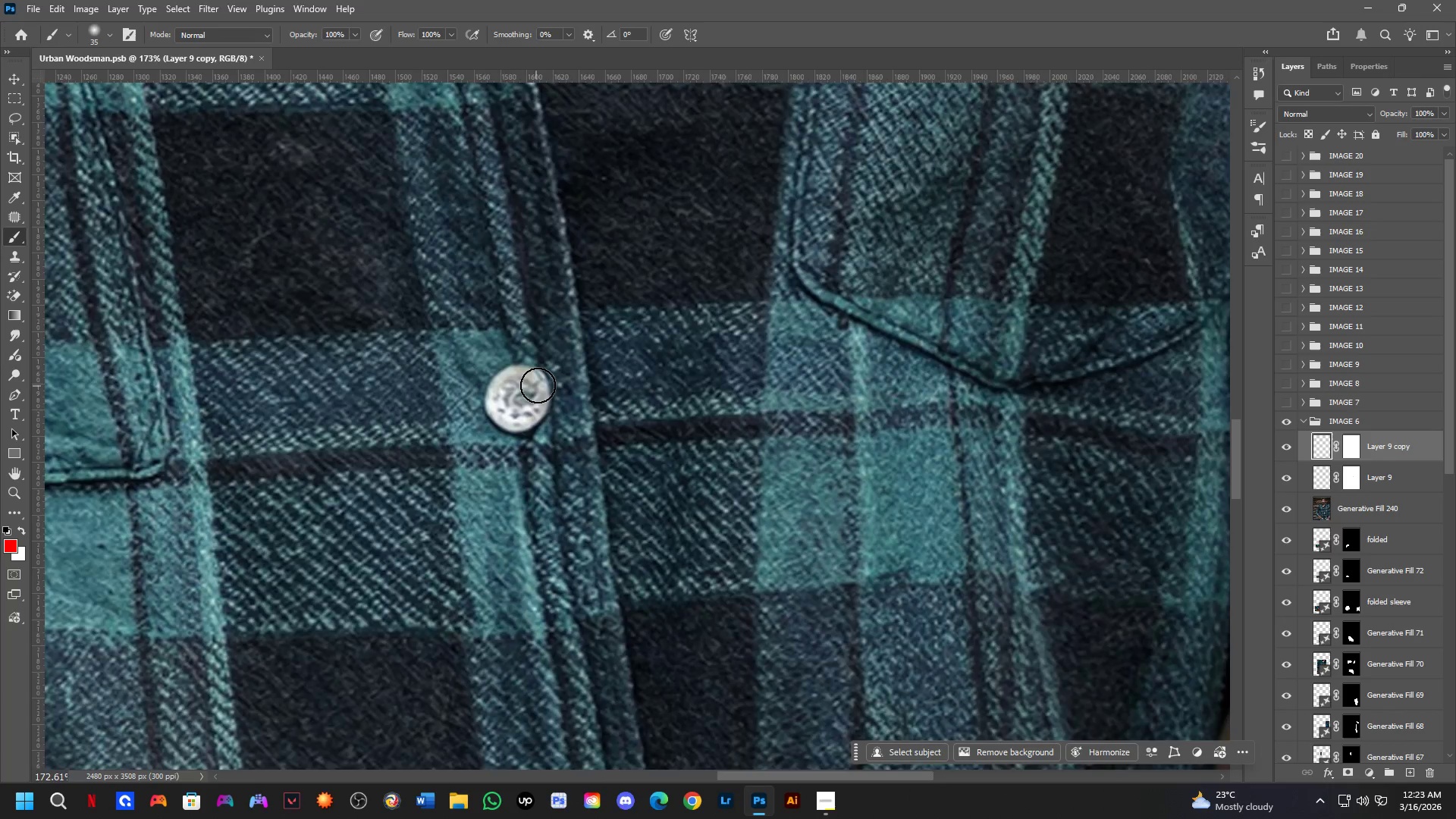 
scroll: coordinate [523, 413], scroll_direction: up, amount: 6.0
 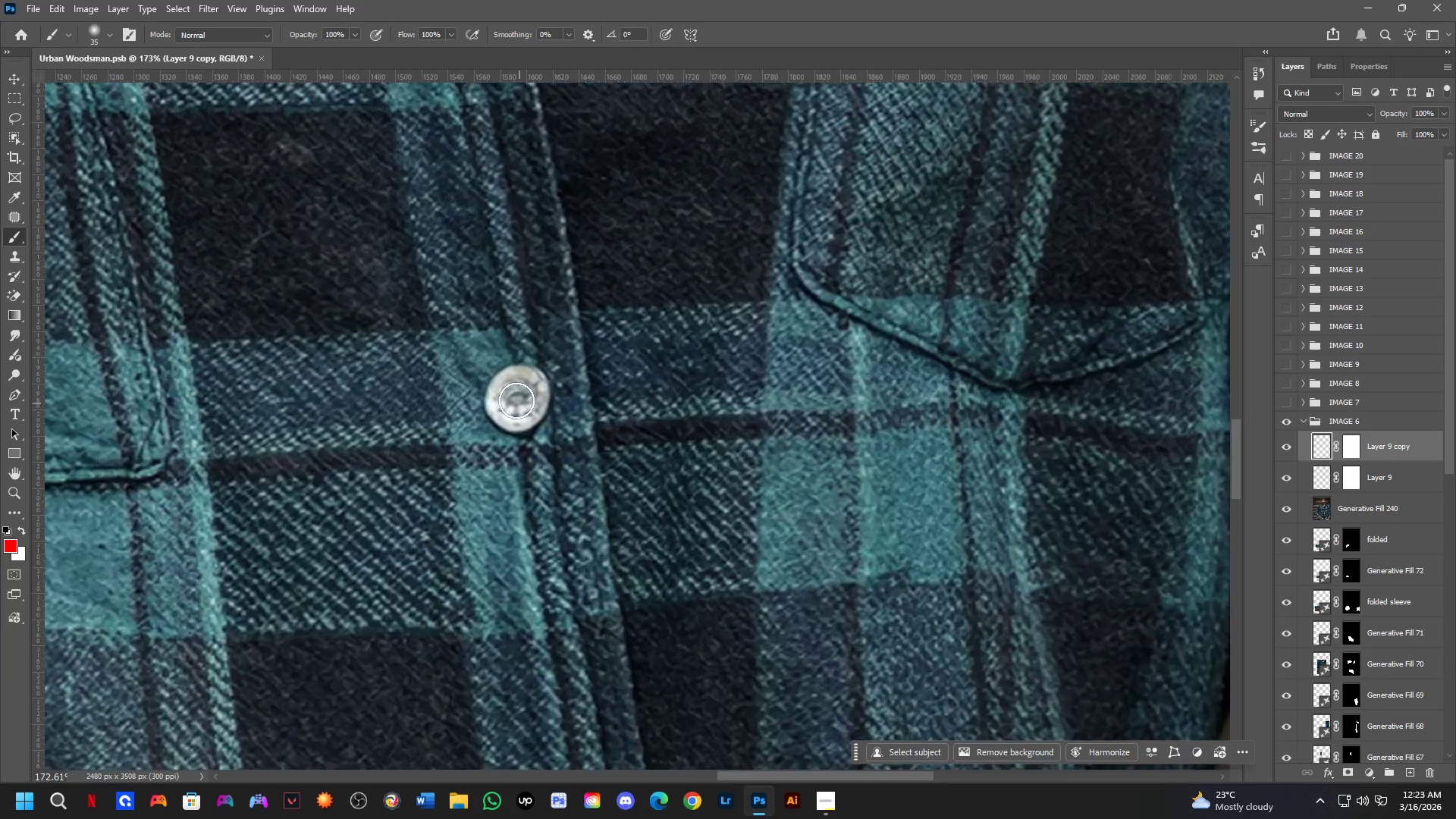 
hold_key(key=Space, duration=0.52)
 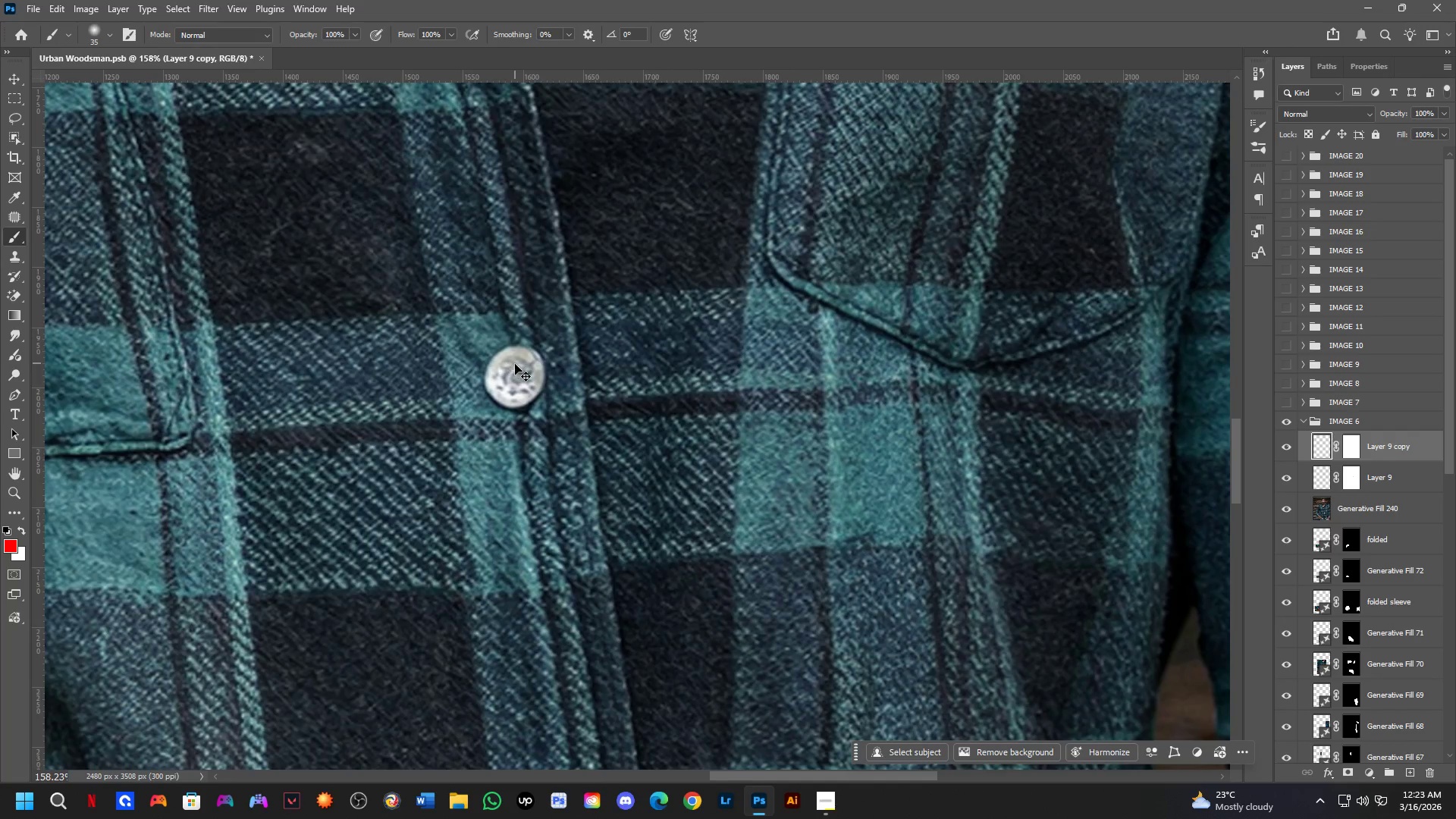 
left_click_drag(start_coordinate=[554, 471], to_coordinate=[545, 452])
 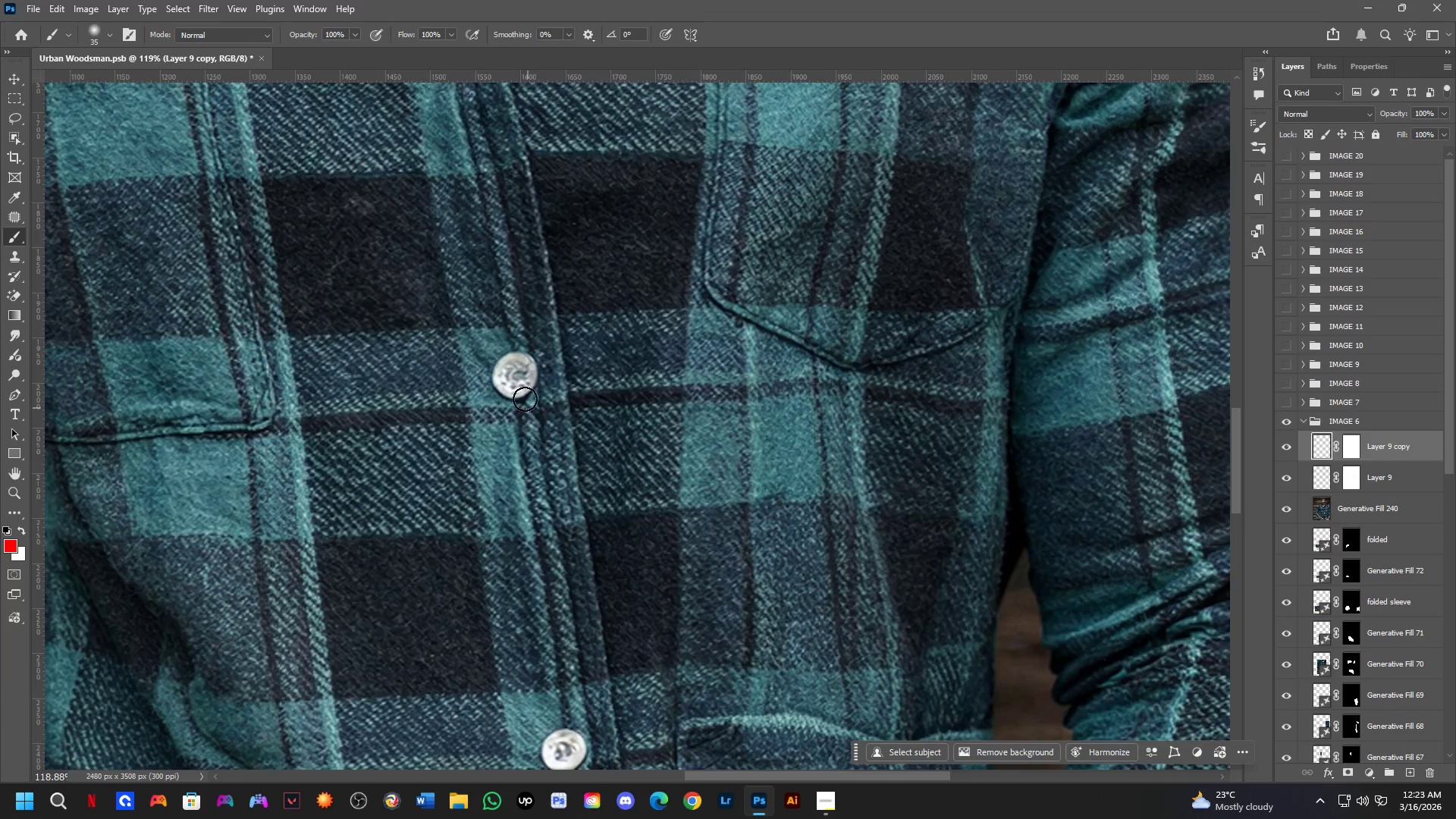 
scroll: coordinate [538, 384], scroll_direction: down, amount: 4.0
 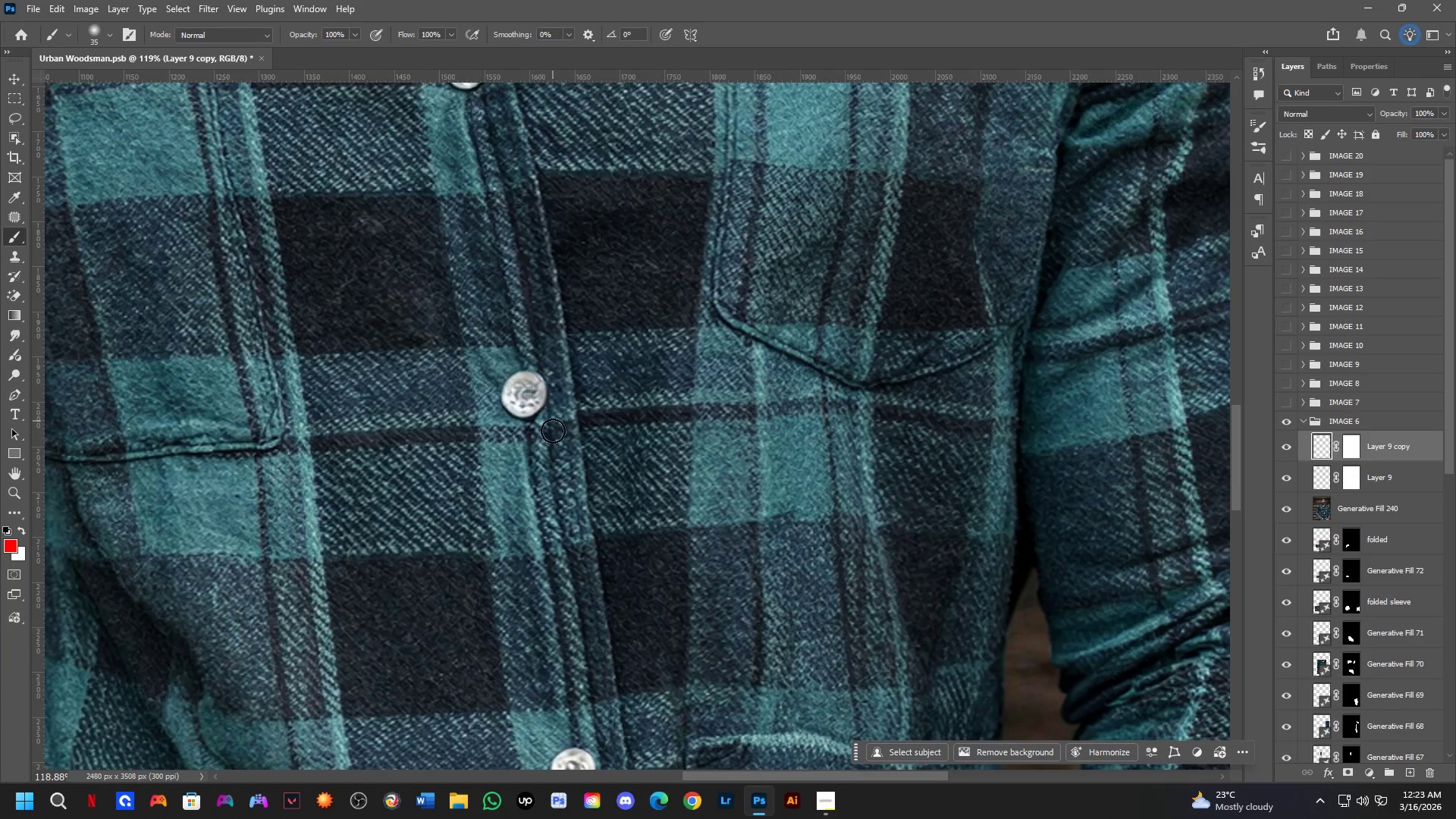 
hold_key(key=ControlLeft, duration=0.89)
left_click_drag(start_coordinate=[518, 376], to_coordinate=[510, 374])
 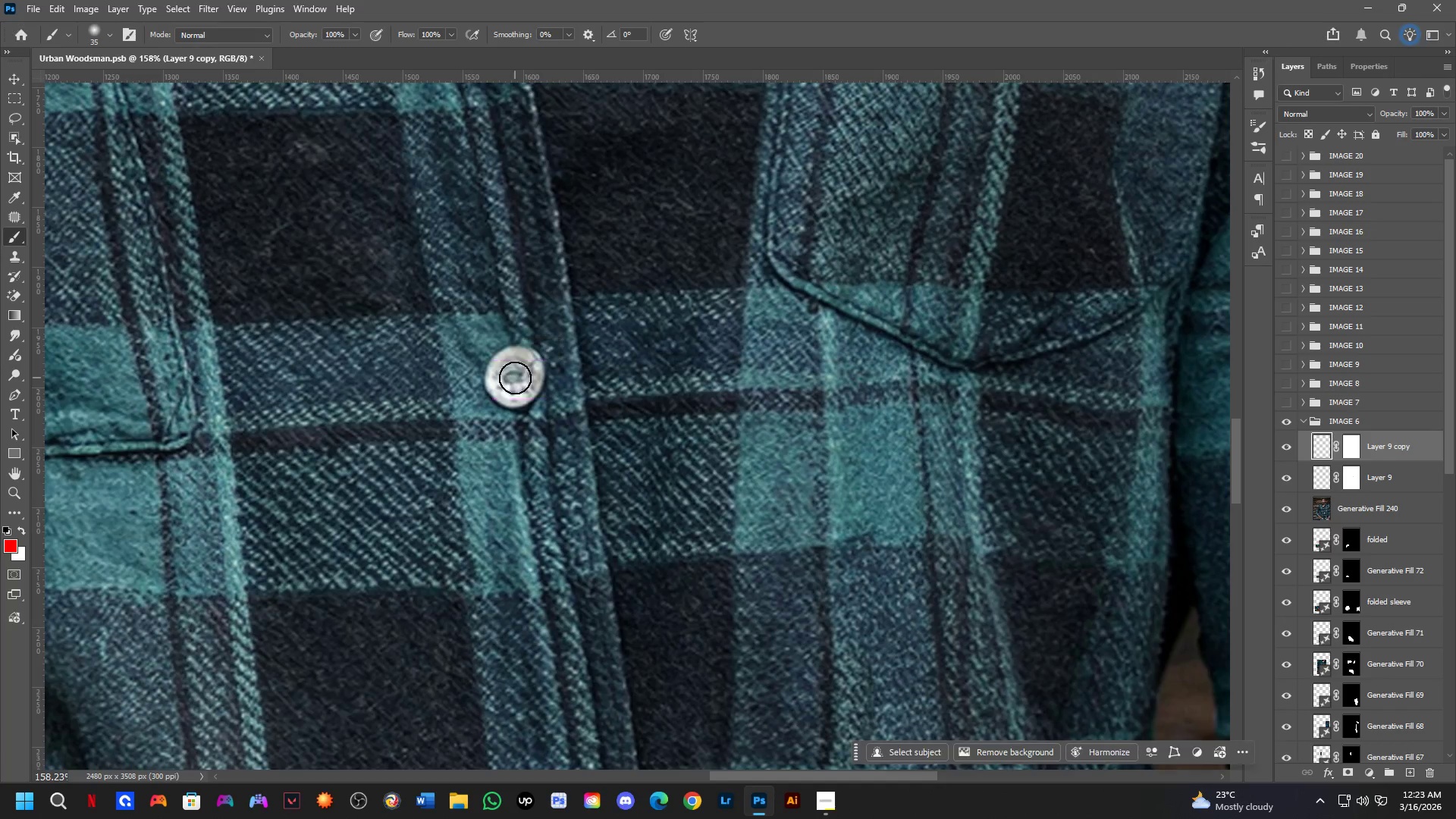 
scroll: coordinate [509, 362], scroll_direction: up, amount: 3.0
 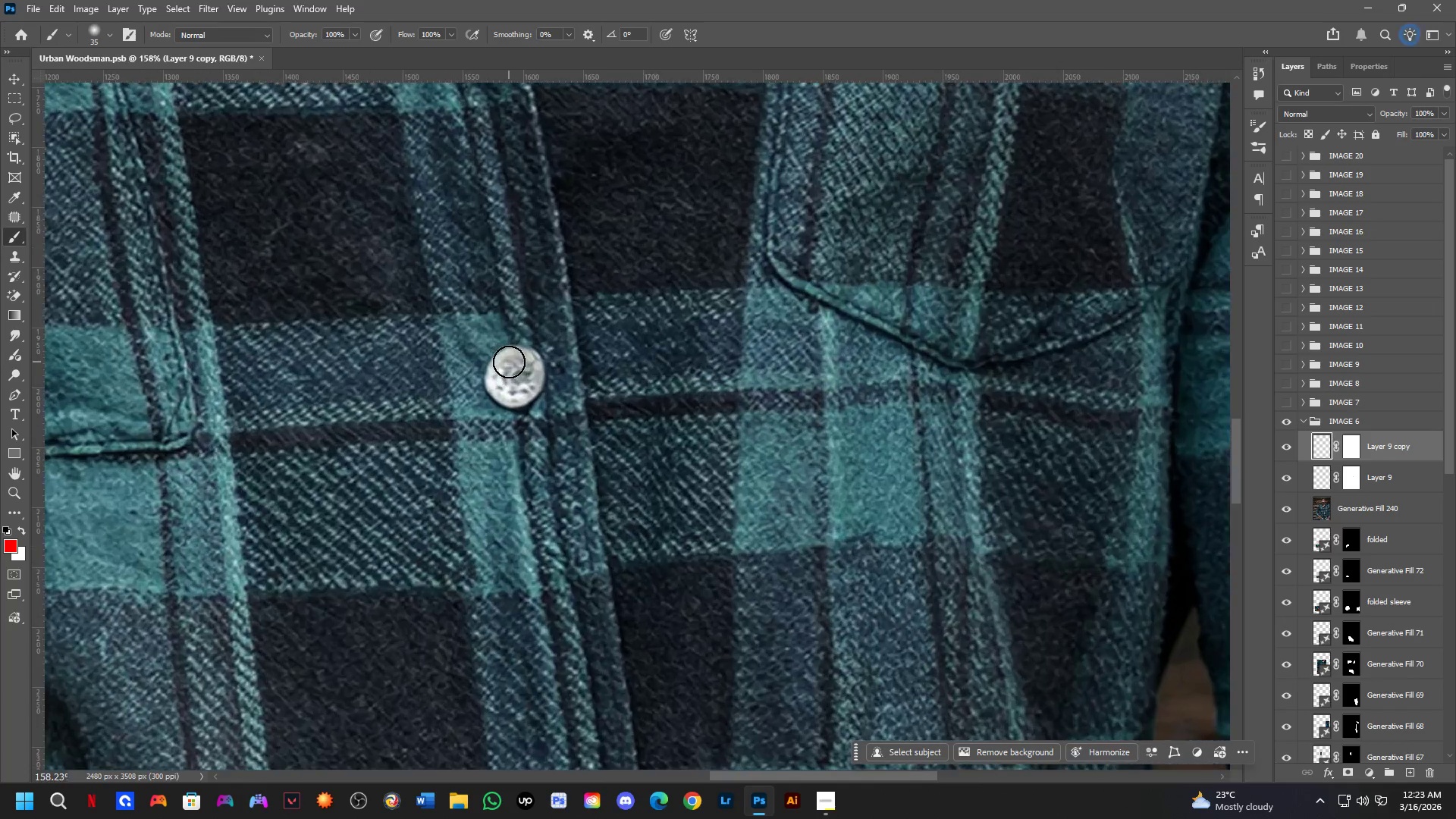 
hold_key(key=Space, duration=0.92)
 